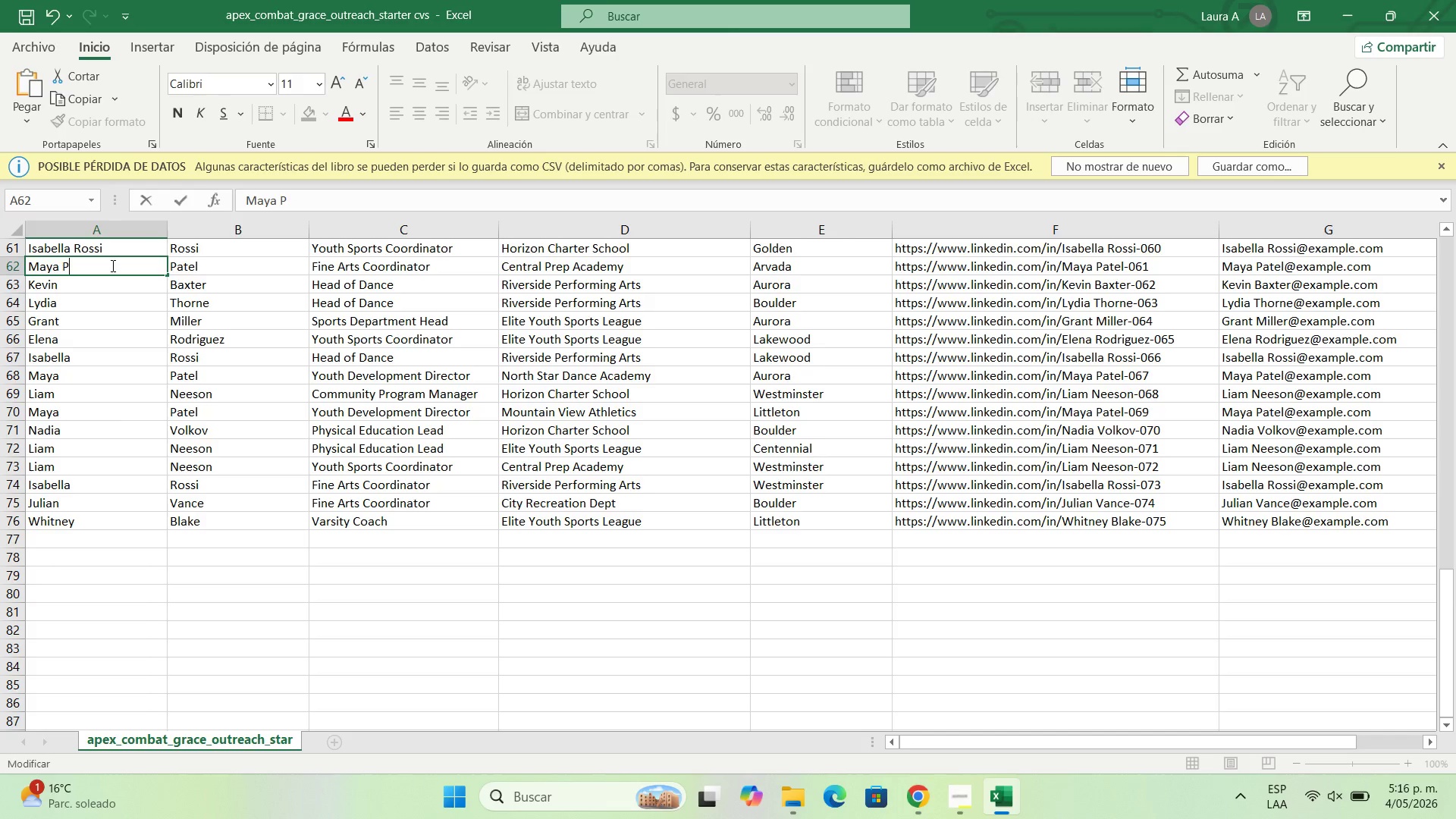 
key(Backspace)
 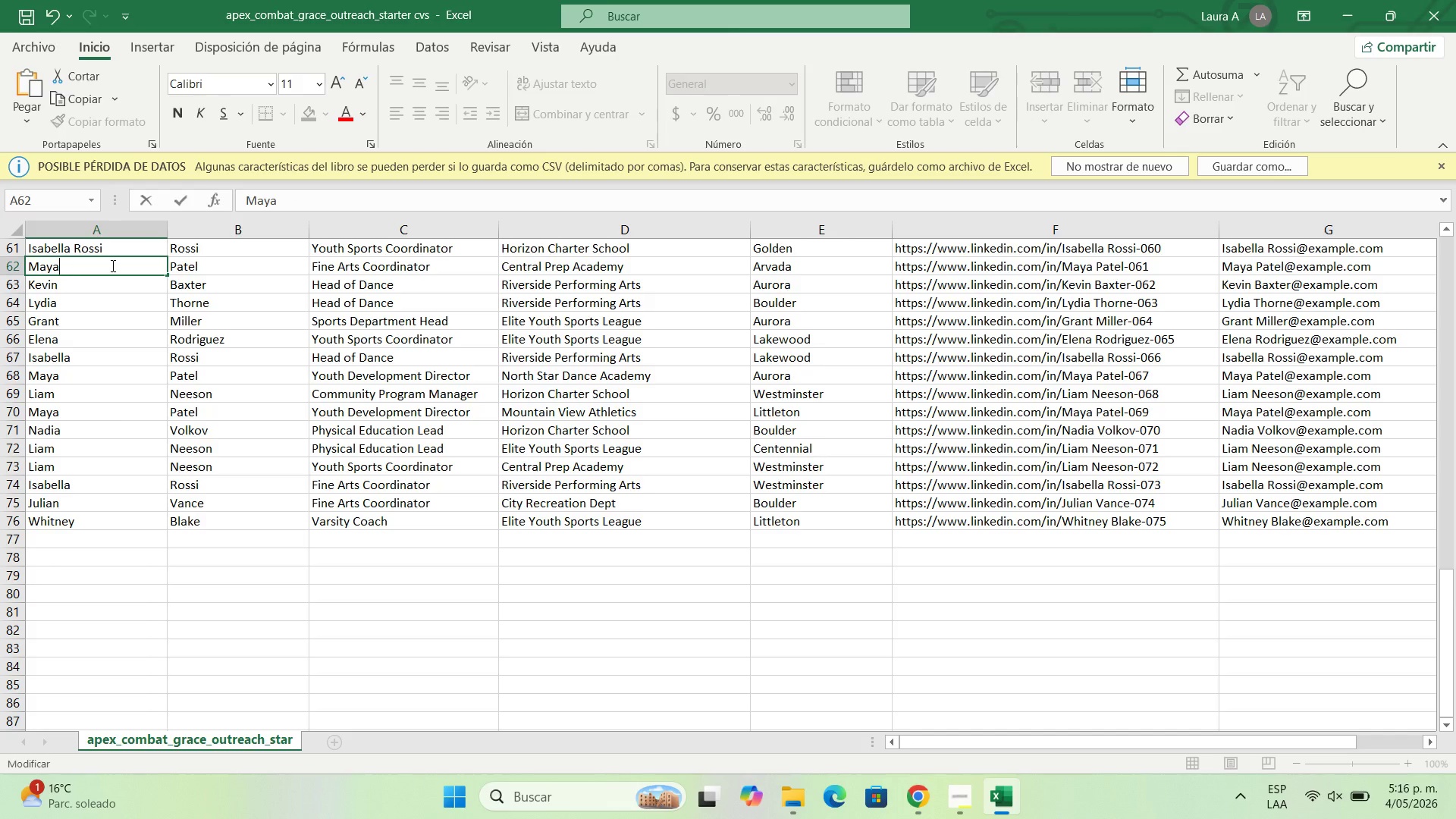 
key(Backspace)
 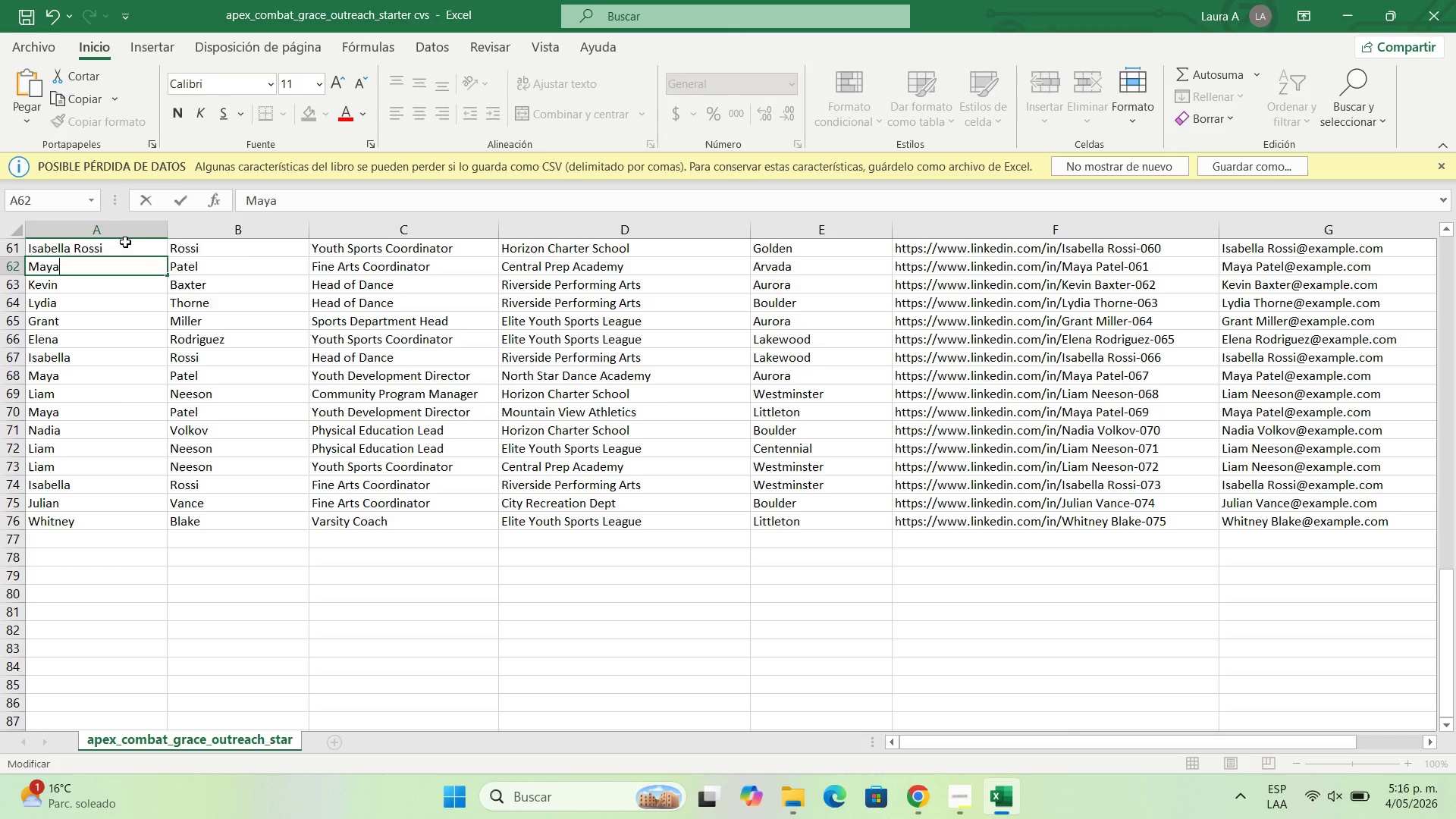 
double_click([125, 242])
 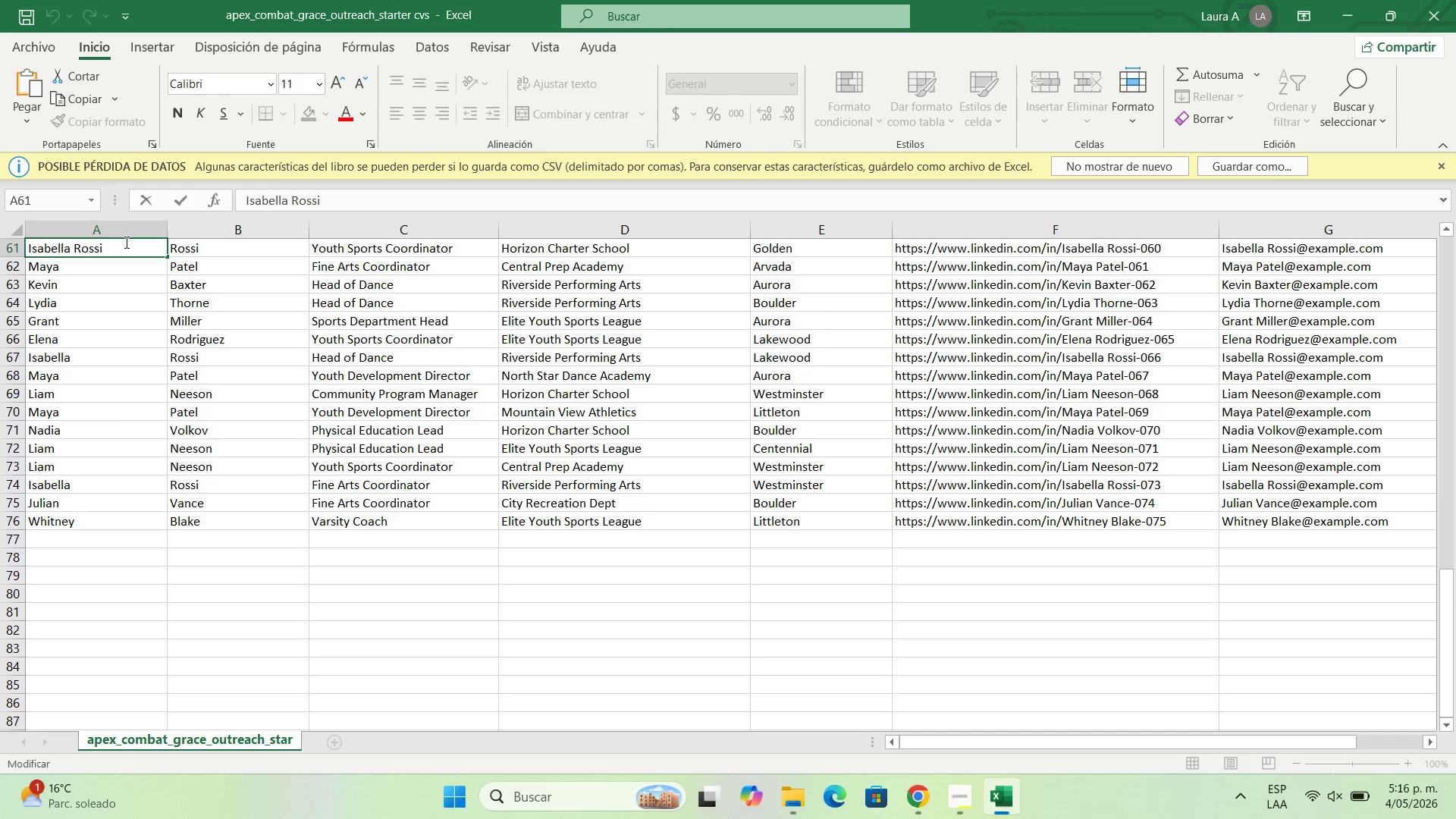 
key(Backspace)
 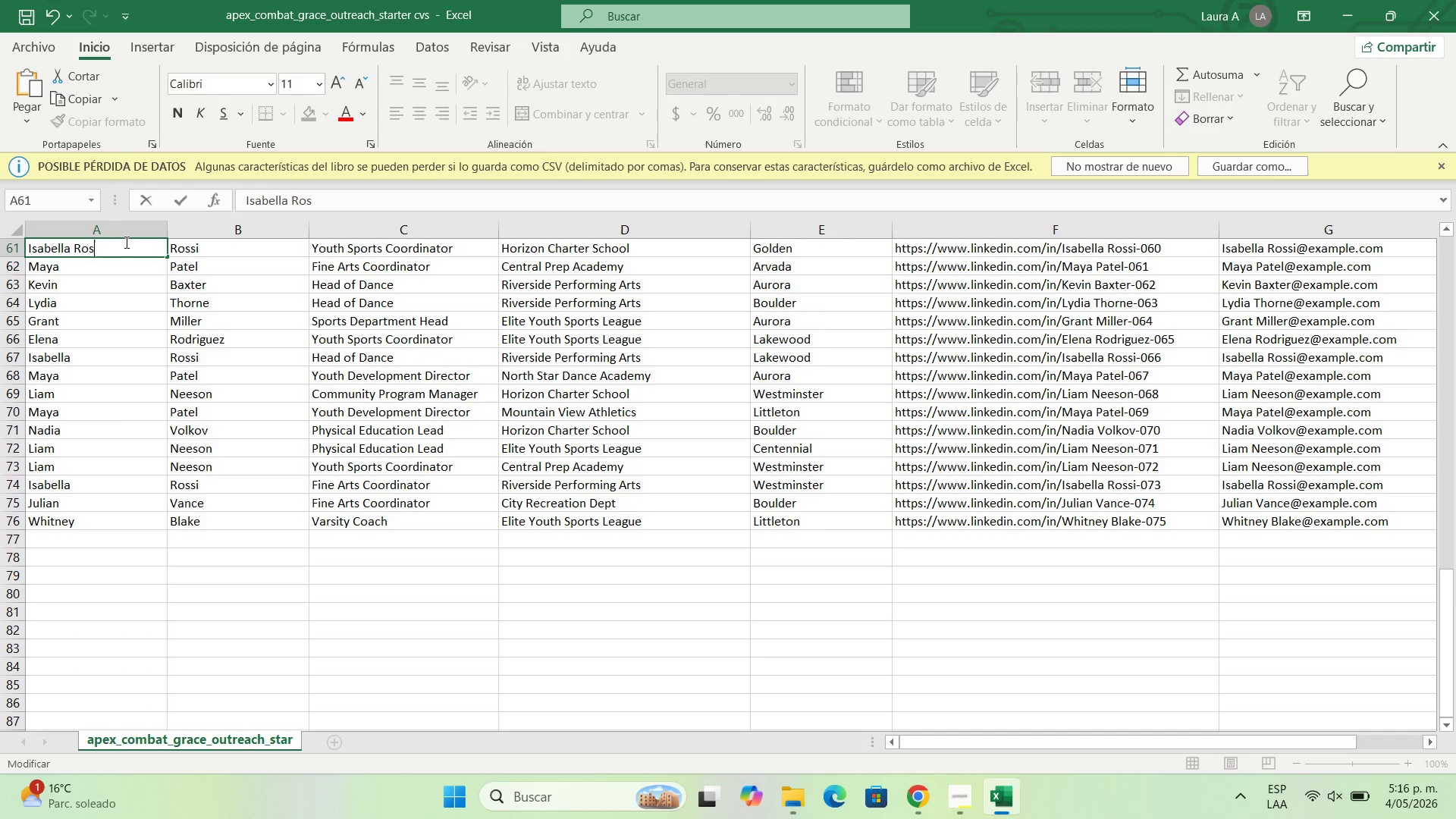 
key(Backspace)
 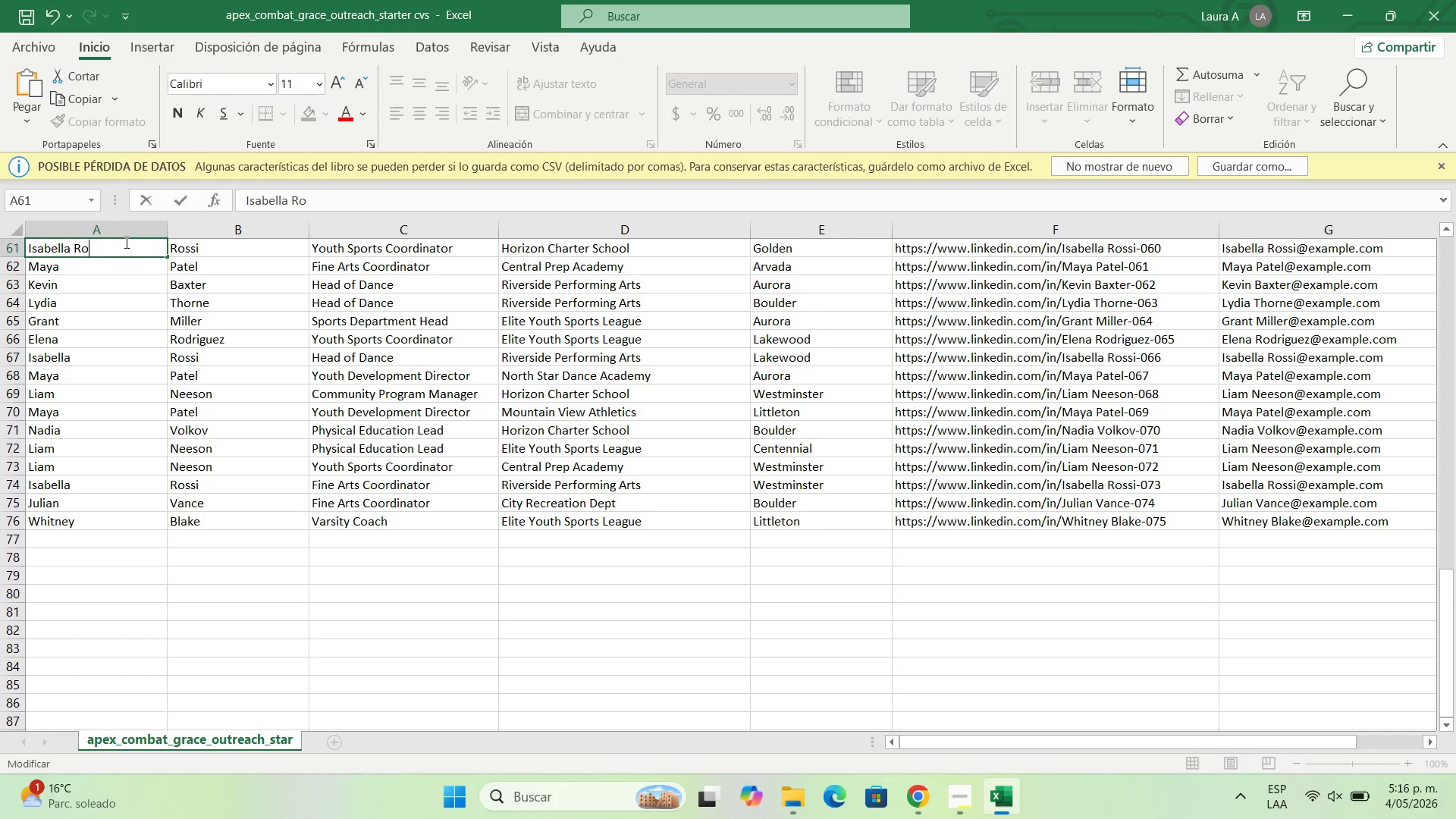 
key(Backspace)
 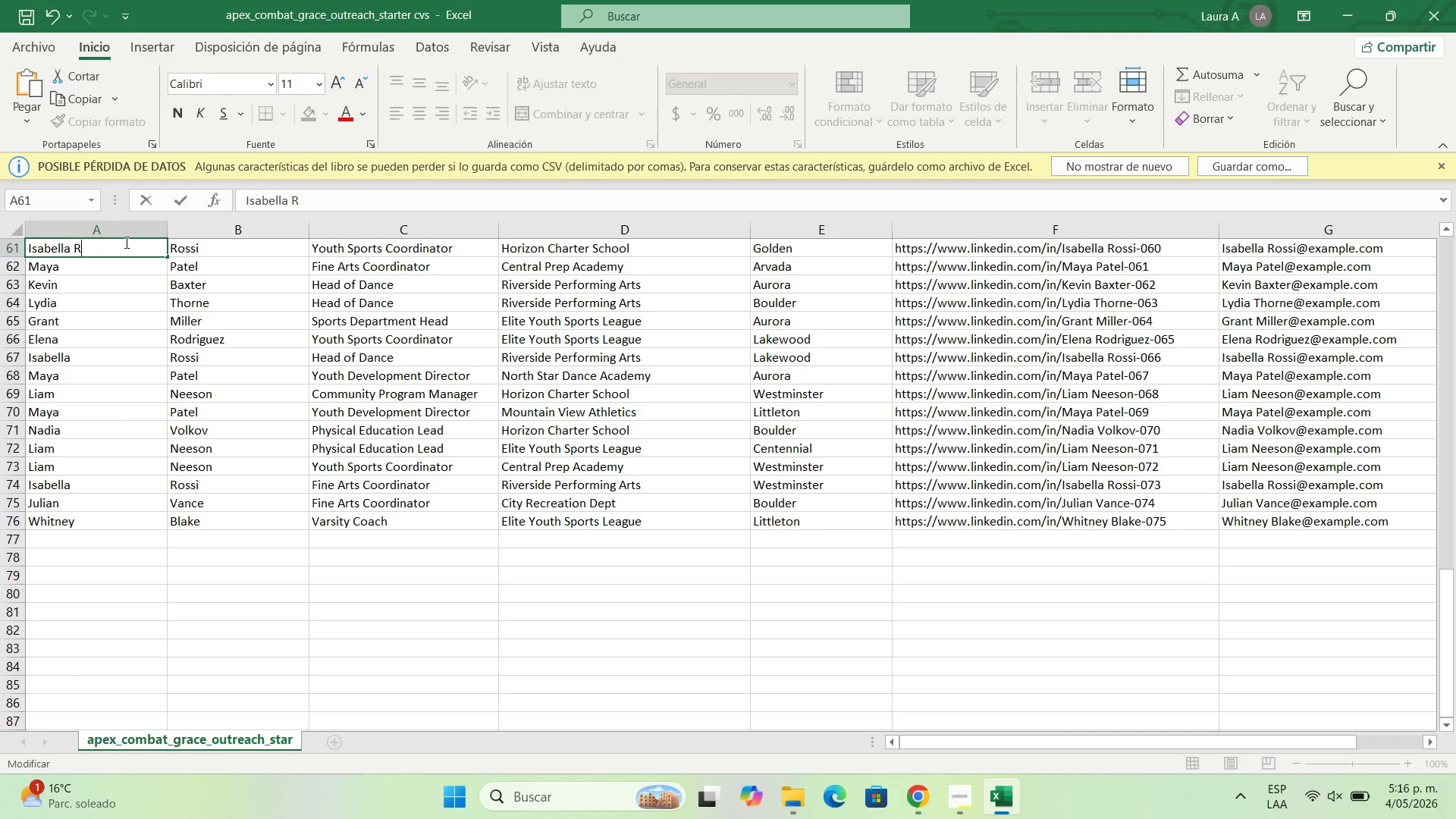 
key(Backspace)
 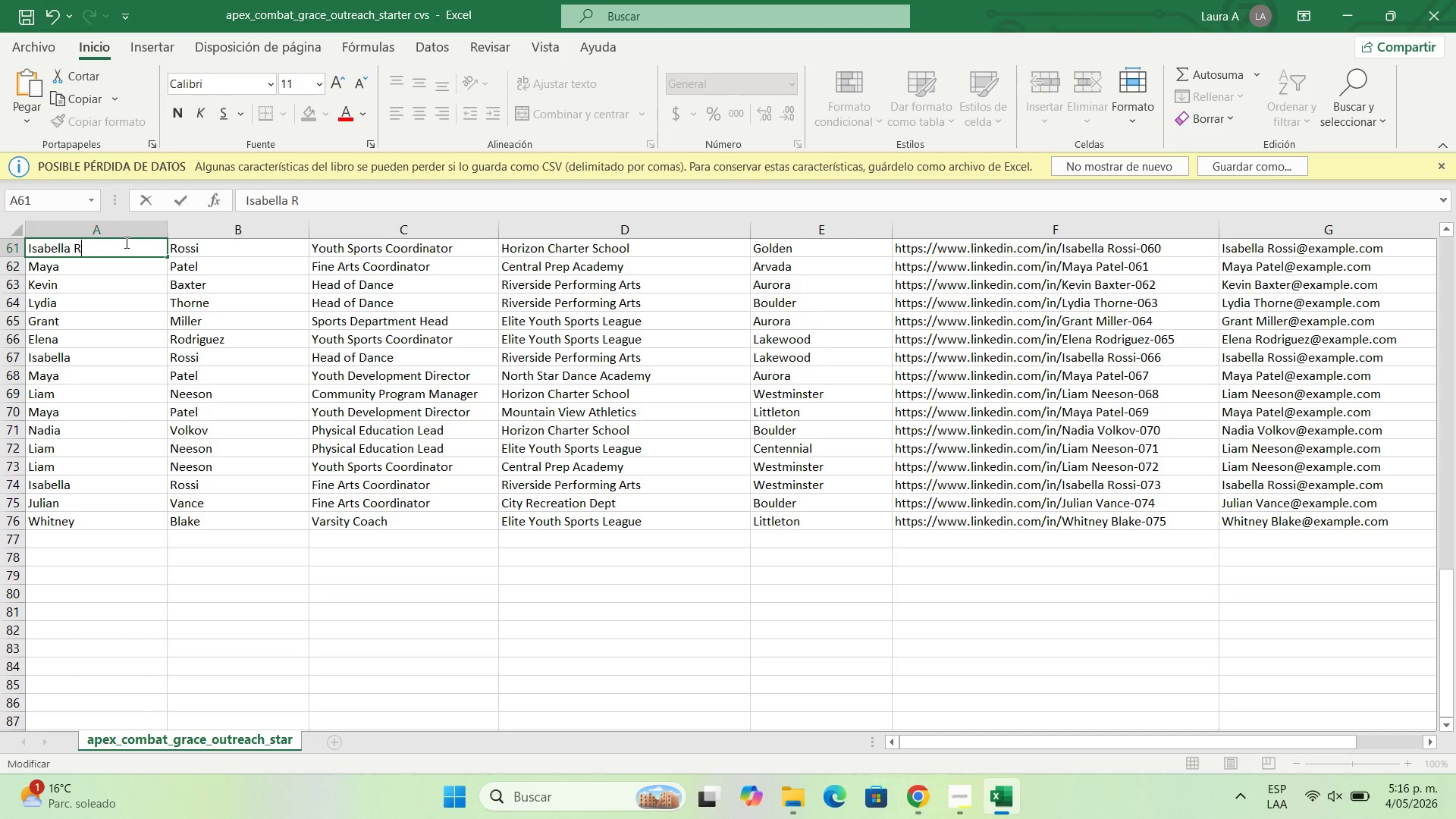 
key(Backspace)
 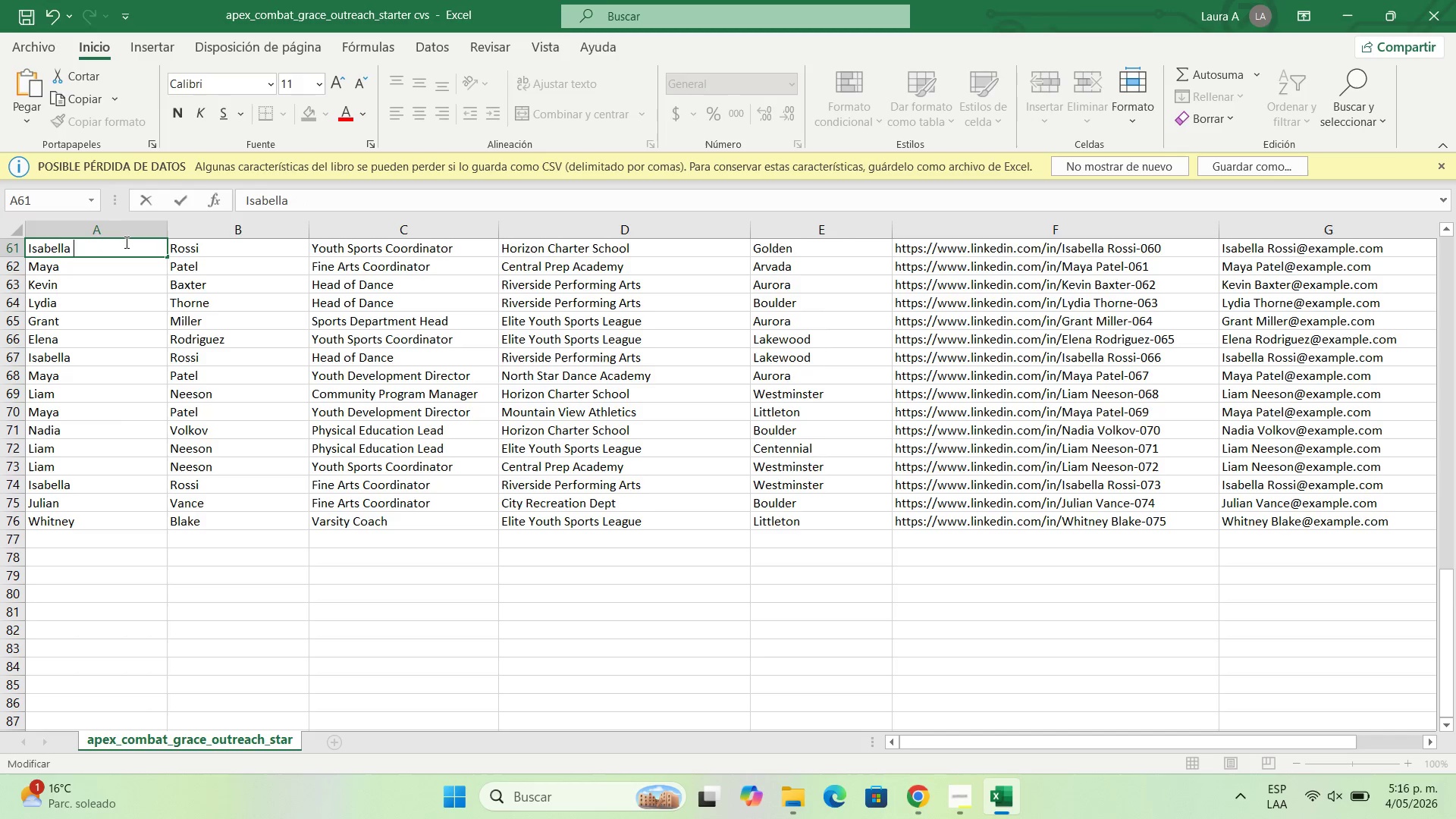 
key(Backspace)
 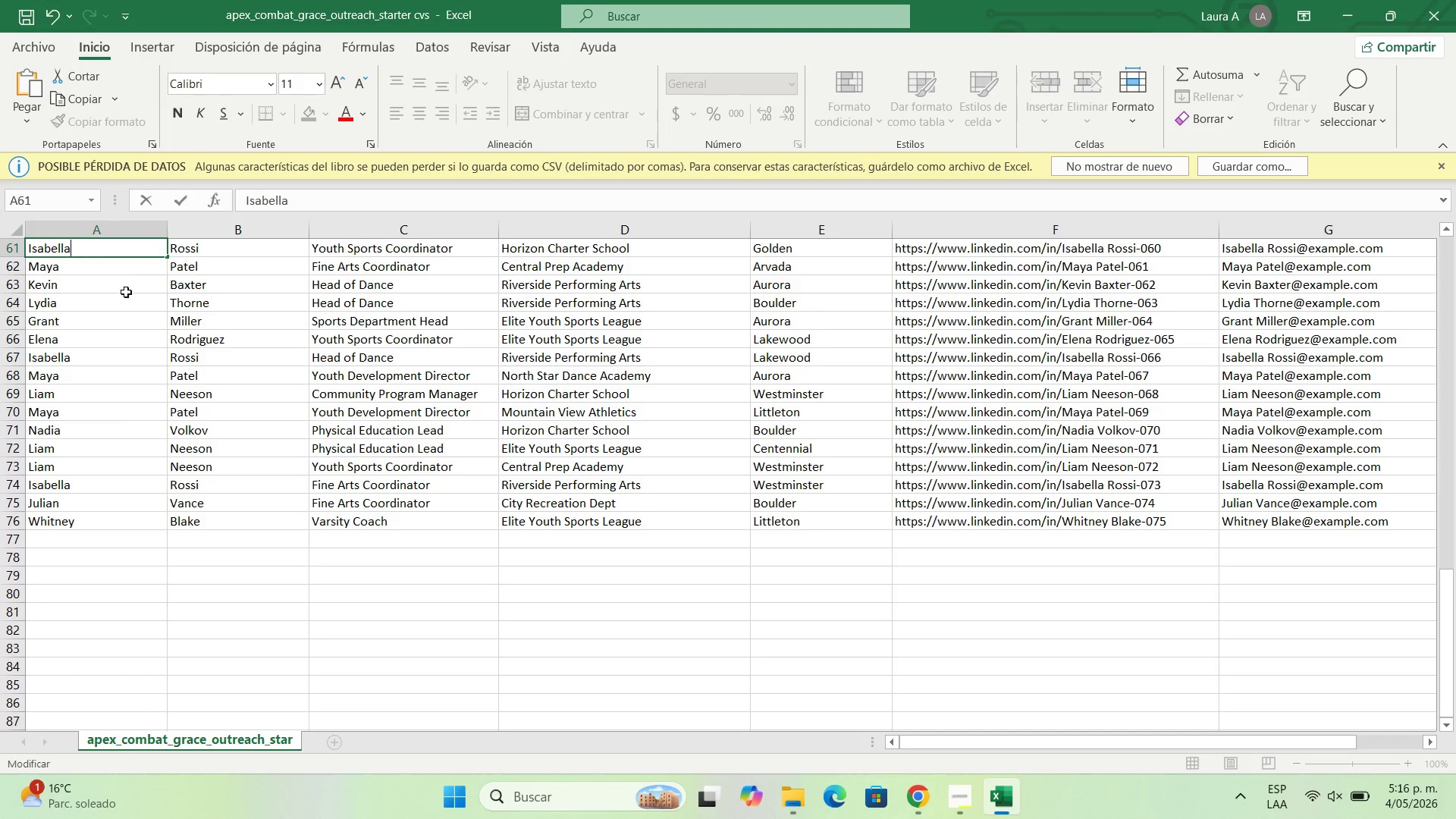 
left_click([125, 323])
 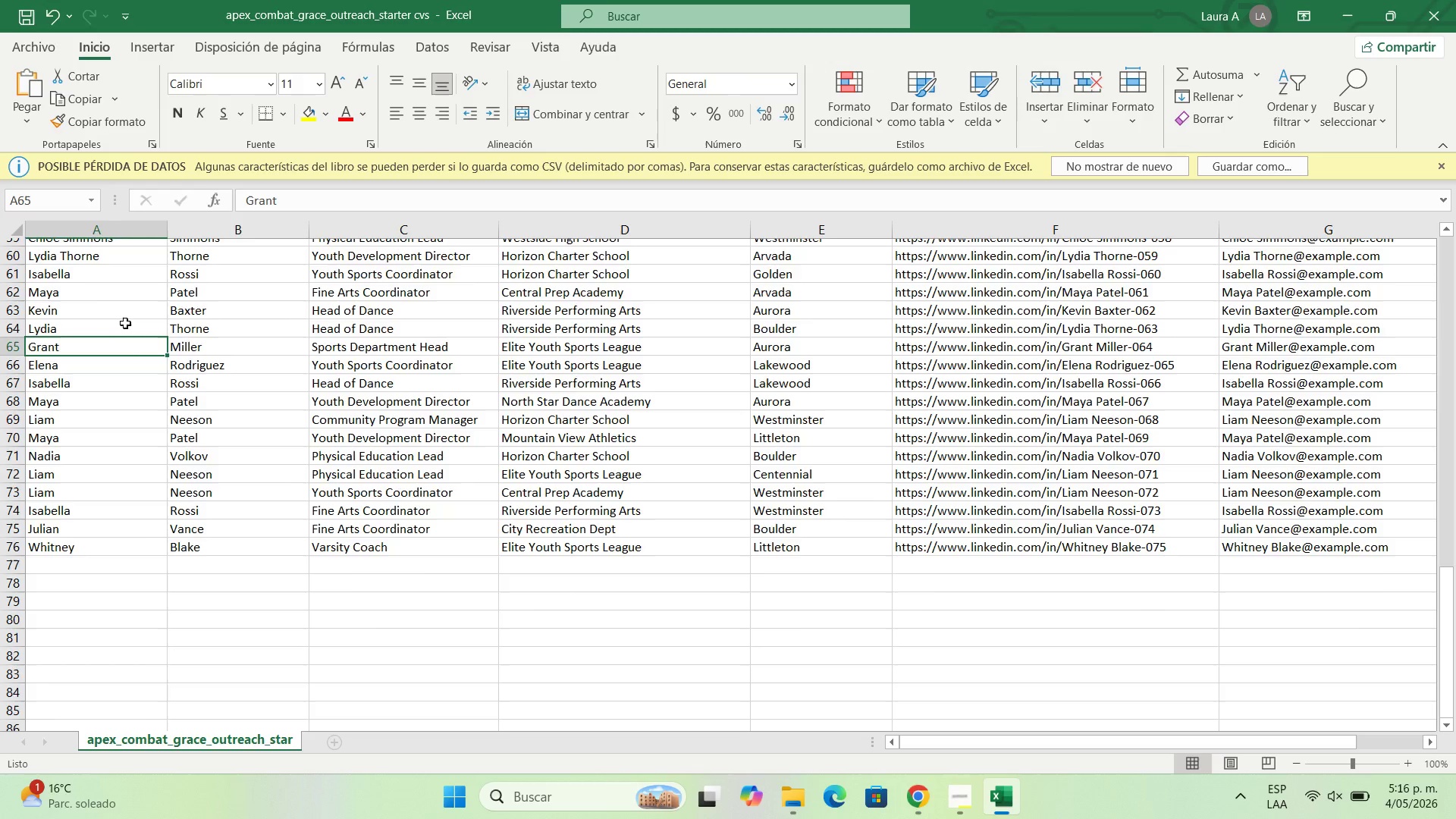 
scroll: coordinate [125, 323], scroll_direction: up, amount: 3.0
 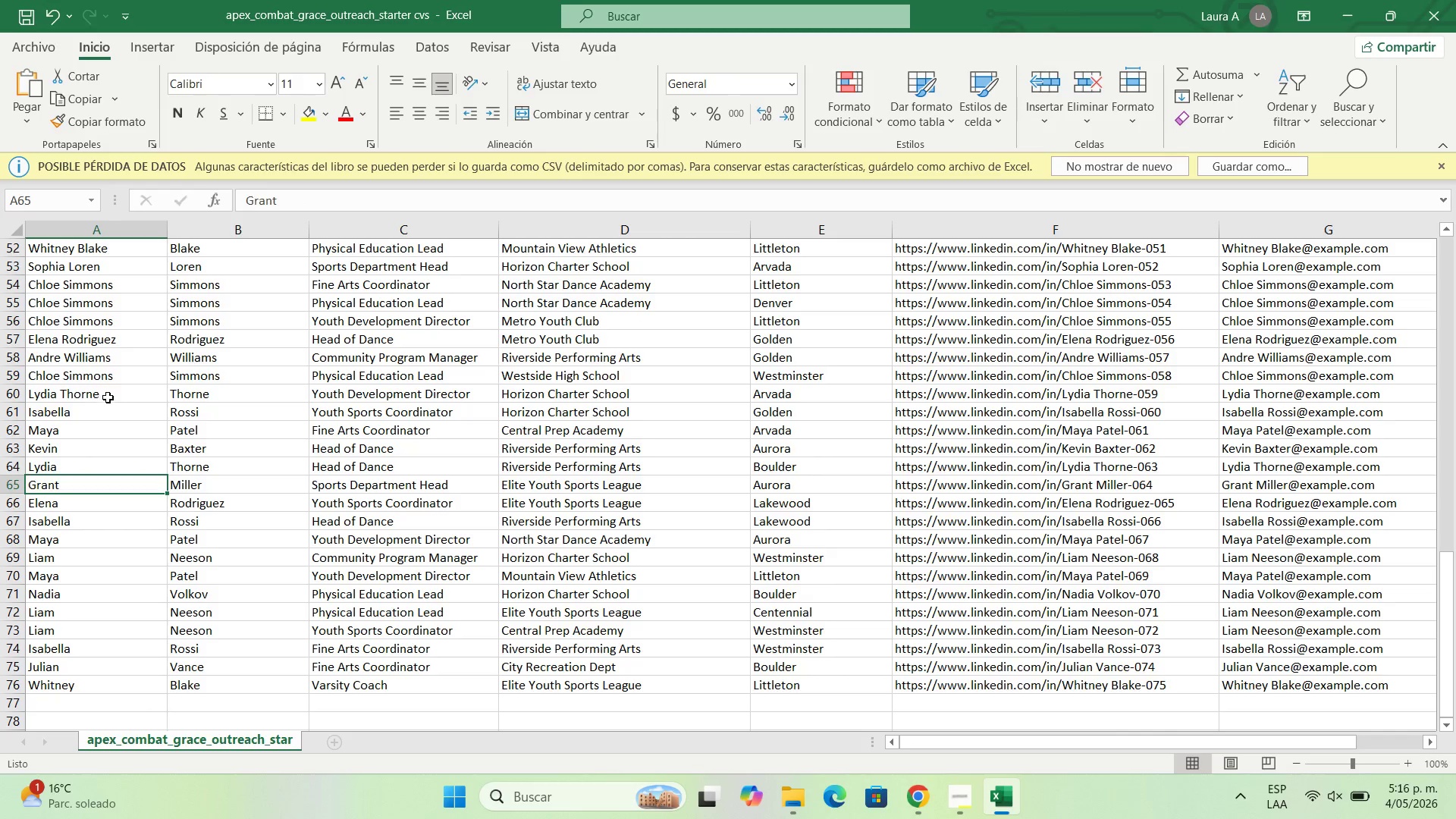 
double_click([108, 397])
 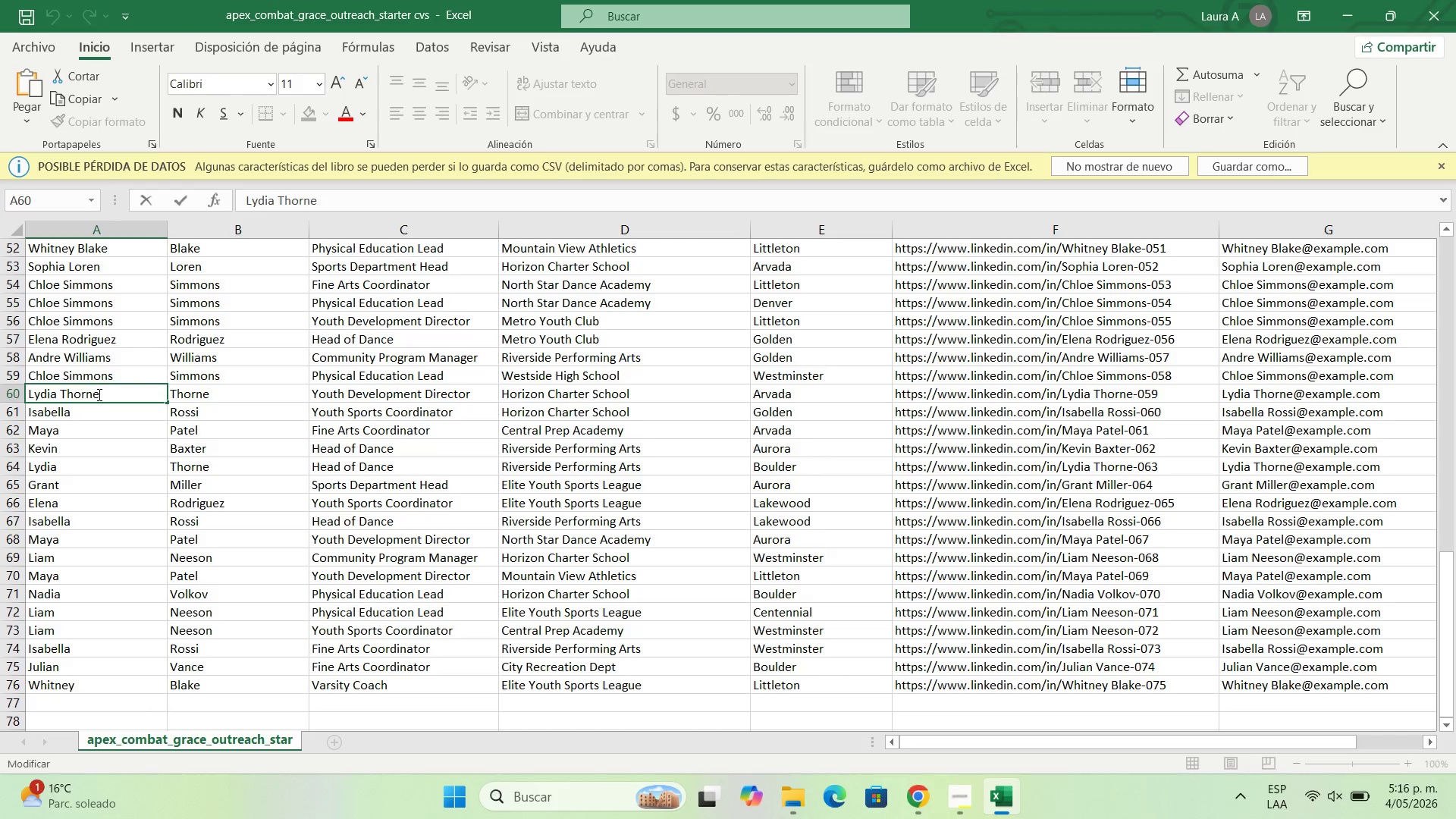 
triple_click([98, 394])
 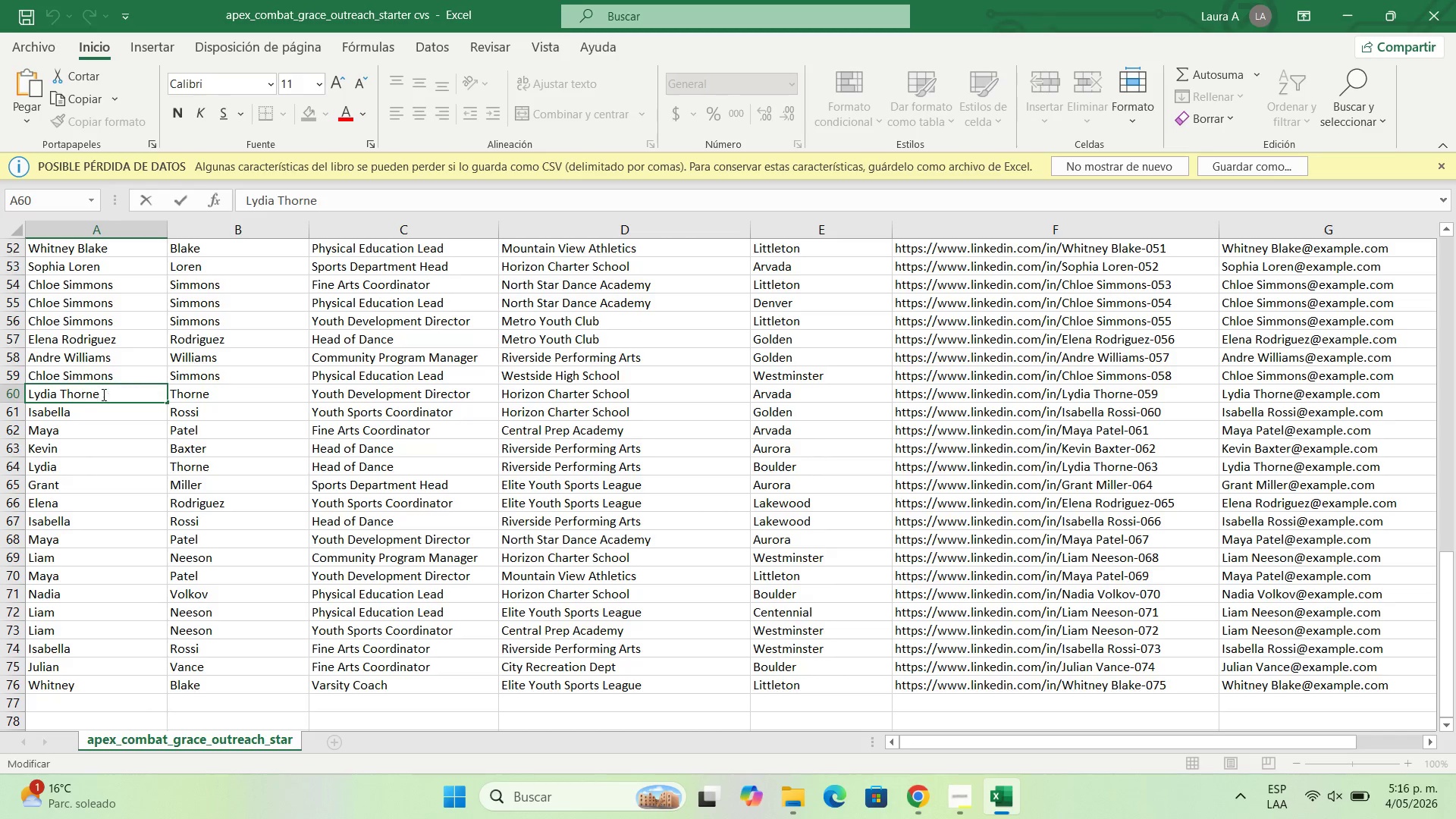 
left_click_drag(start_coordinate=[104, 394], to_coordinate=[66, 394])
 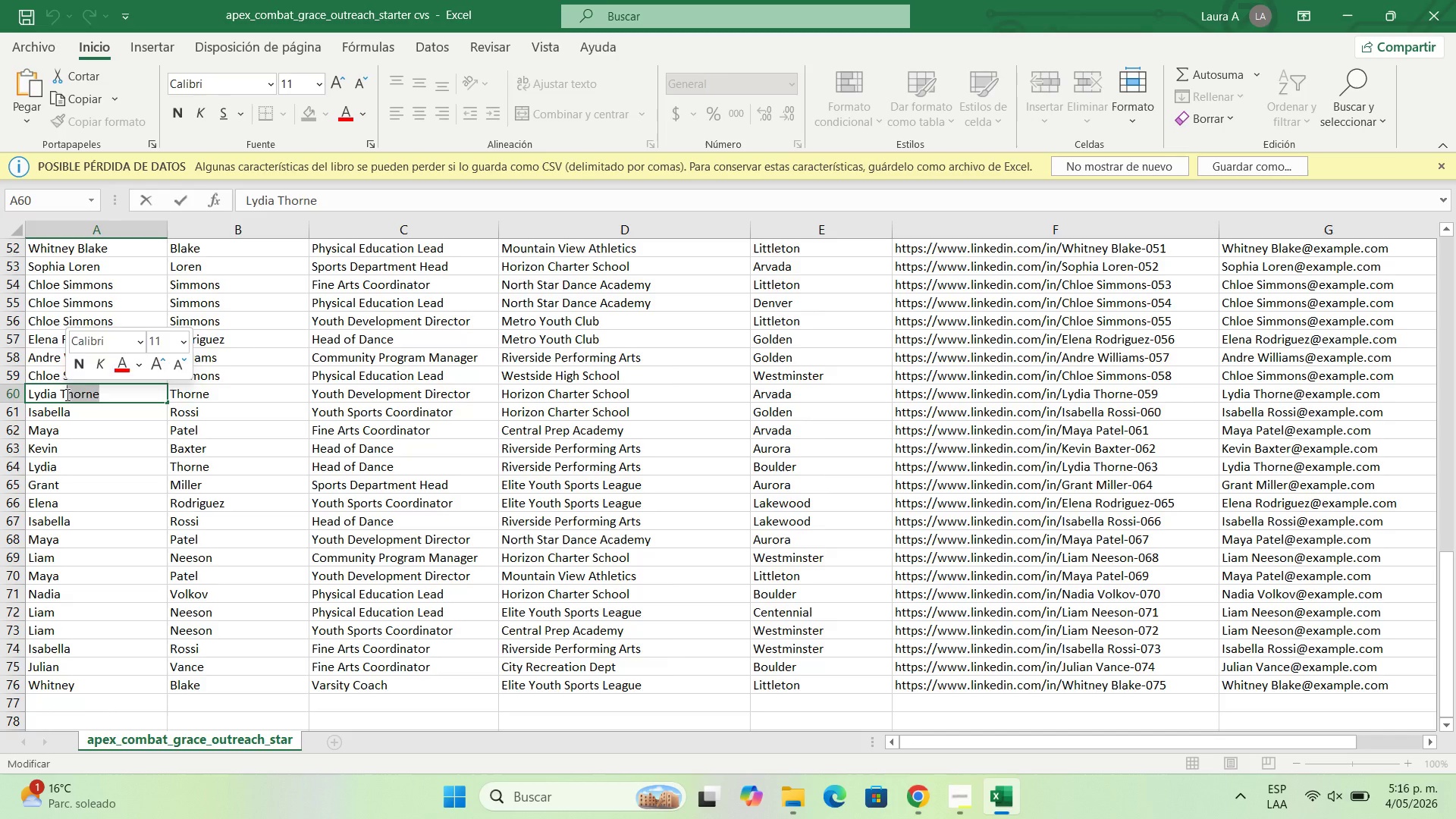 
key(Backspace)
 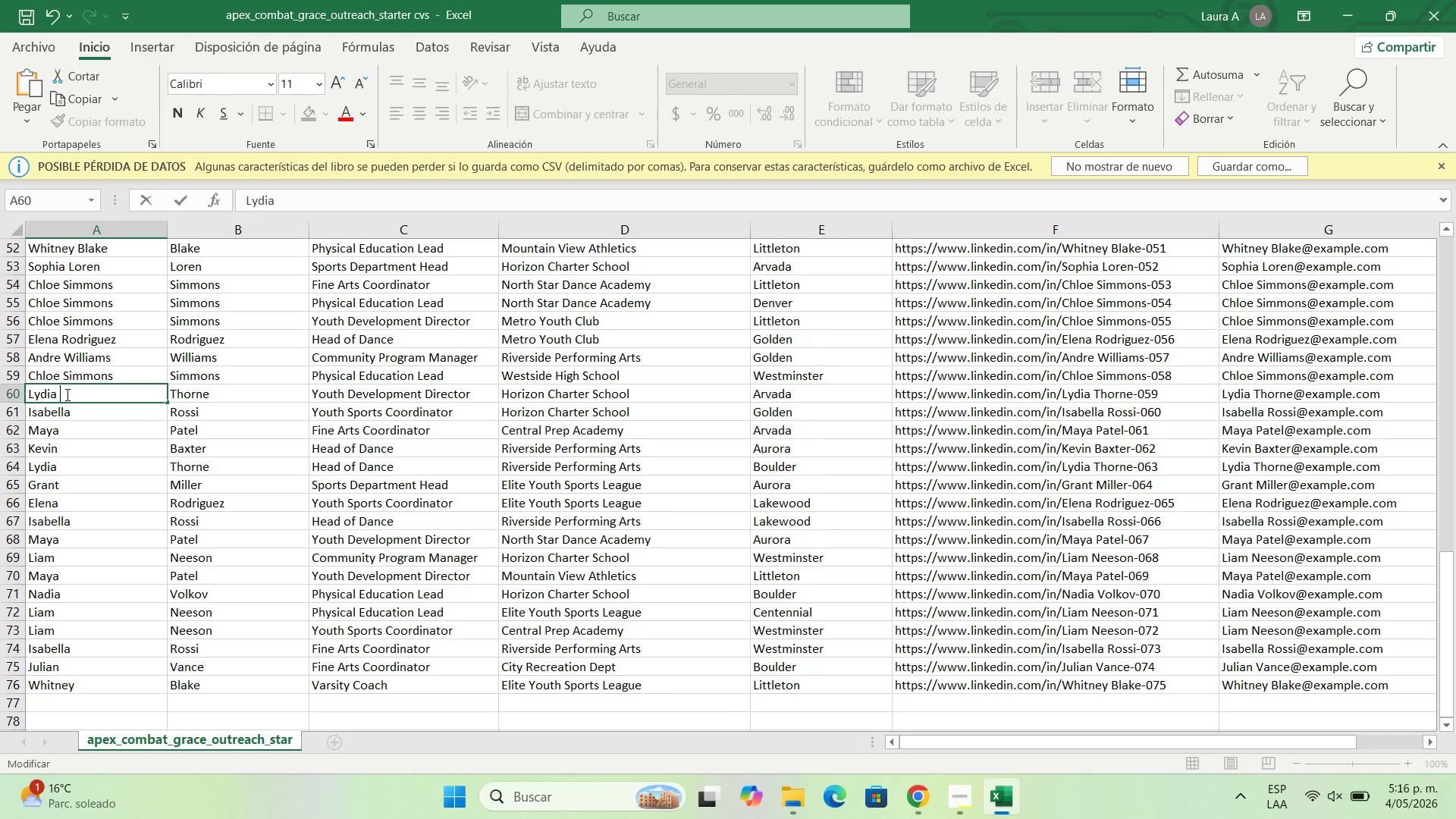 
key(Backspace)
 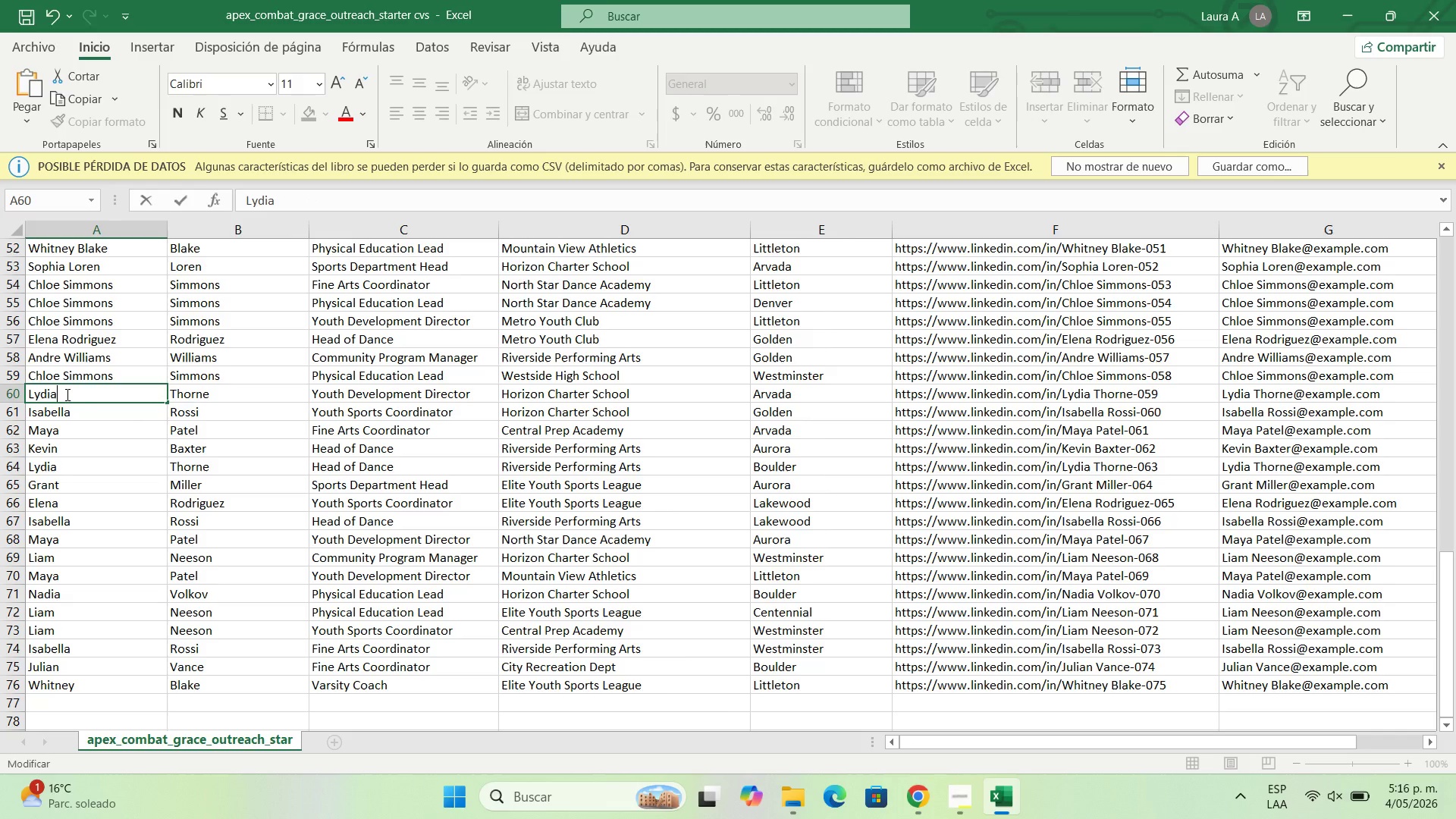 
key(Backspace)
 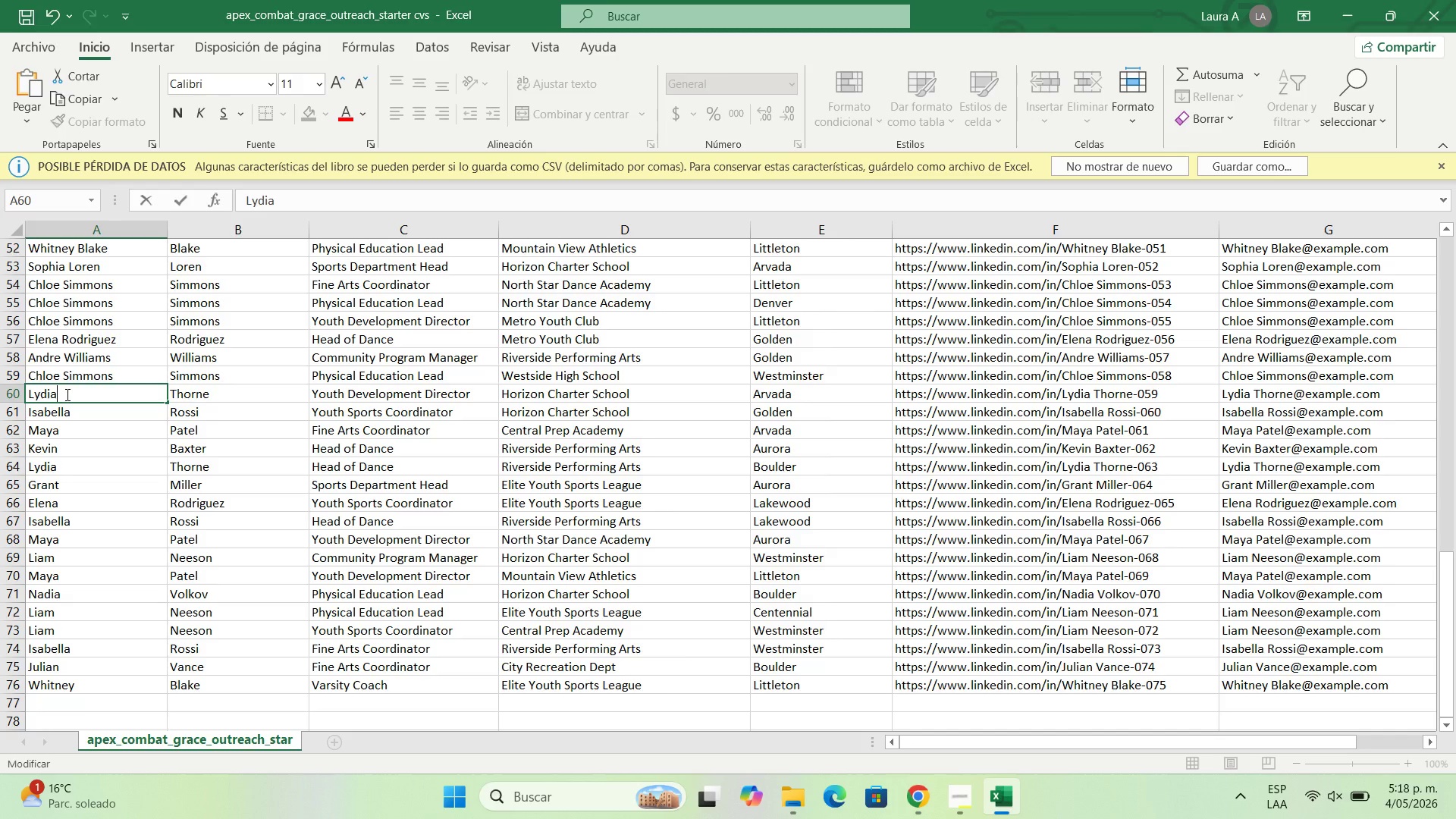 
wait(131.94)
 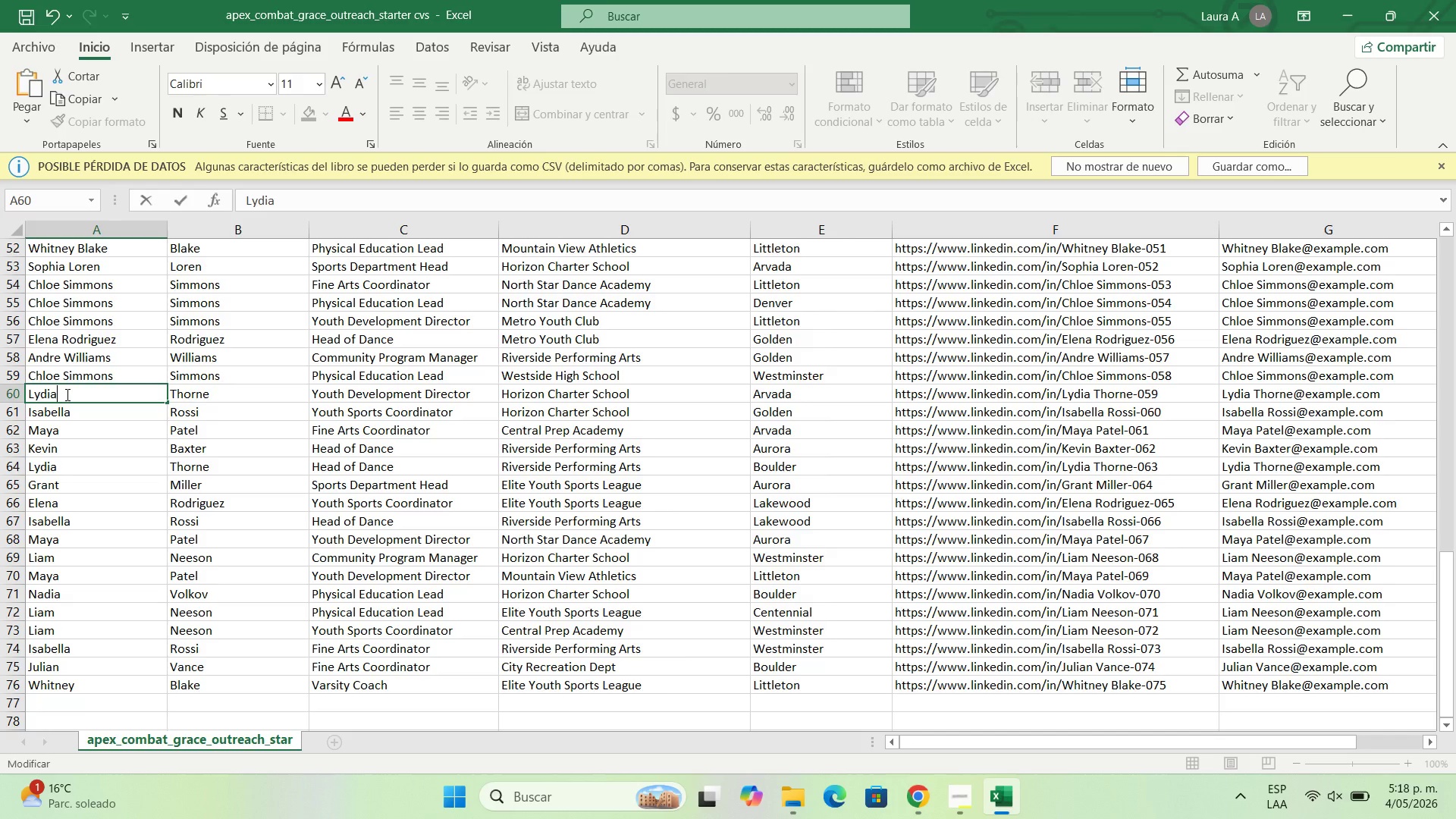 
double_click([111, 373])
 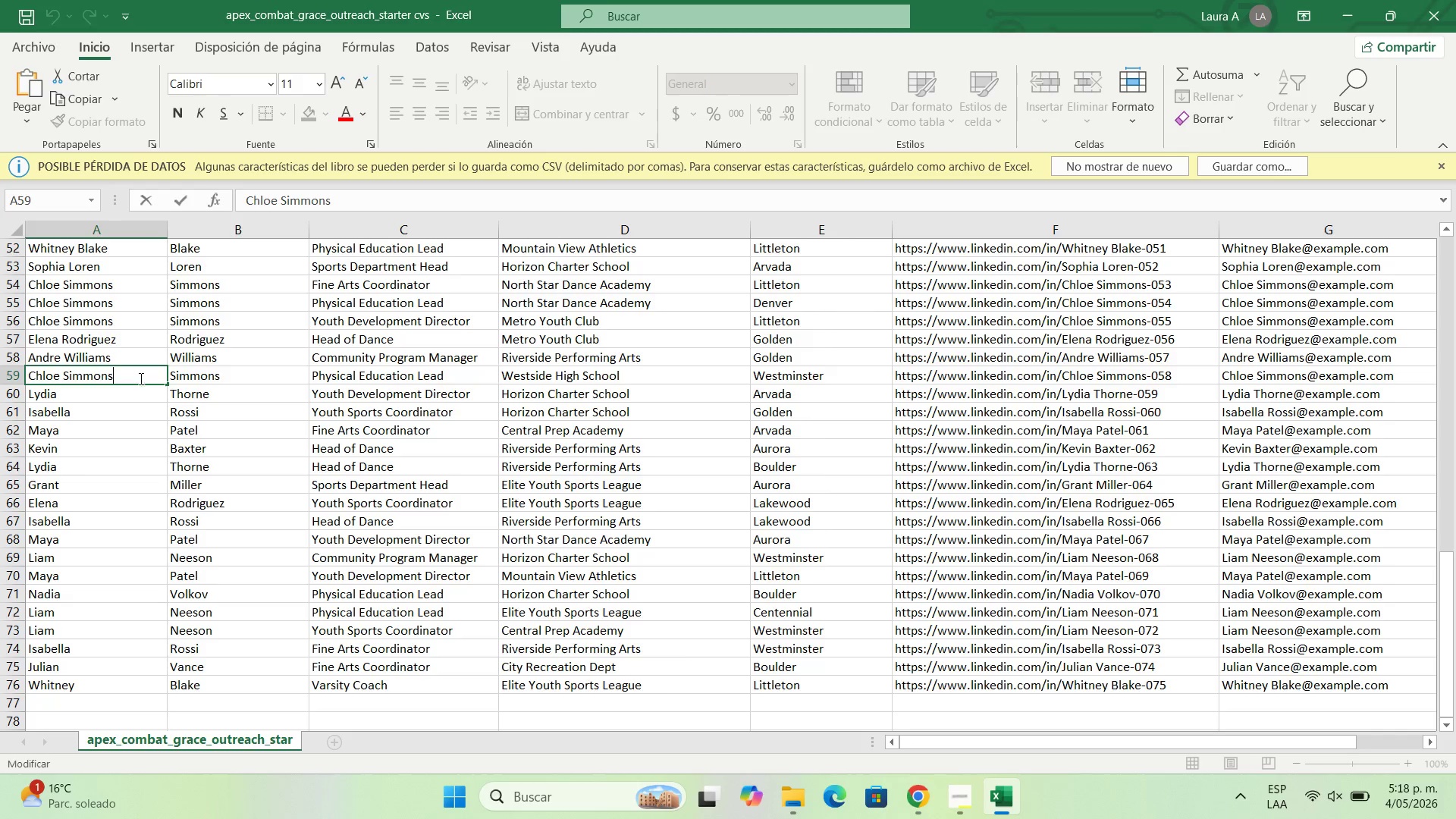 
left_click_drag(start_coordinate=[140, 378], to_coordinate=[68, 359])
 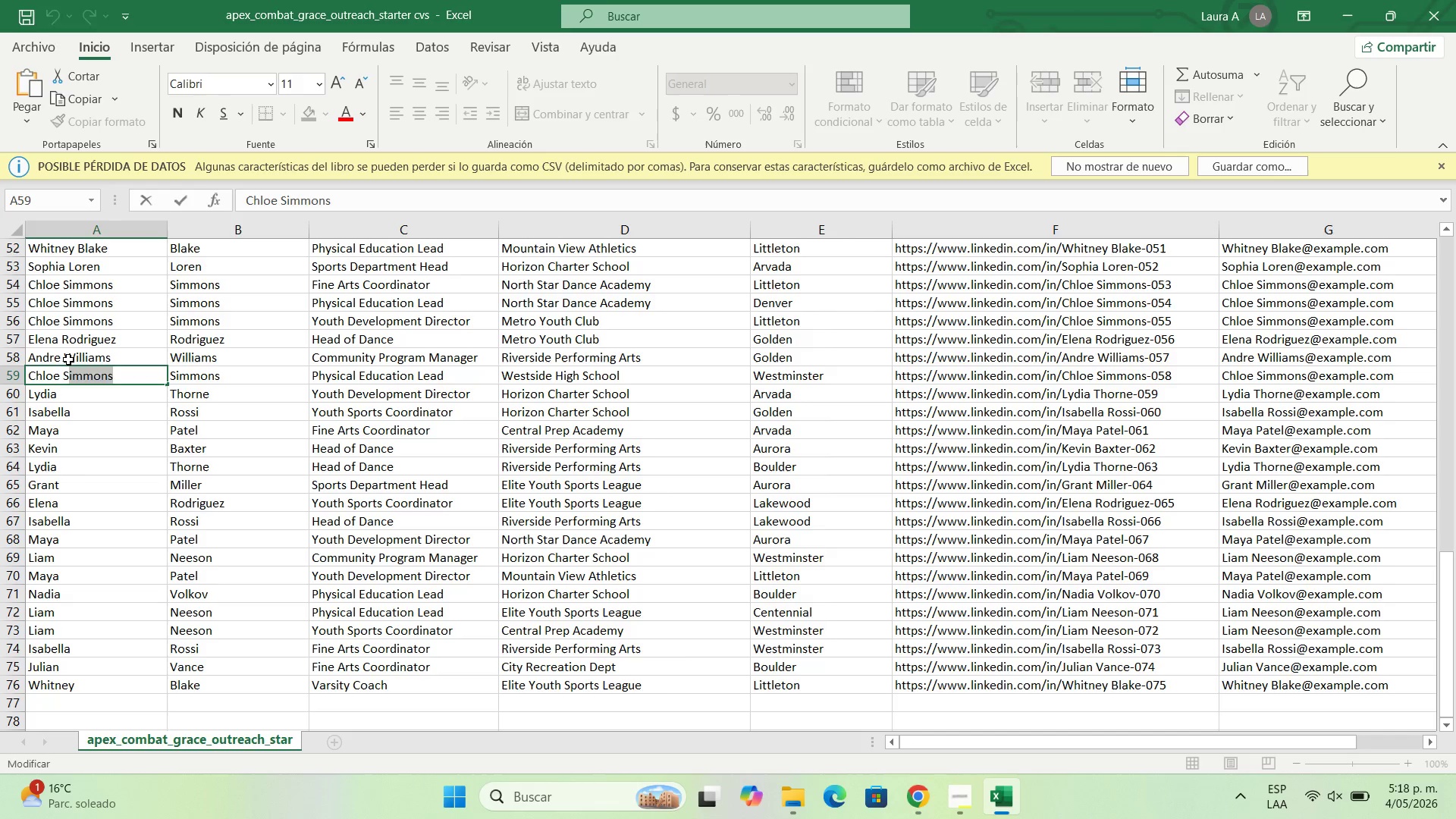 
key(Backspace)
 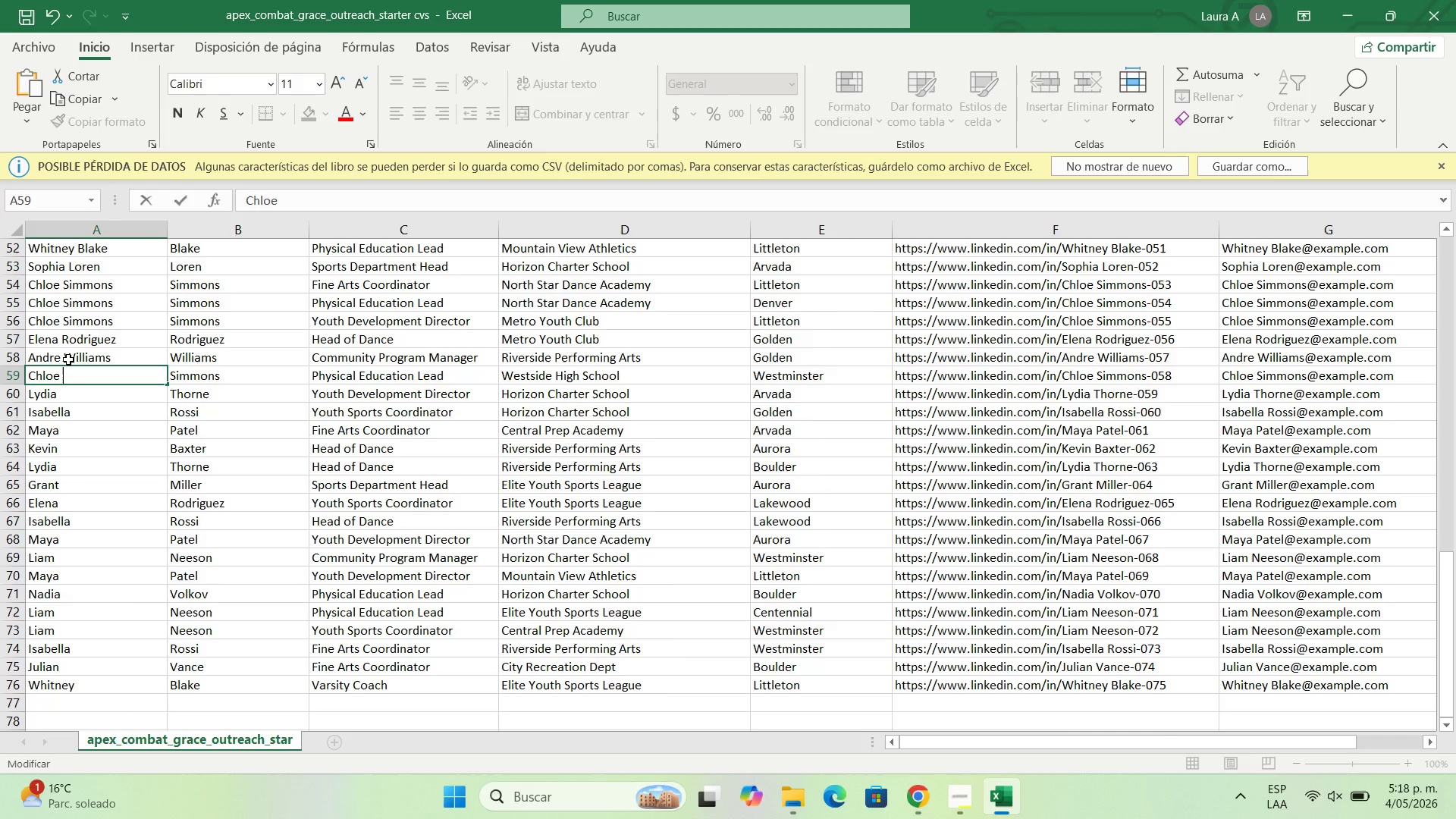 
key(Backspace)
 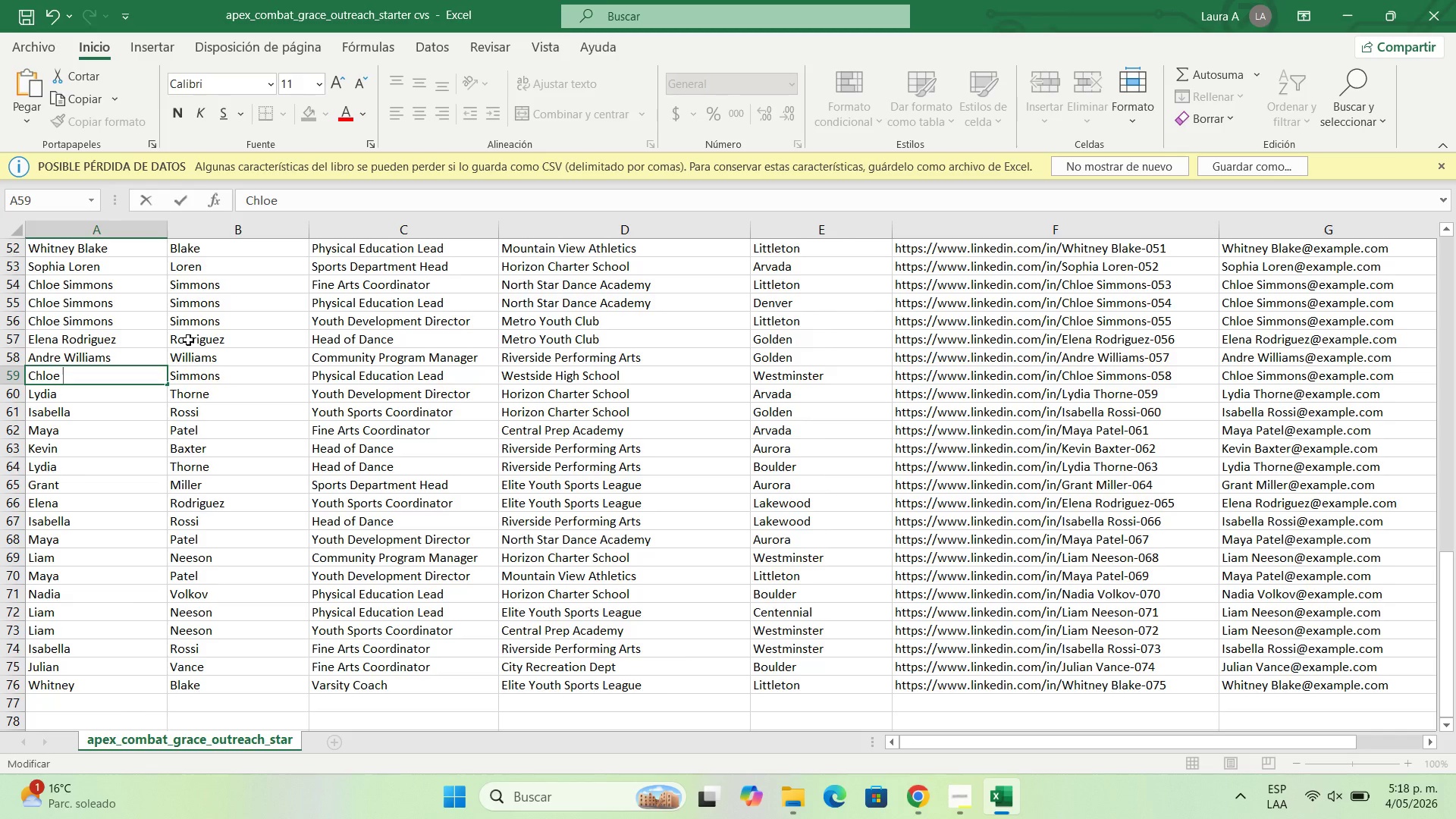 
key(Backspace)
 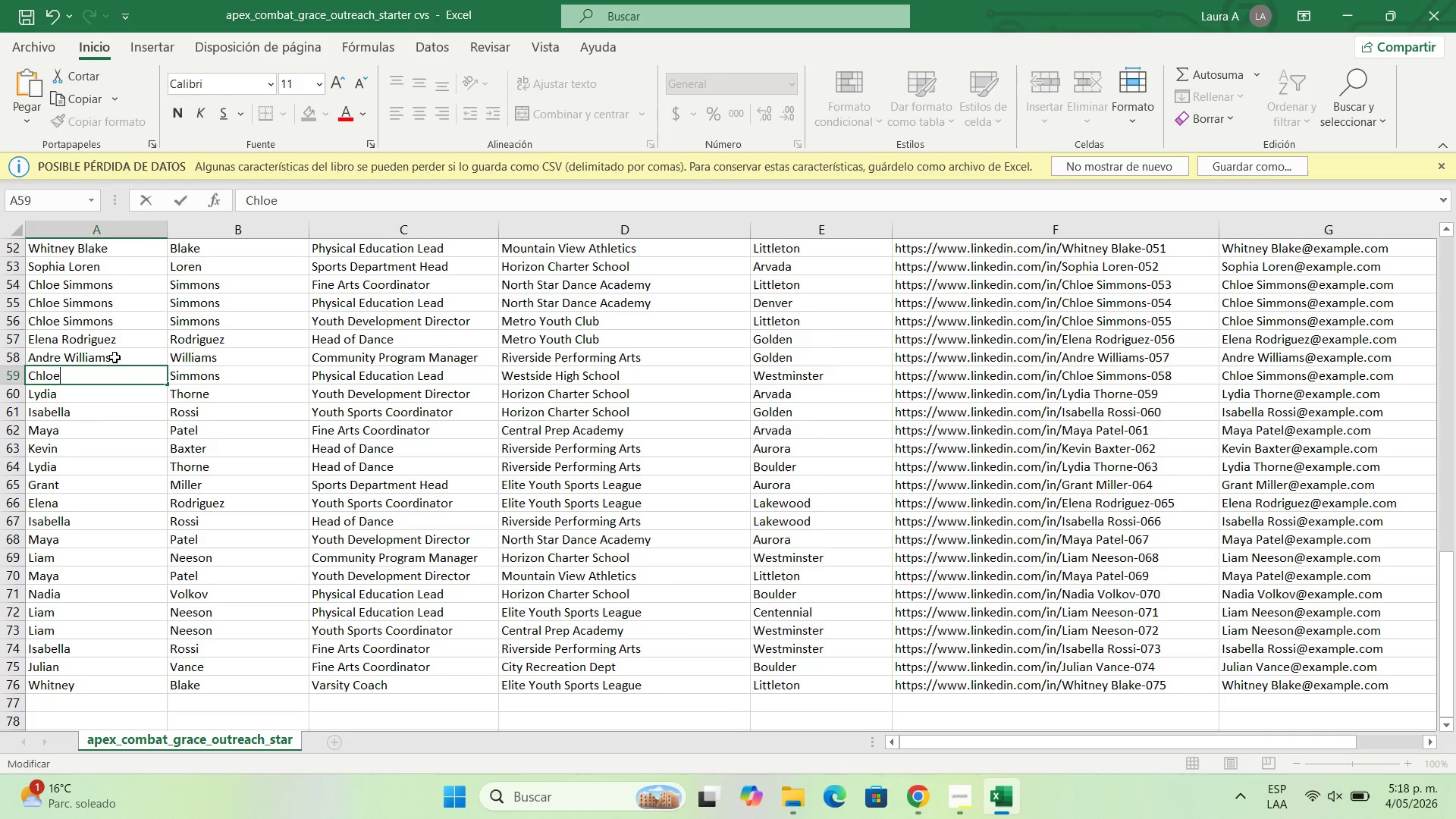 
double_click([115, 357])
 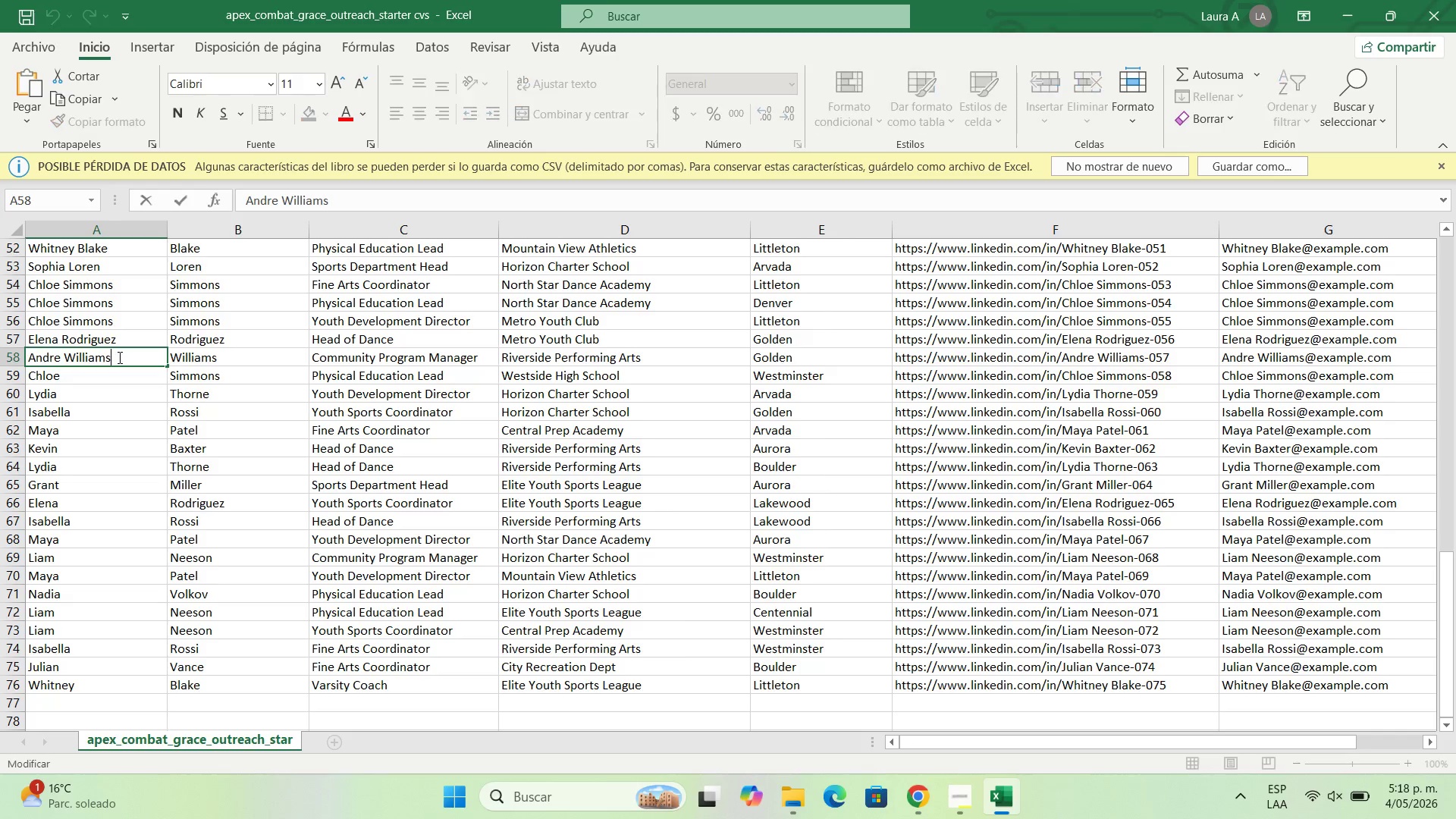 
left_click_drag(start_coordinate=[118, 357], to_coordinate=[64, 358])
 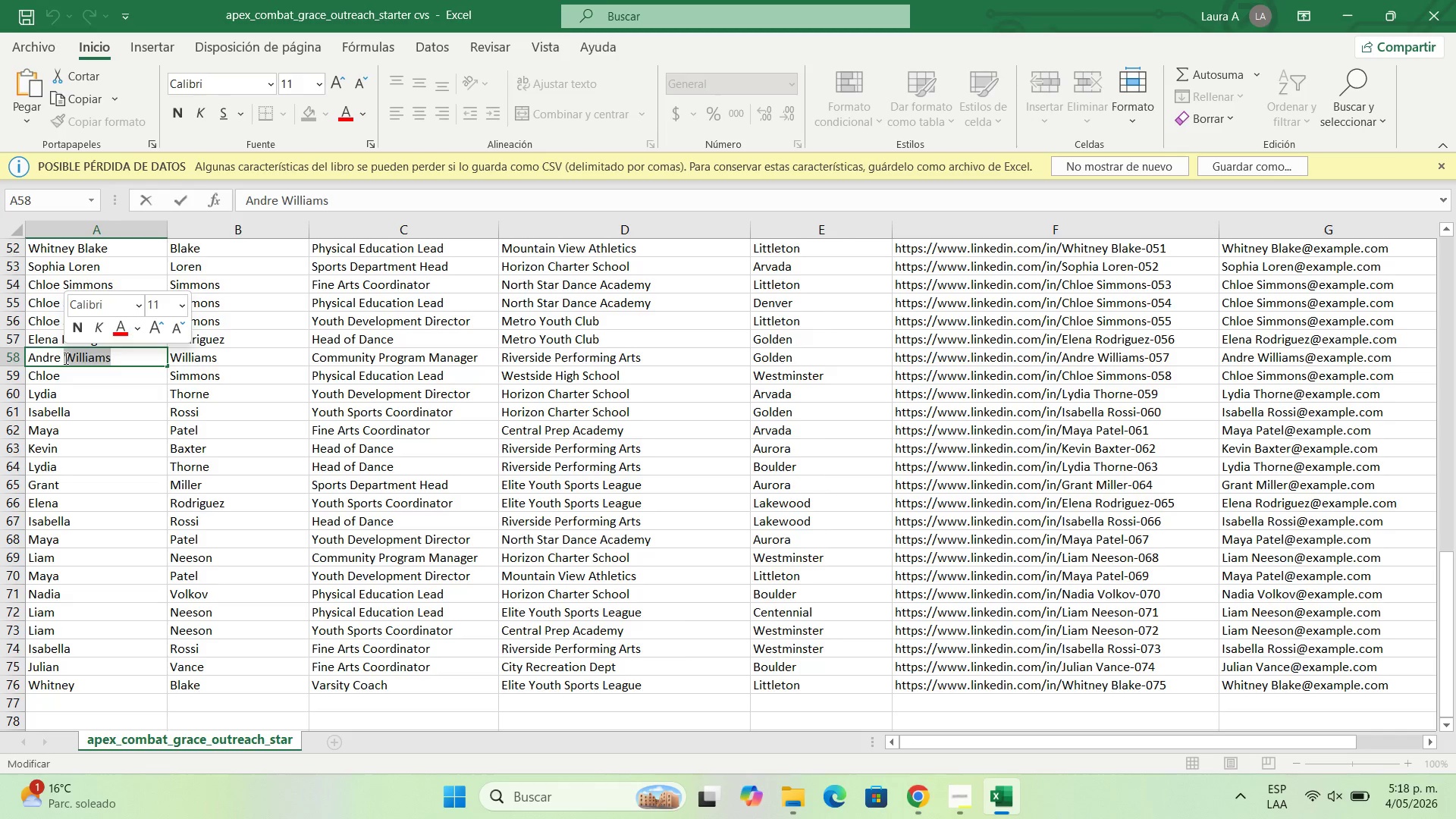 
key(Backspace)
 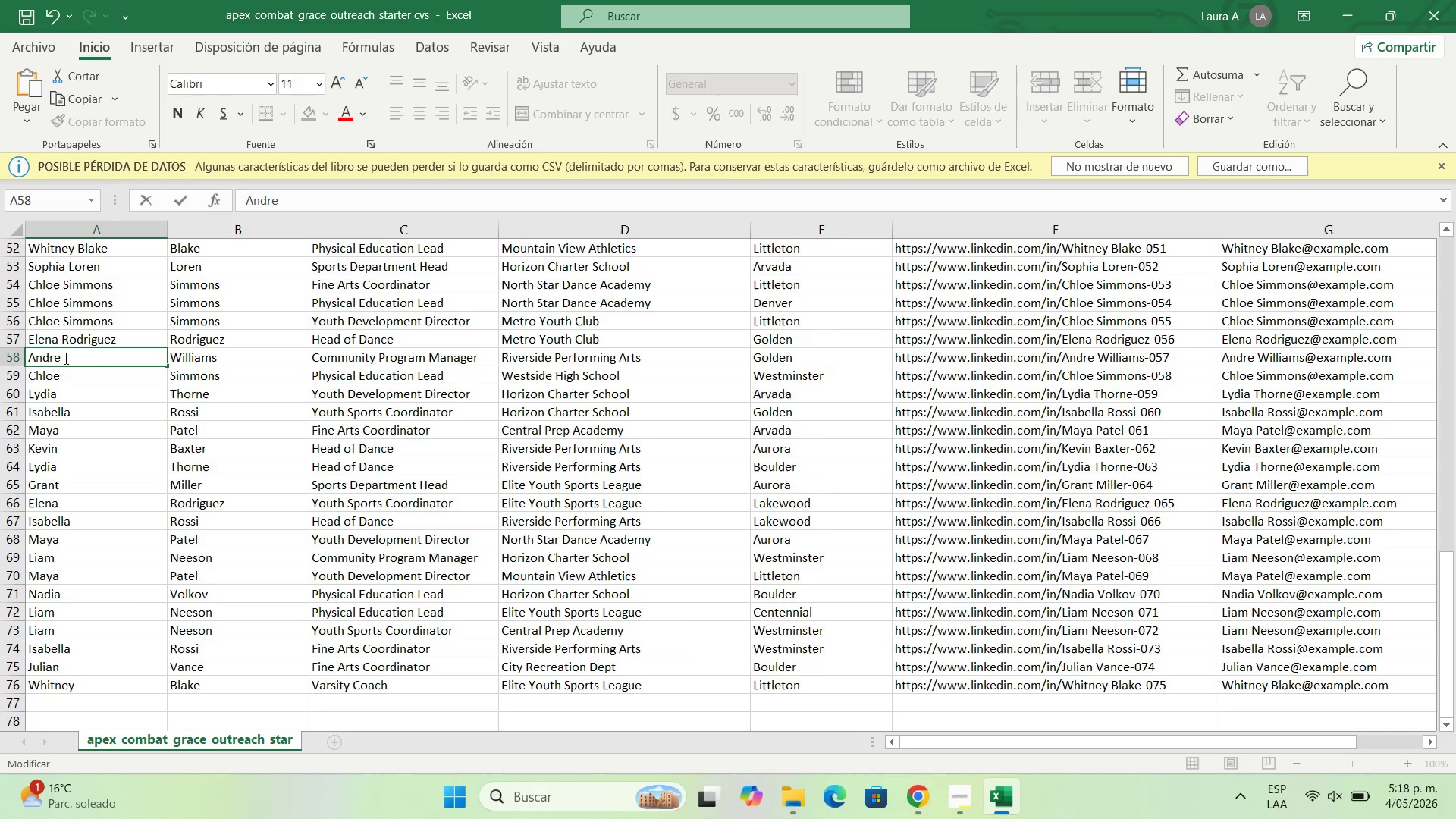 
key(Backspace)
 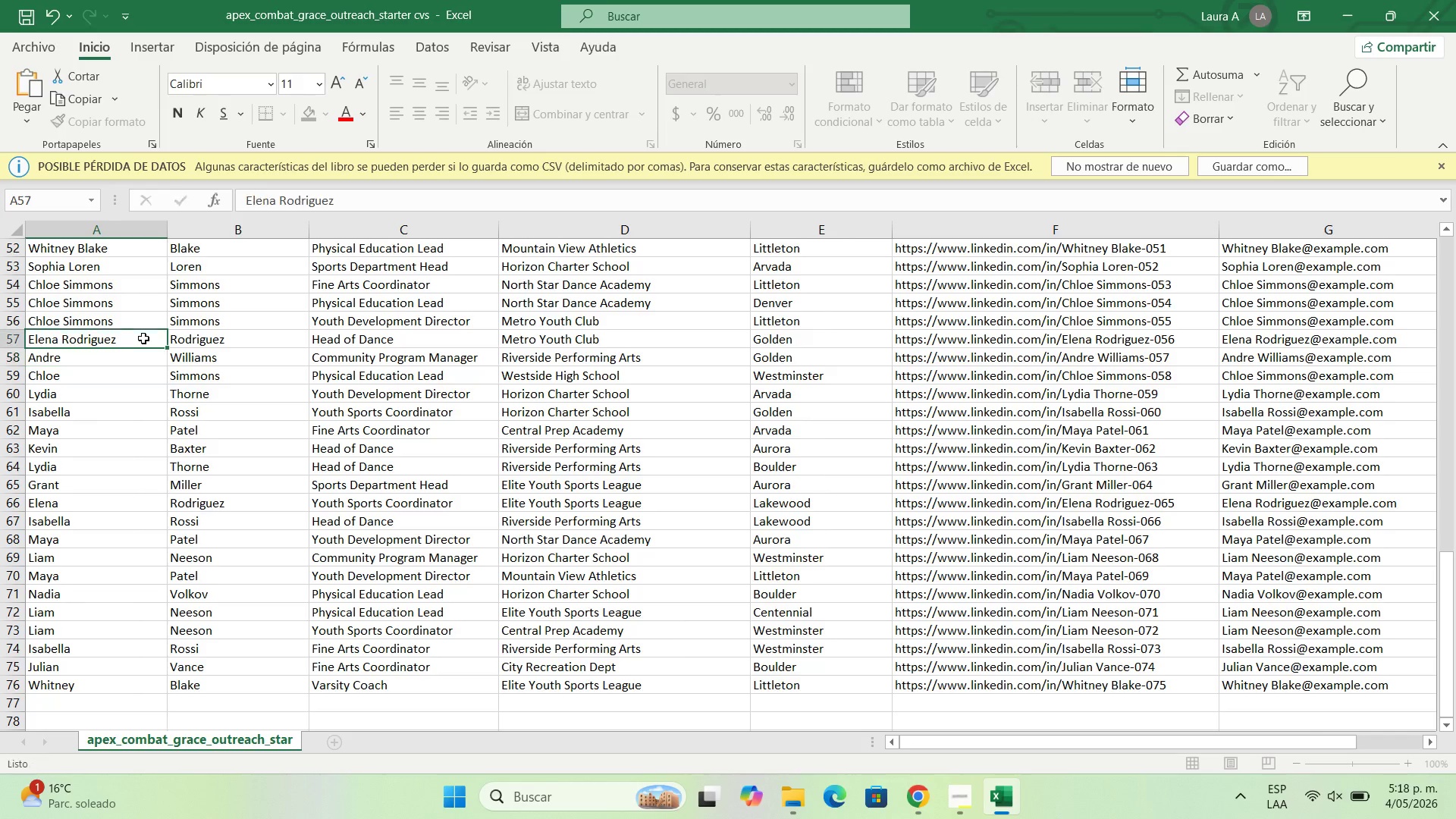 
double_click([143, 338])
 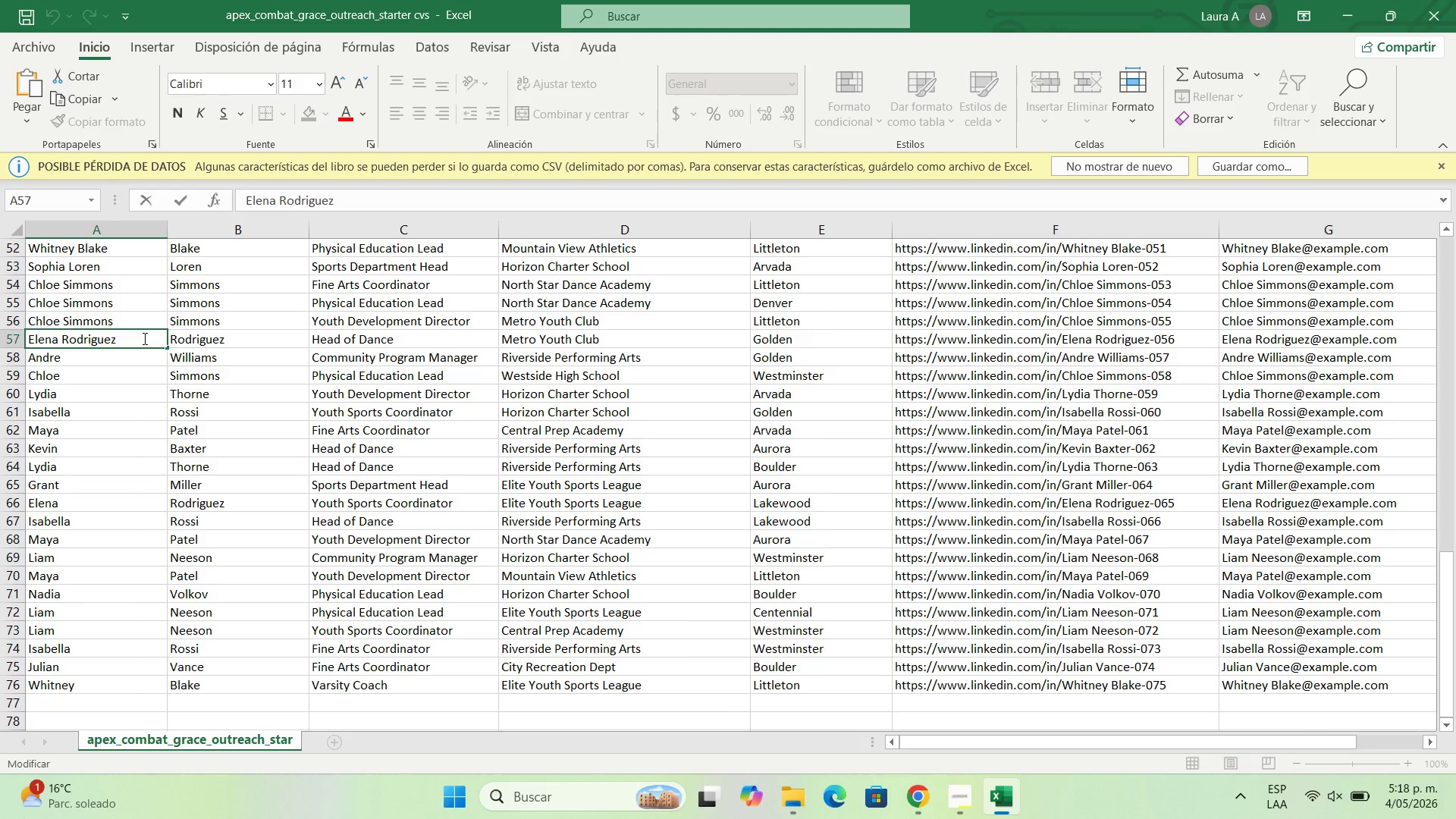 
left_click_drag(start_coordinate=[143, 338], to_coordinate=[58, 336])
 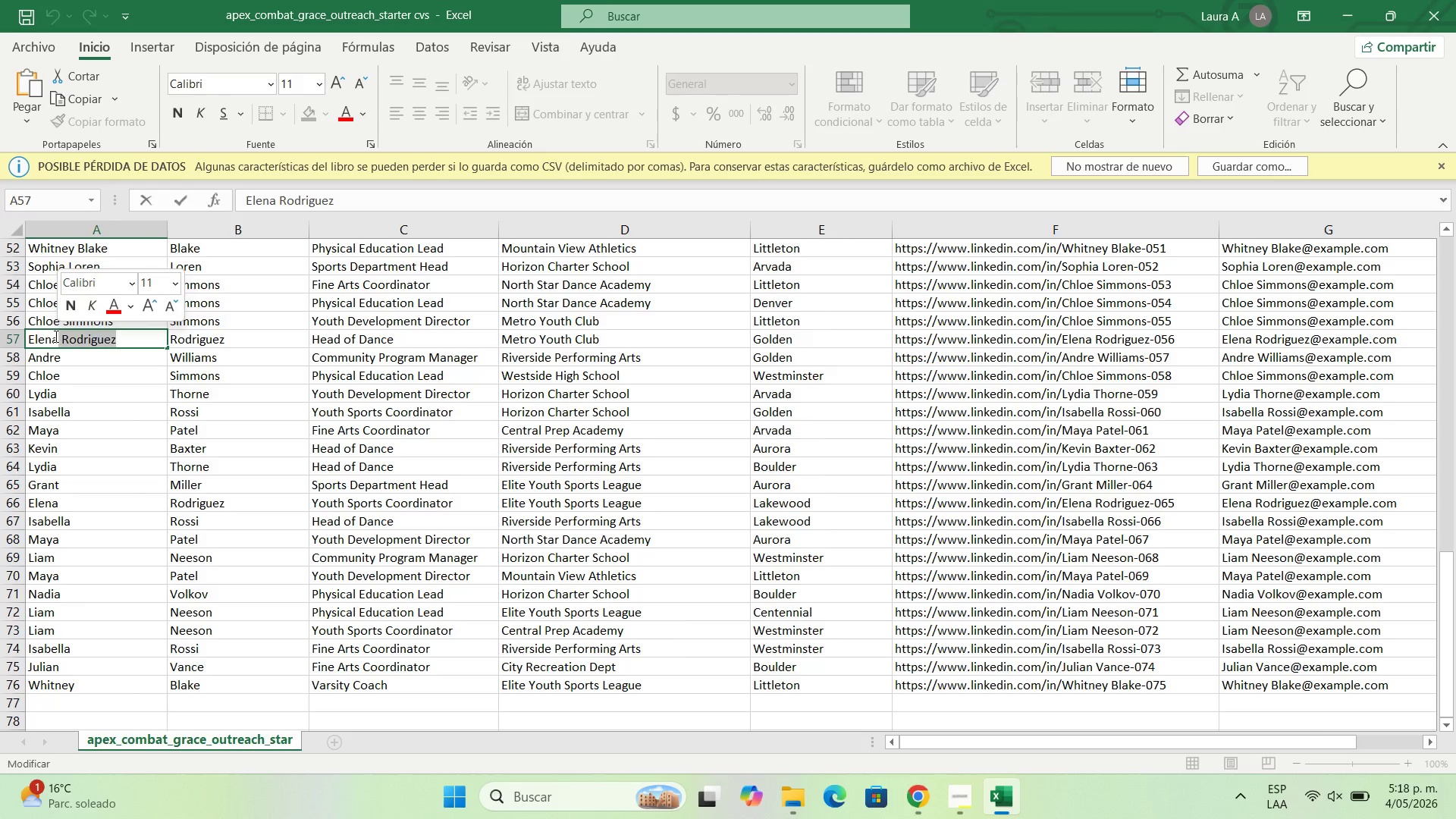 
key(Backspace)
 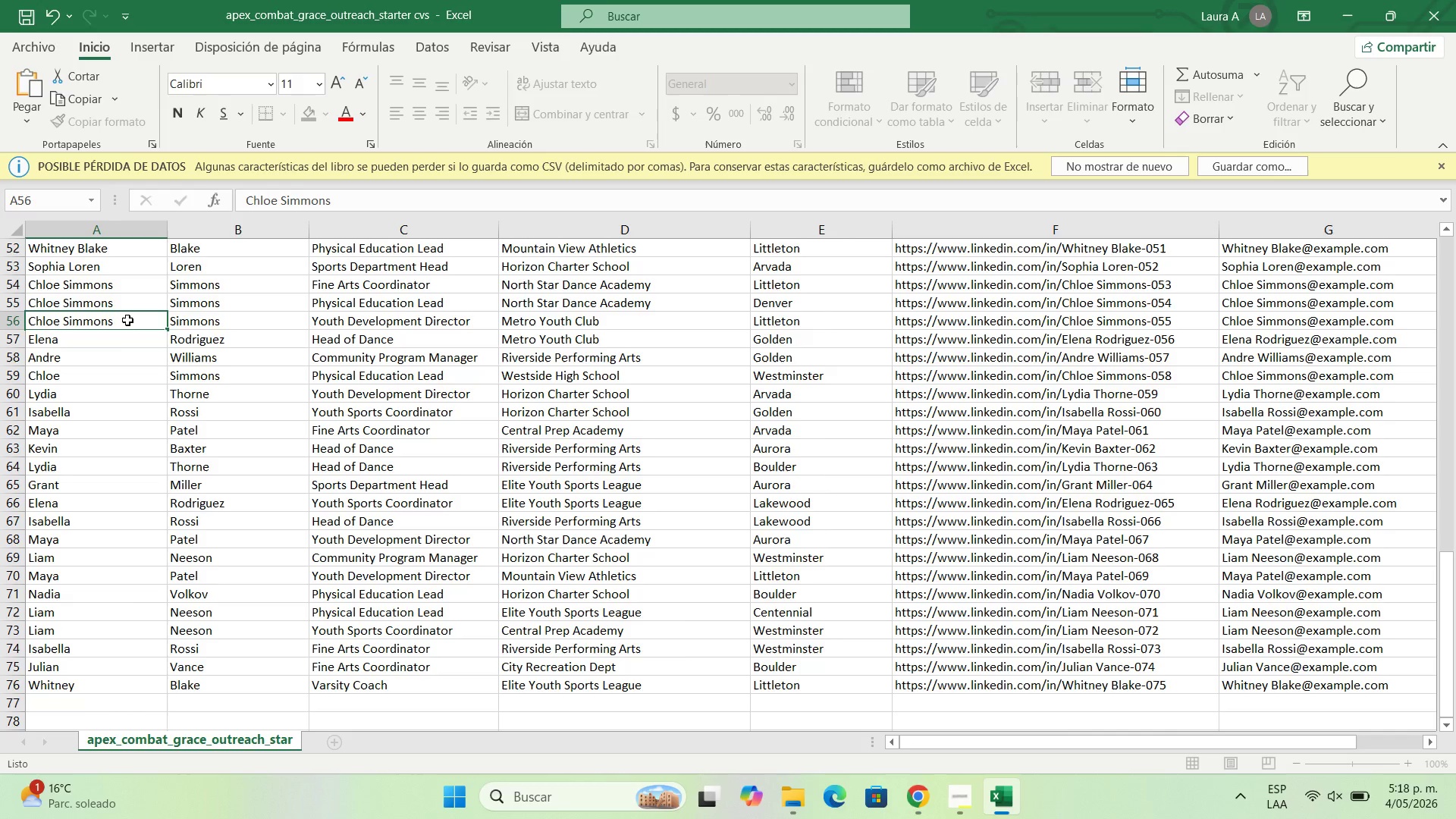 
double_click([127, 320])
 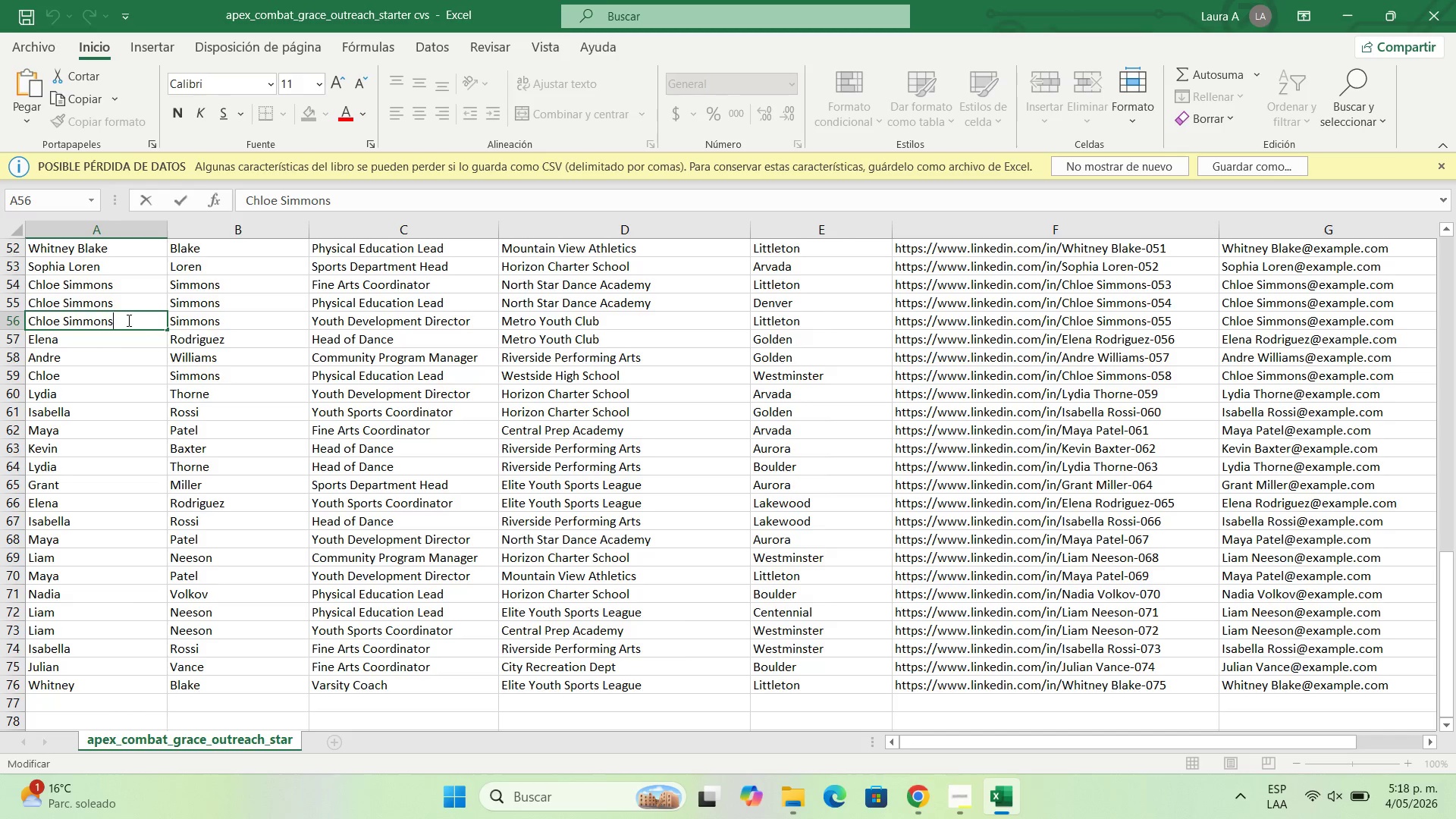 
left_click_drag(start_coordinate=[127, 320], to_coordinate=[66, 322])
 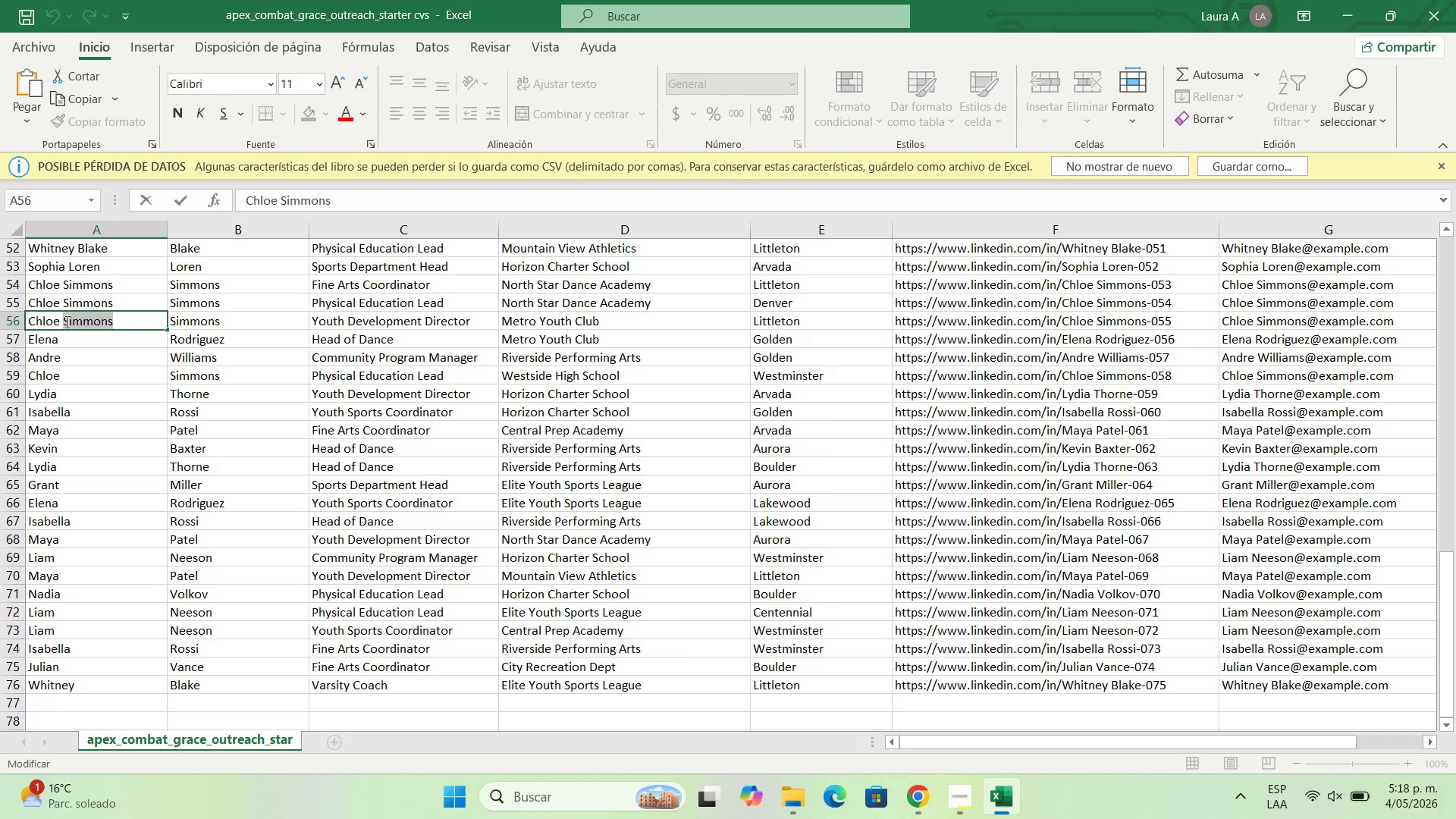 
key(Backspace)
 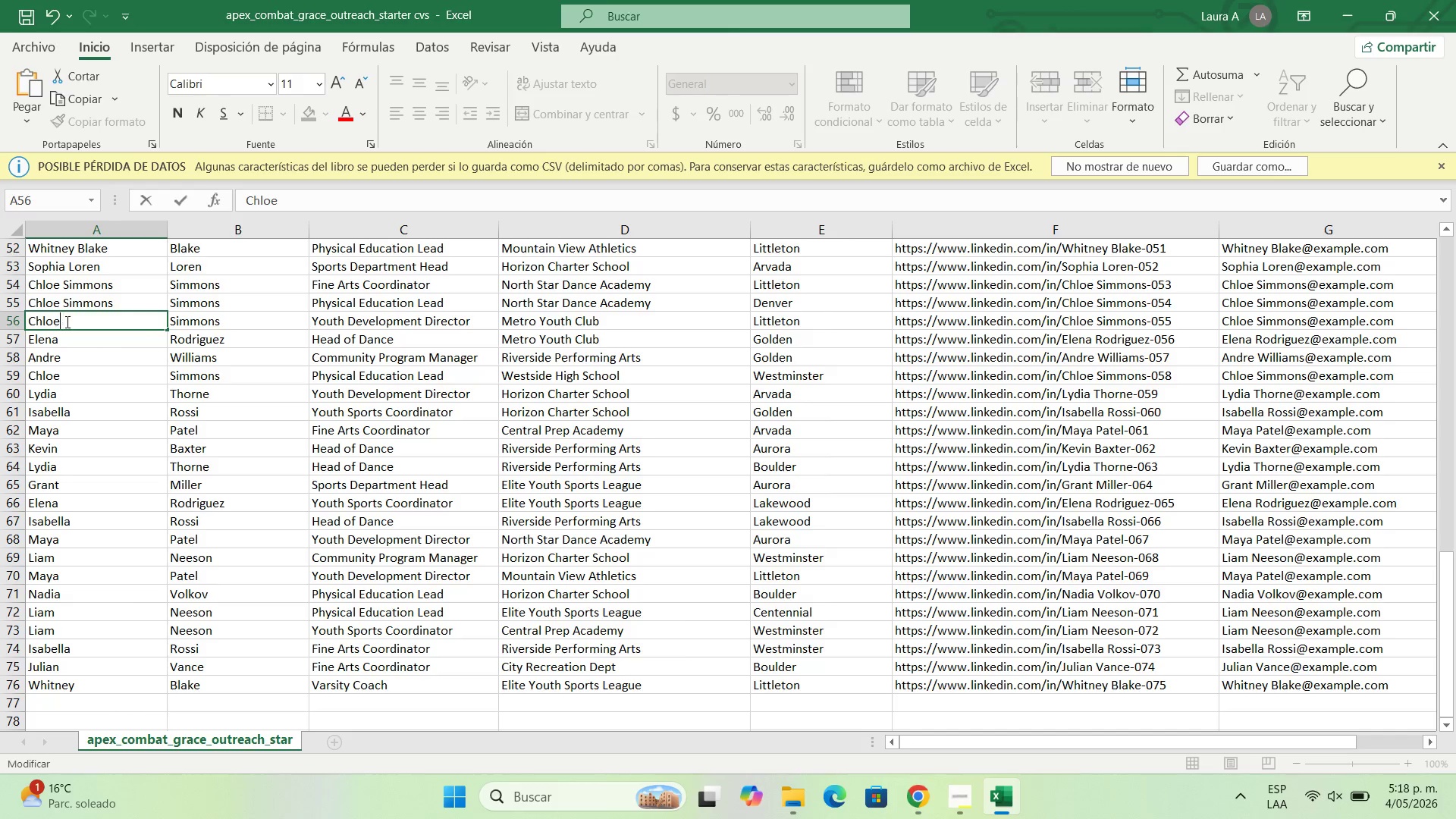 
key(Backspace)
 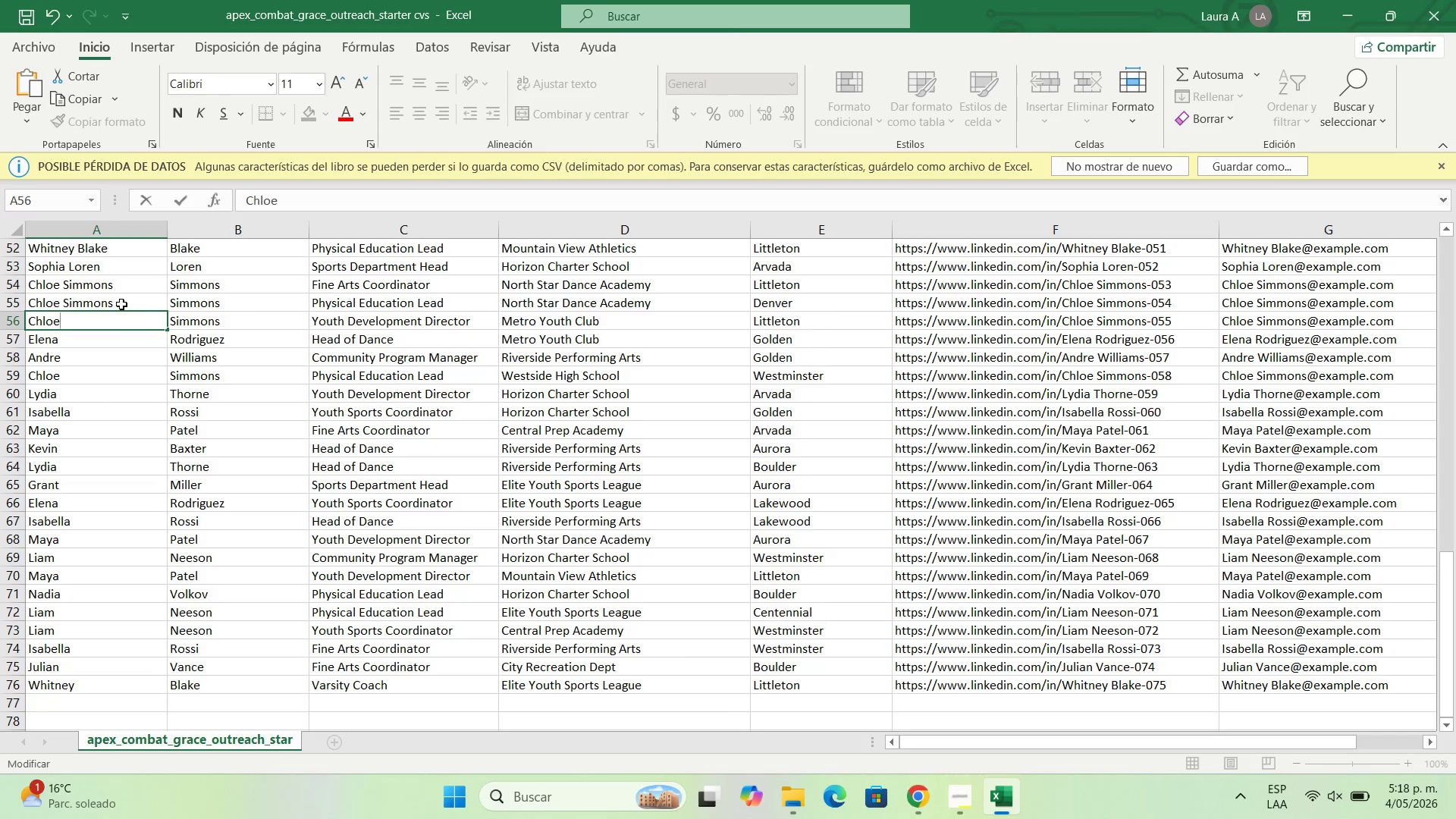 
double_click([121, 304])
 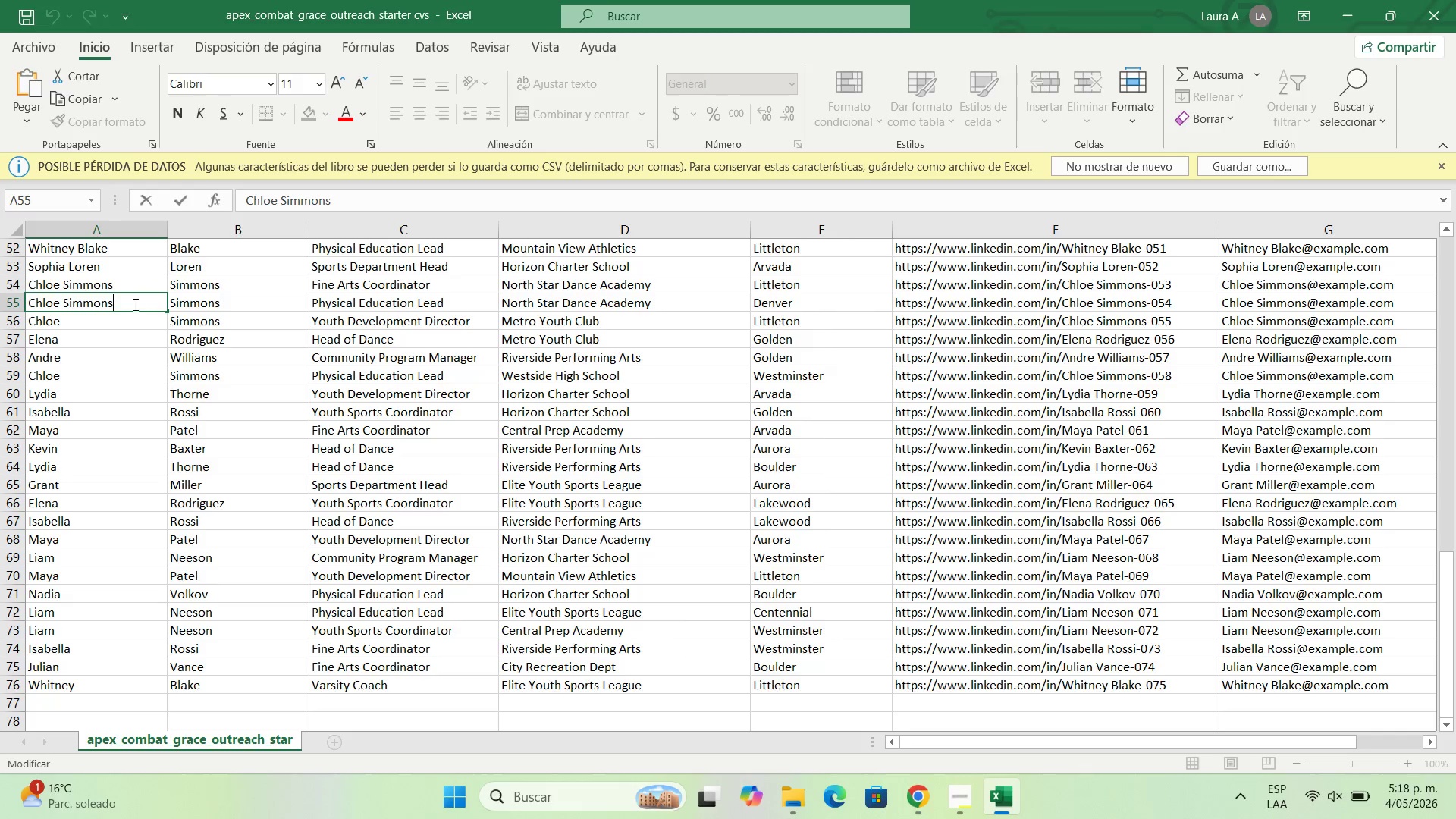 
left_click_drag(start_coordinate=[134, 304], to_coordinate=[62, 312])
 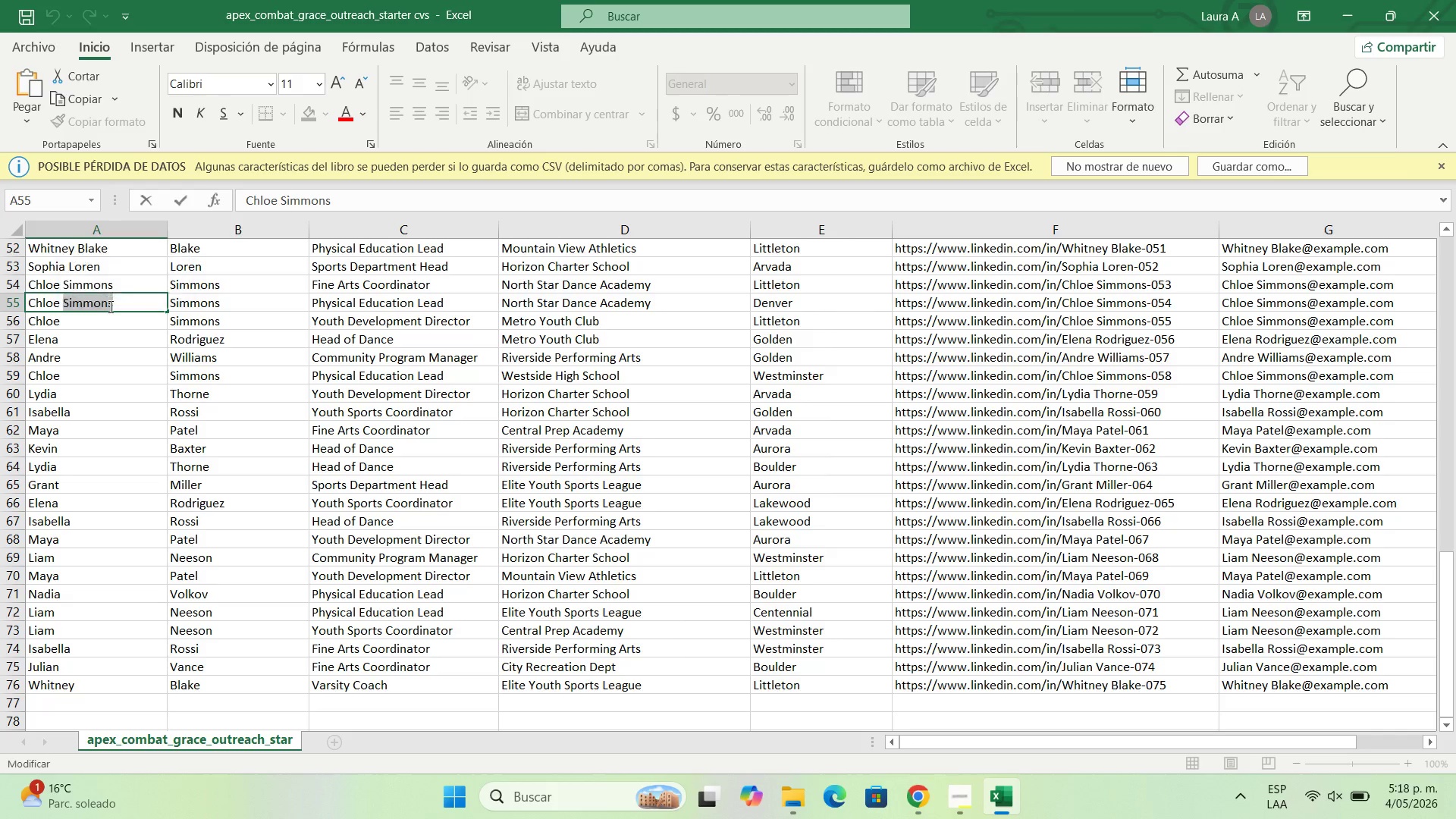 
key(Backspace)
 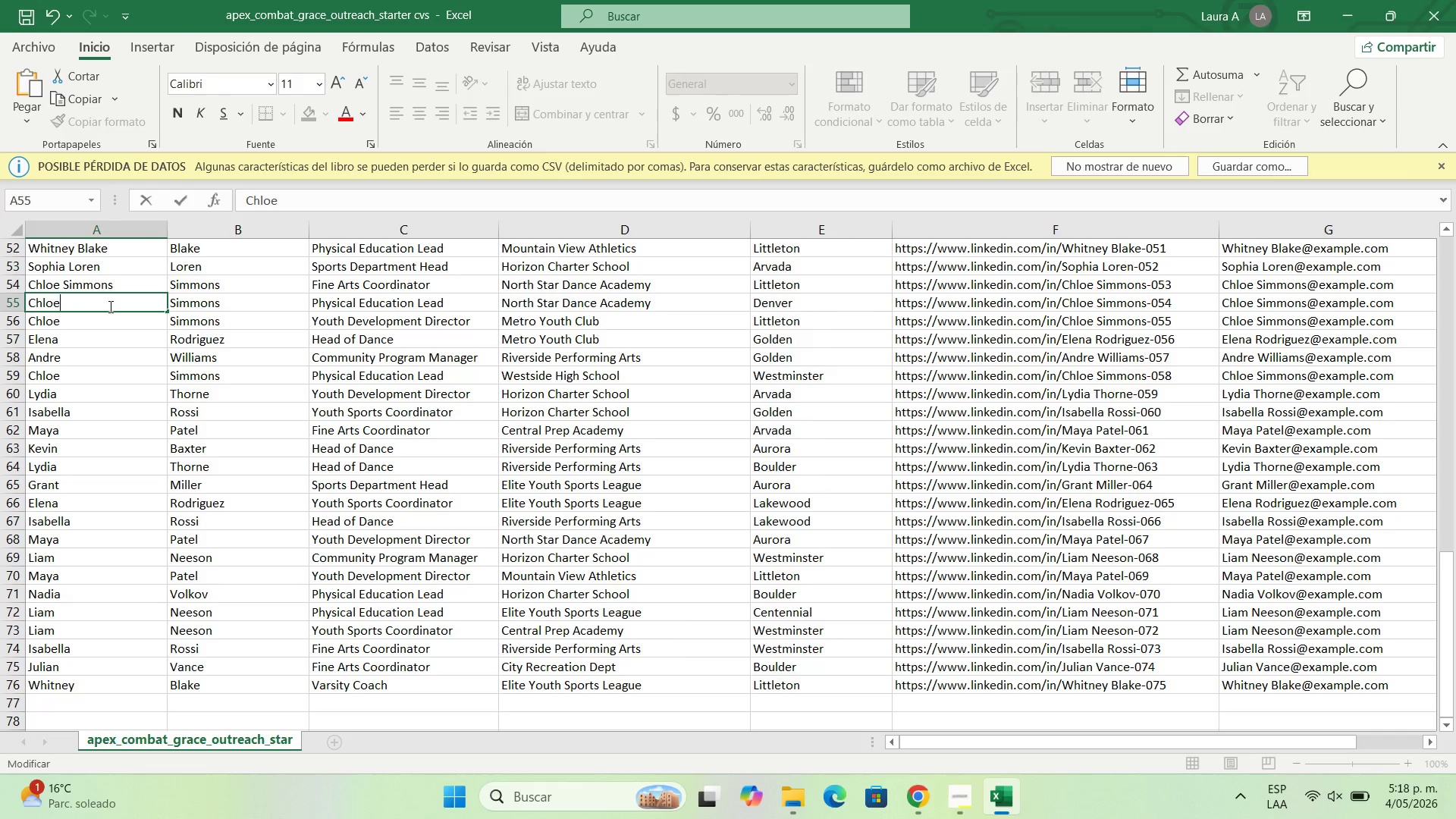 
key(Backspace)
 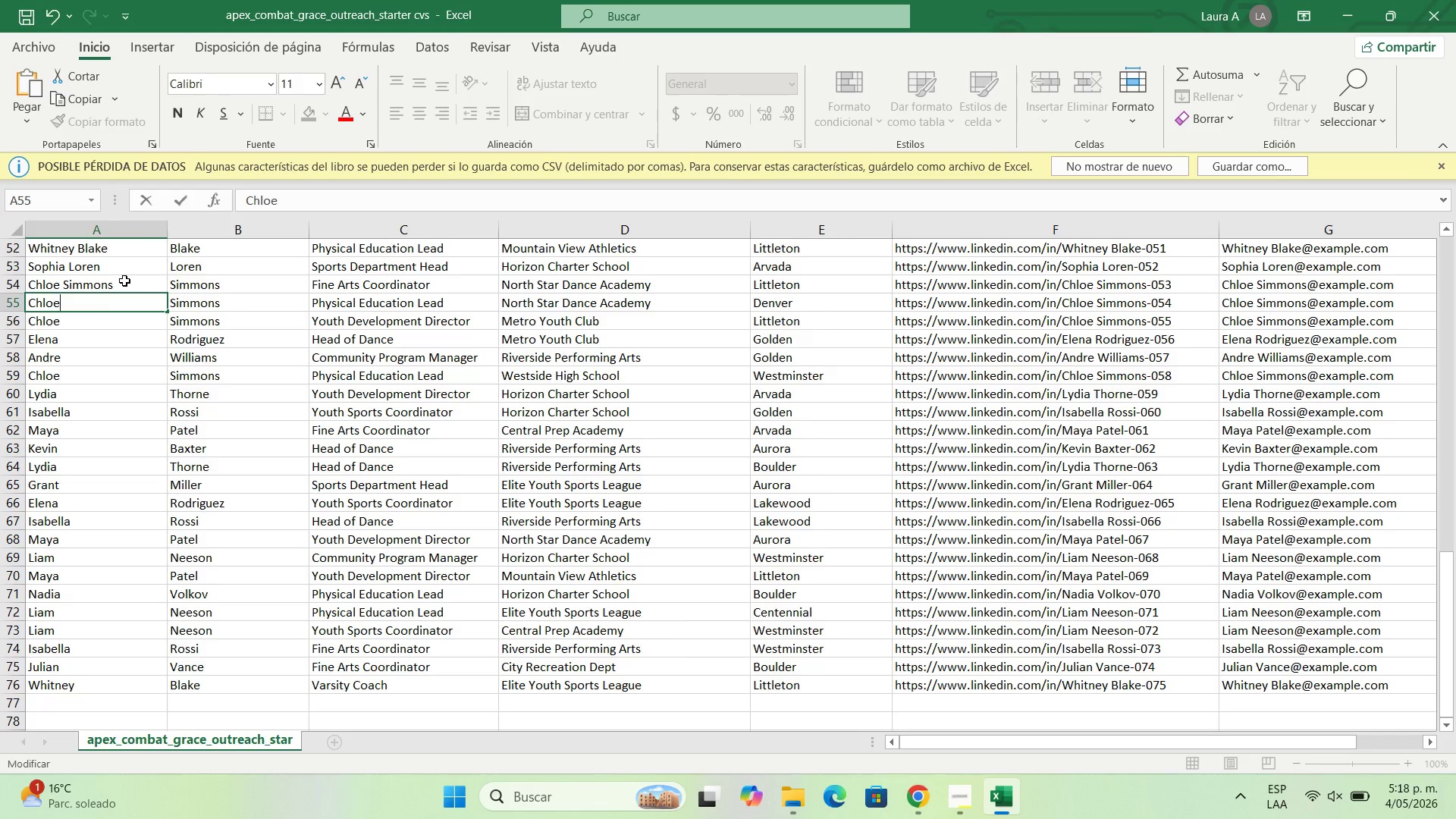 
double_click([124, 281])
 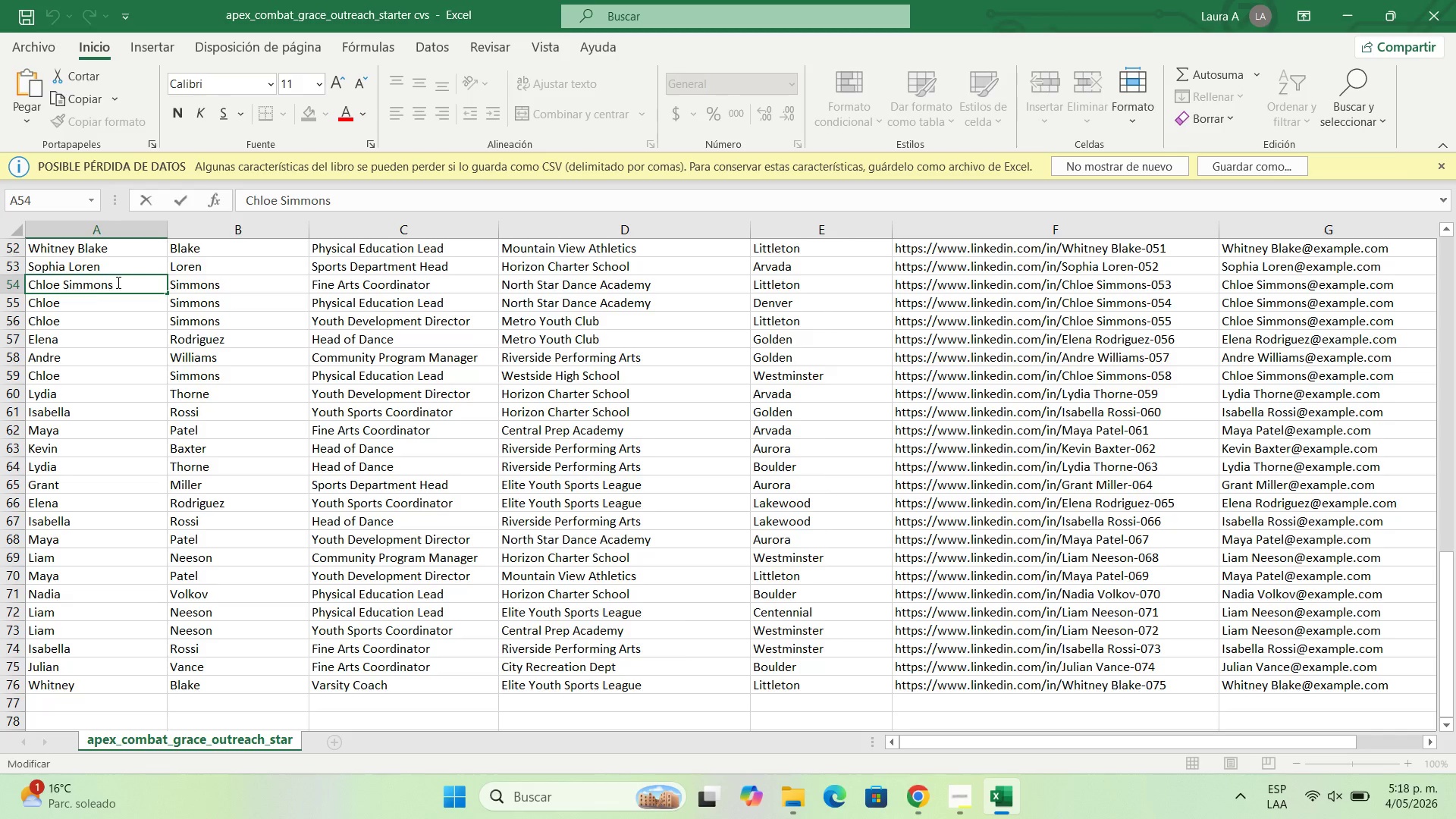 
left_click_drag(start_coordinate=[124, 281], to_coordinate=[63, 293])
 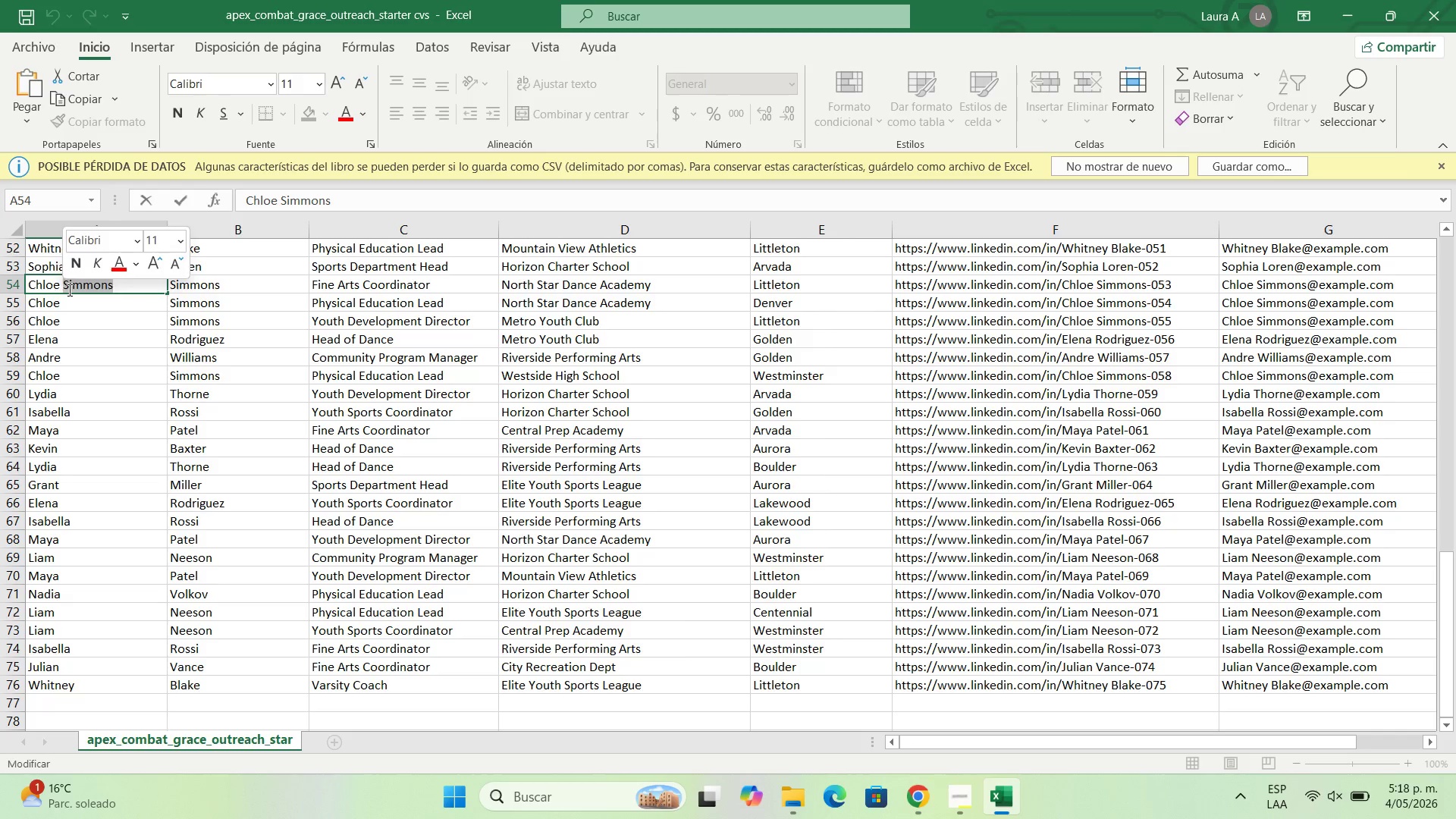 
key(Backspace)
 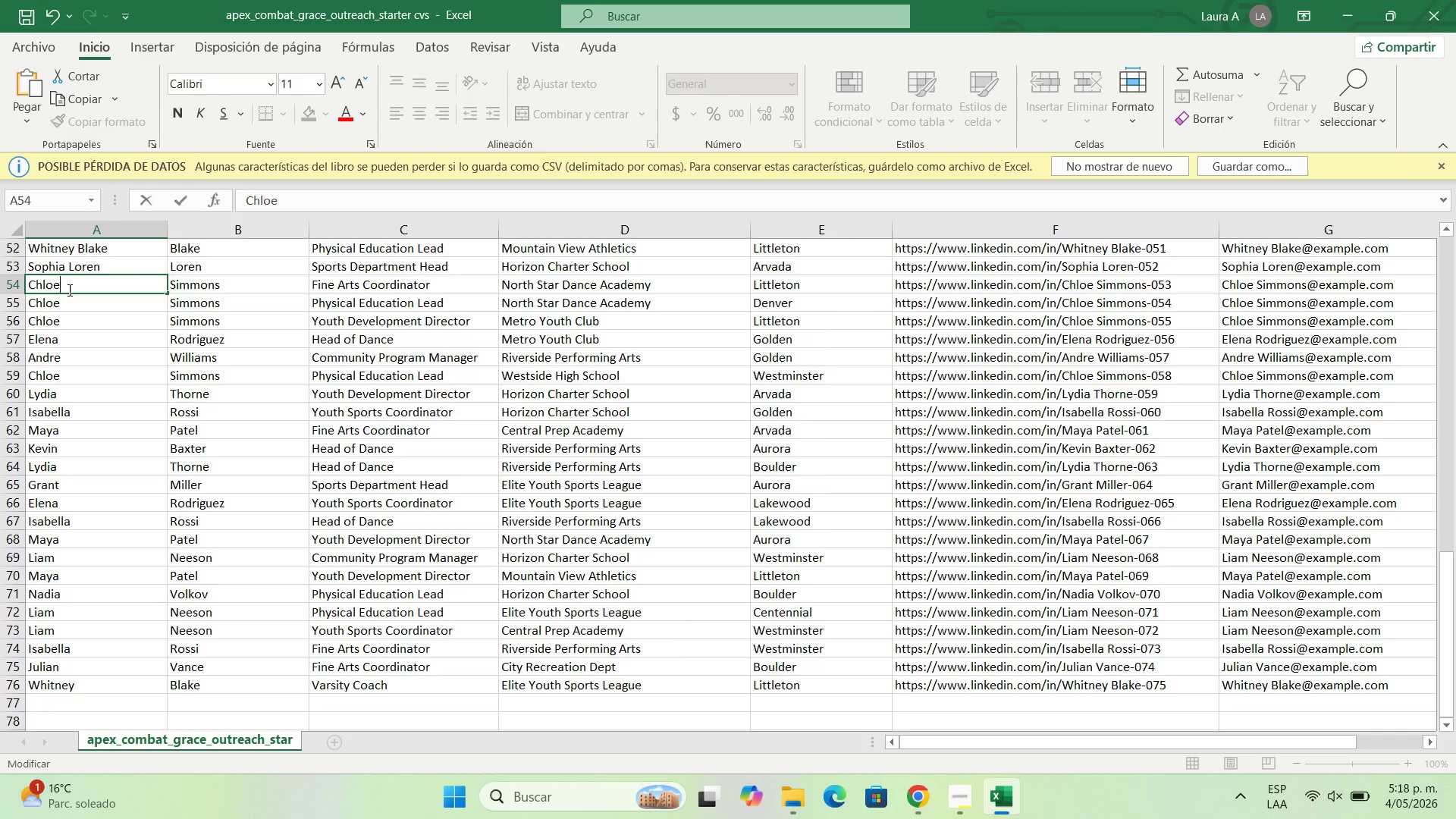 
key(Backspace)
 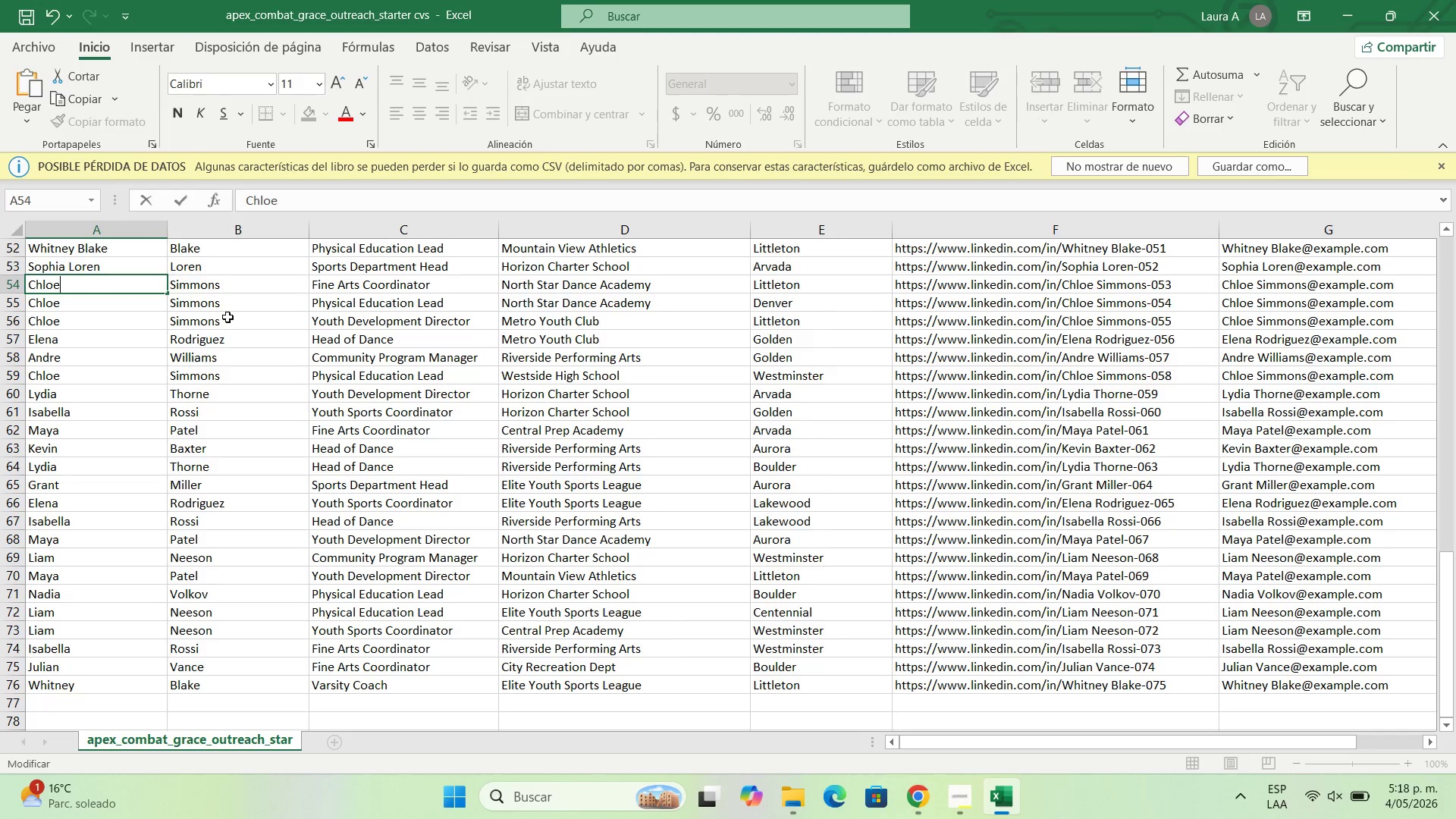 
scroll: coordinate [163, 318], scroll_direction: up, amount: 2.0
 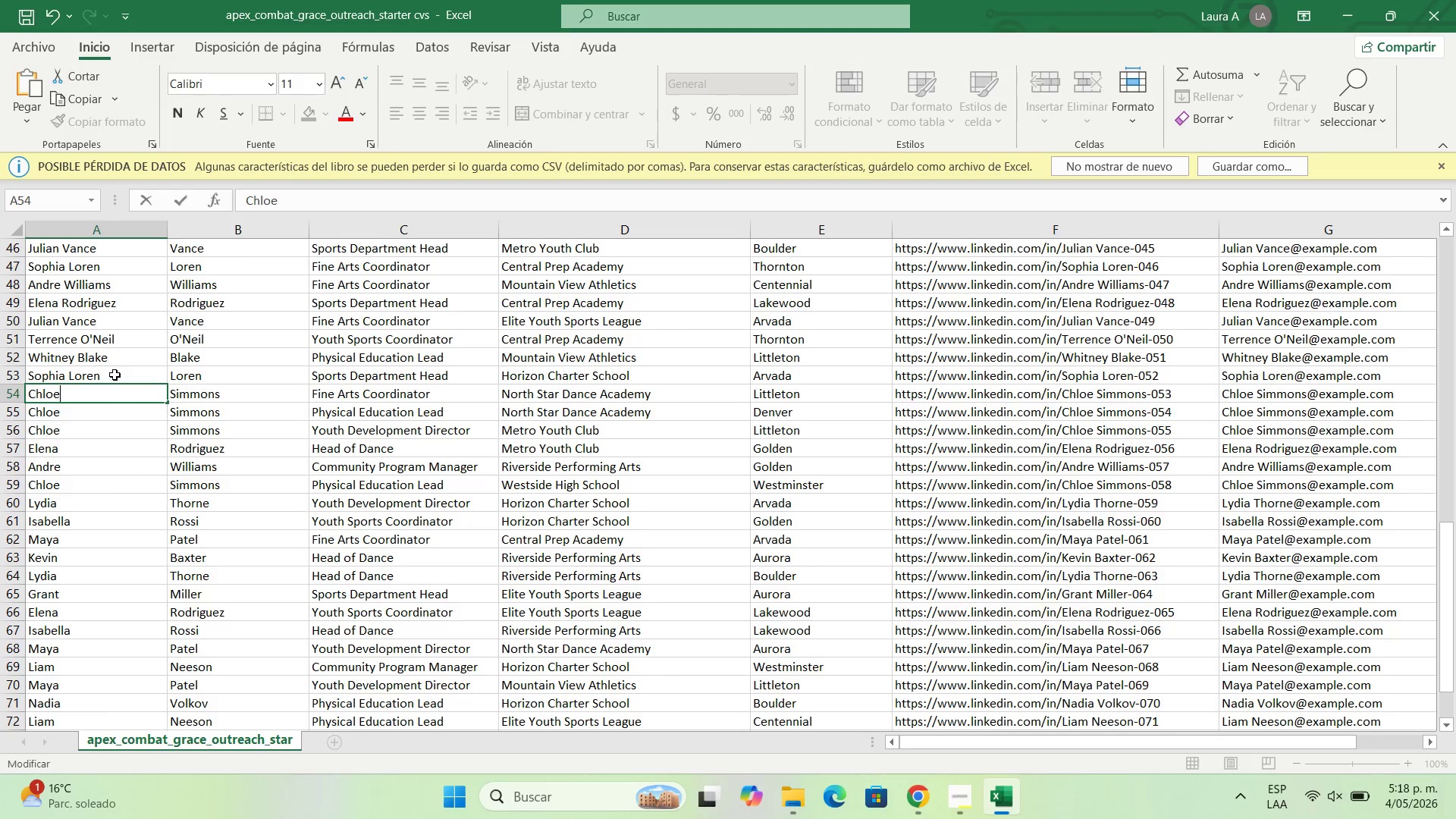 
double_click([115, 373])
 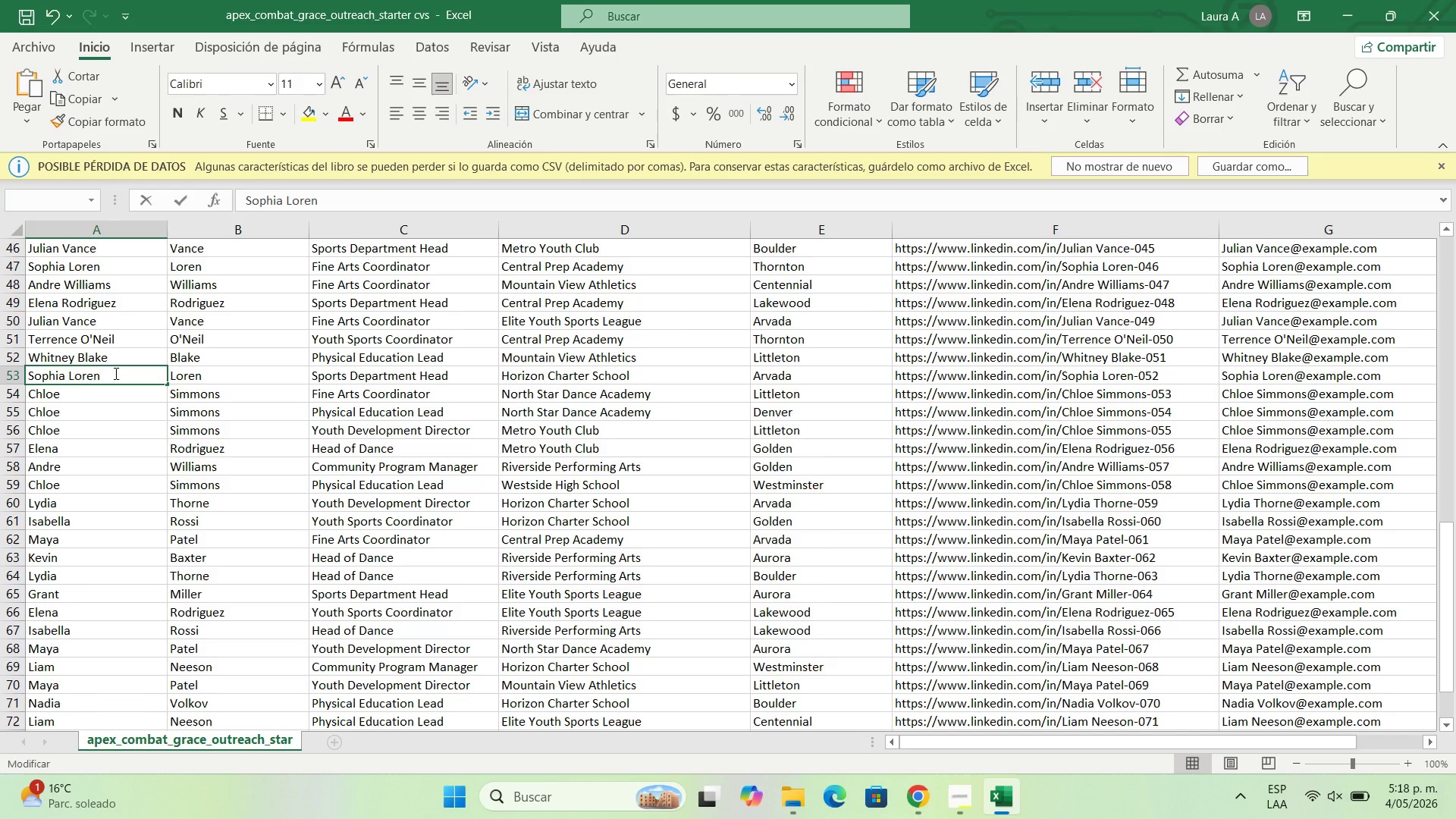 
left_click_drag(start_coordinate=[115, 373], to_coordinate=[64, 375])
 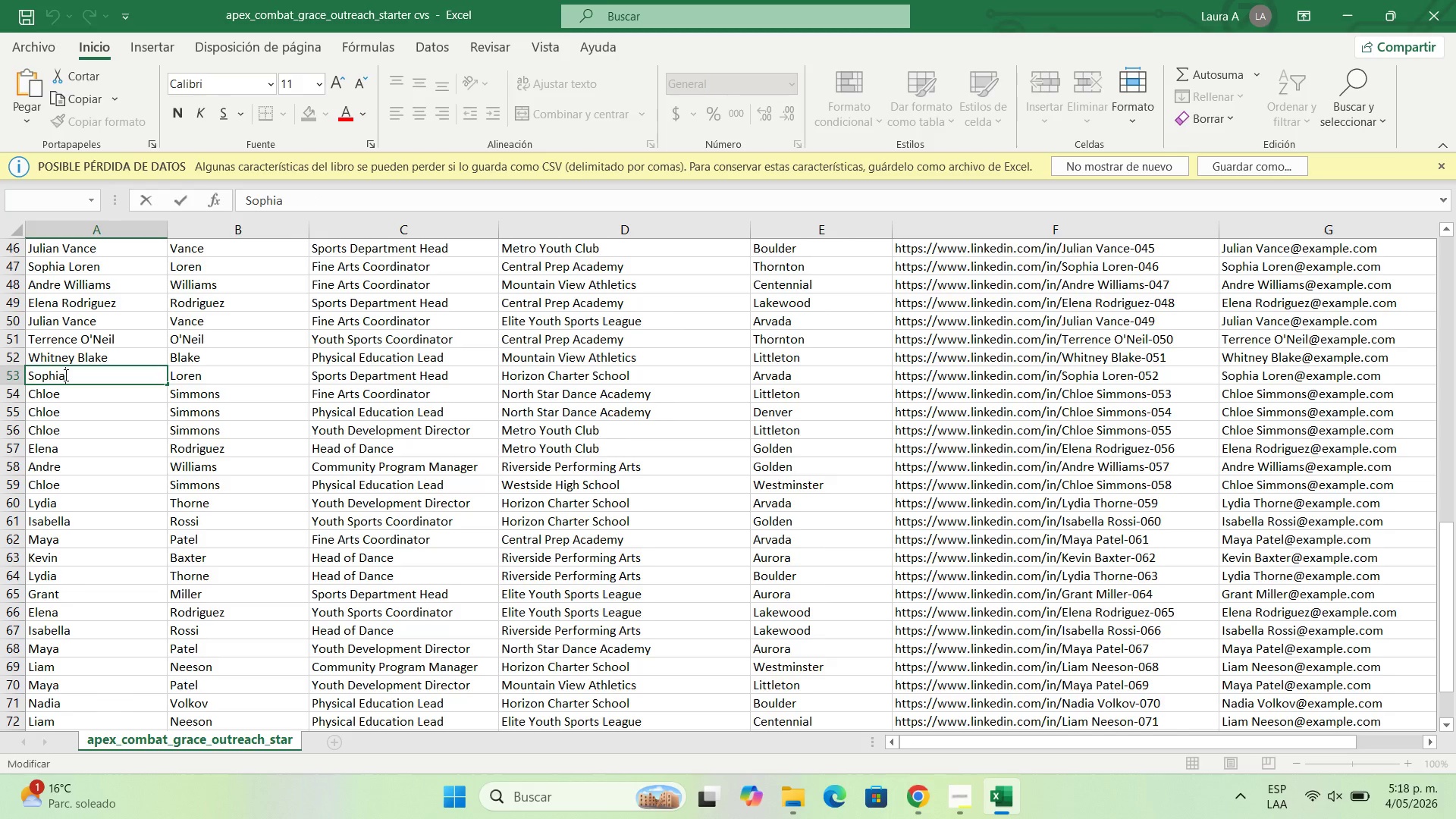 
key(Backspace)
 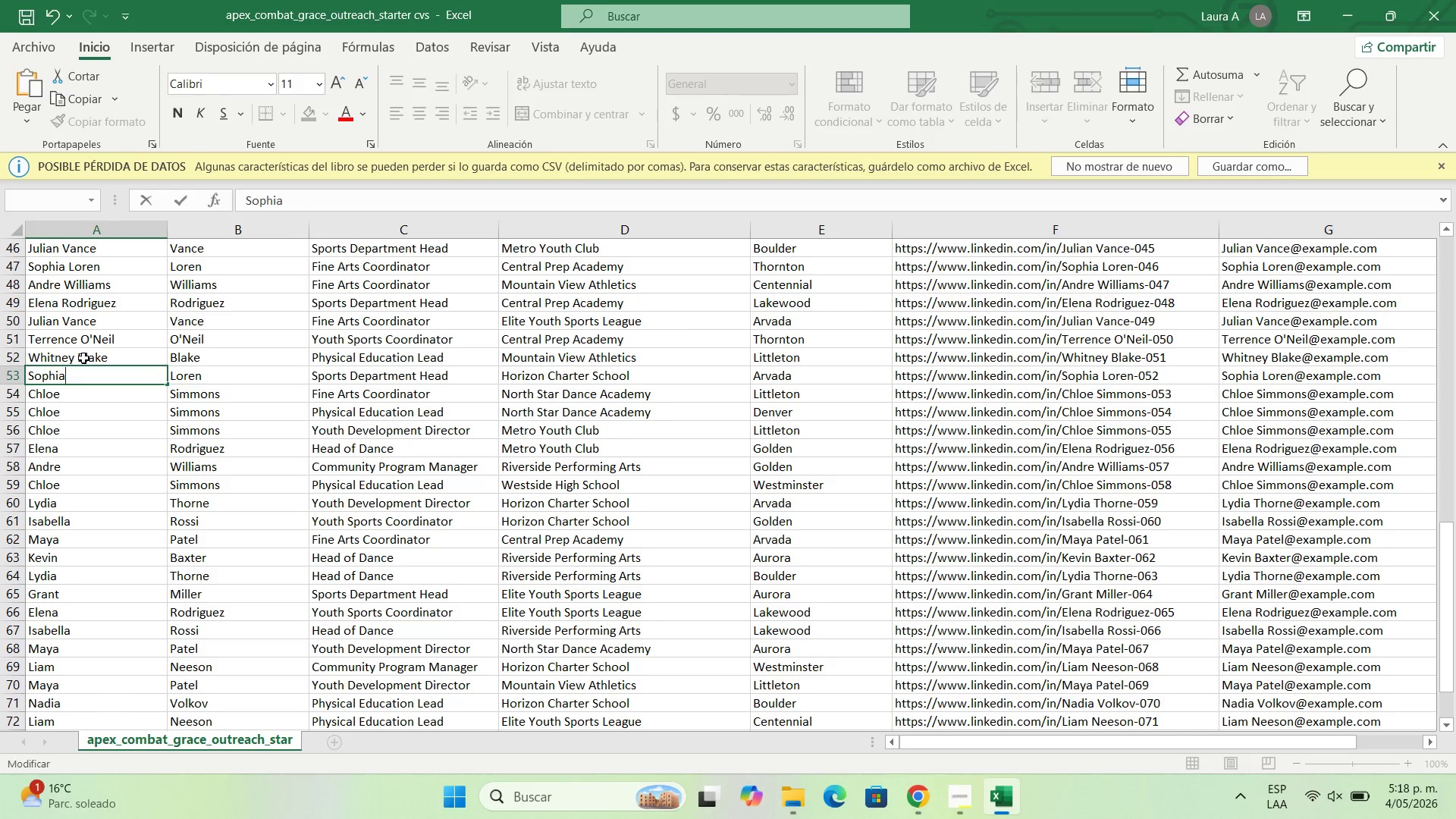 
double_click([83, 358])
 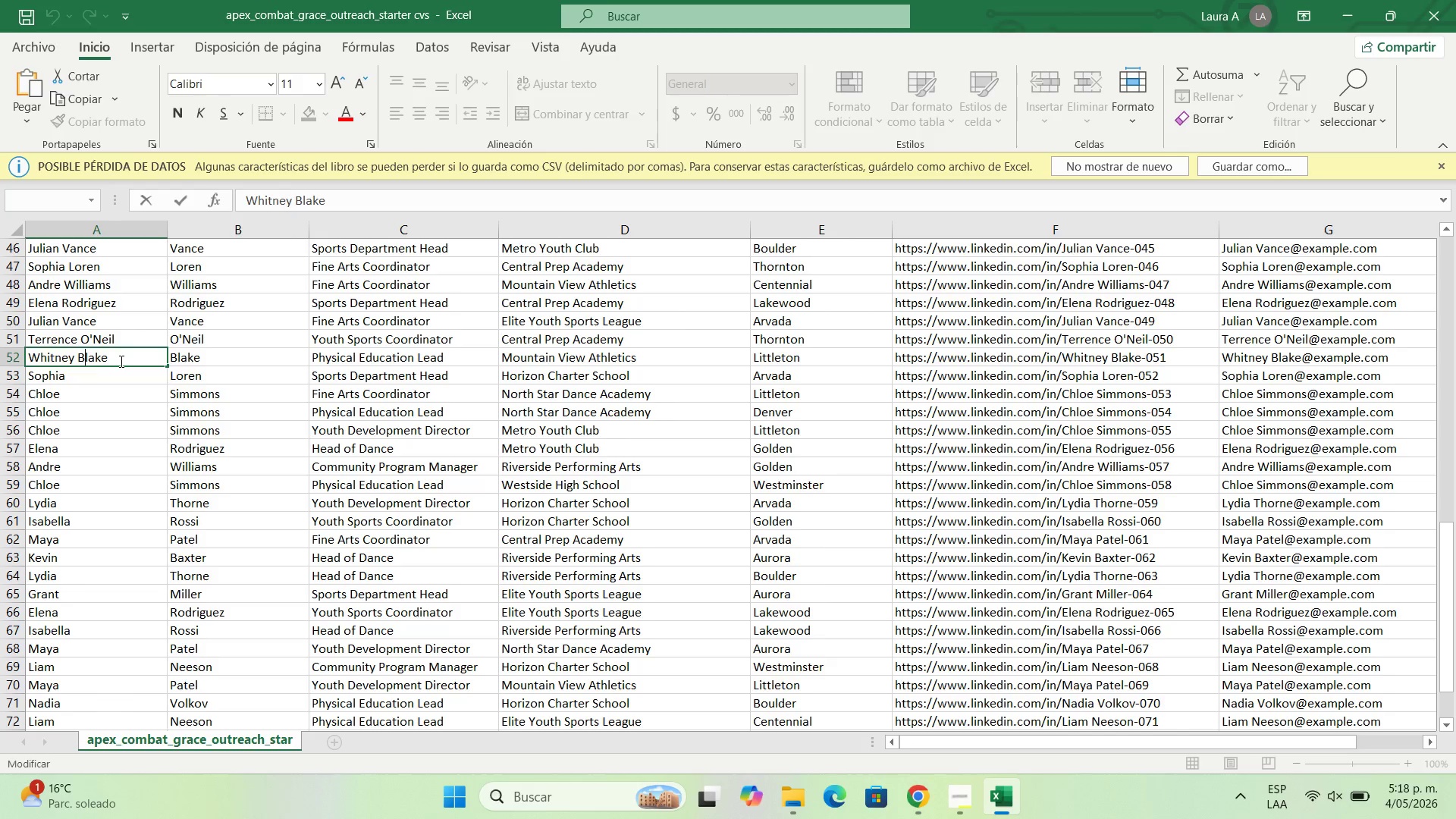 
left_click_drag(start_coordinate=[121, 361], to_coordinate=[77, 366])
 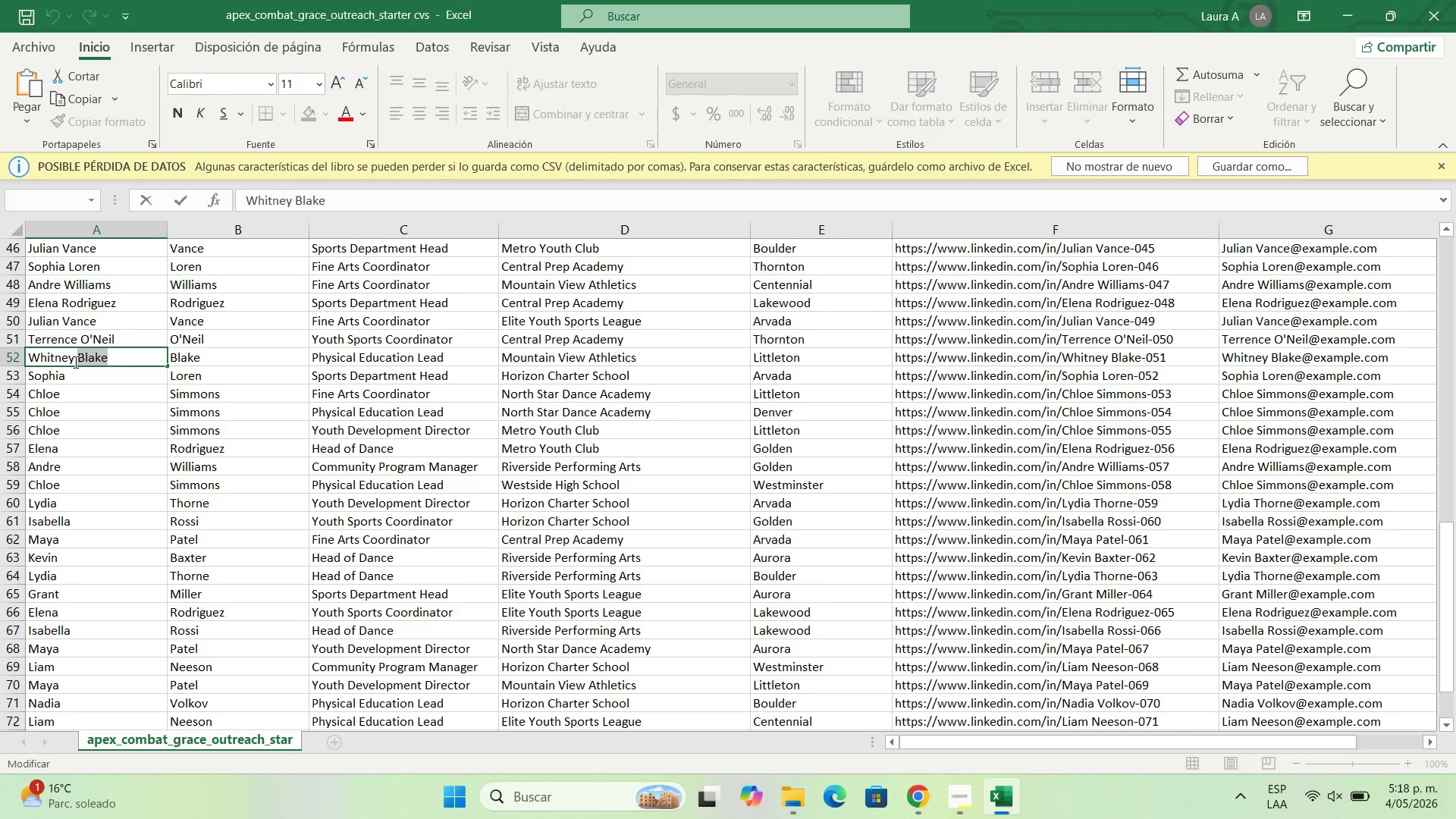 
key(Backspace)
 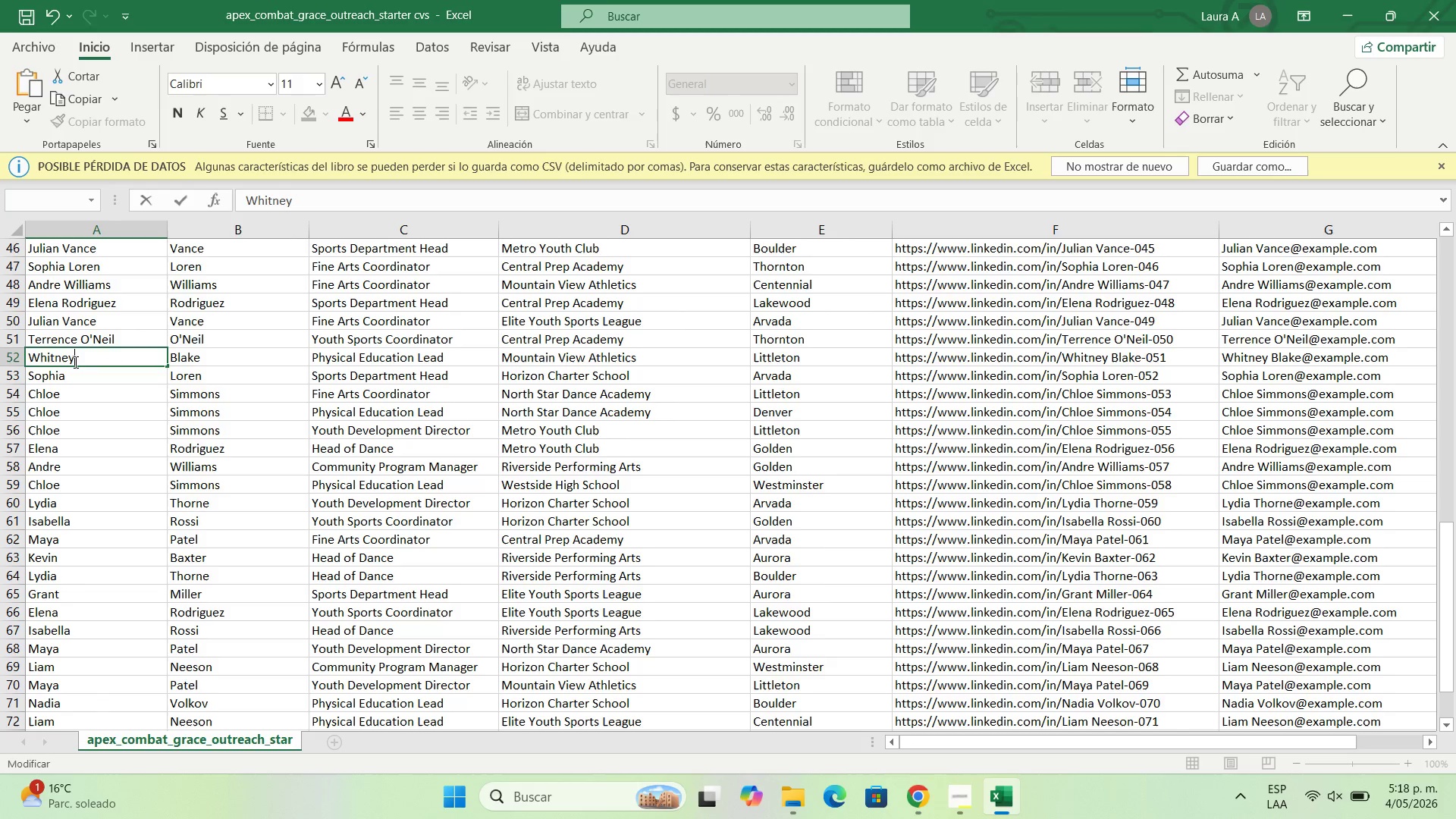 
key(Backspace)
 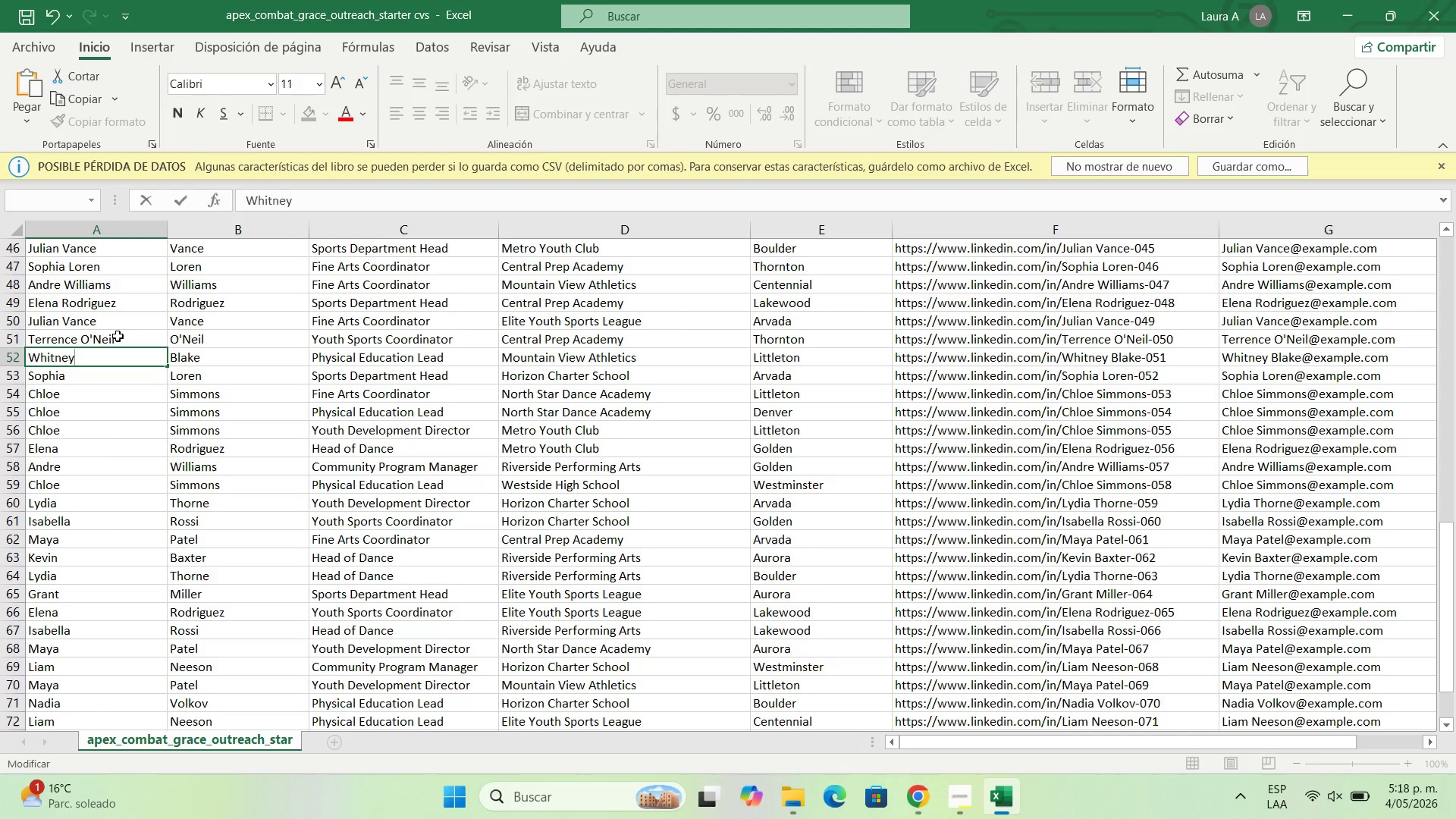 
double_click([118, 336])
 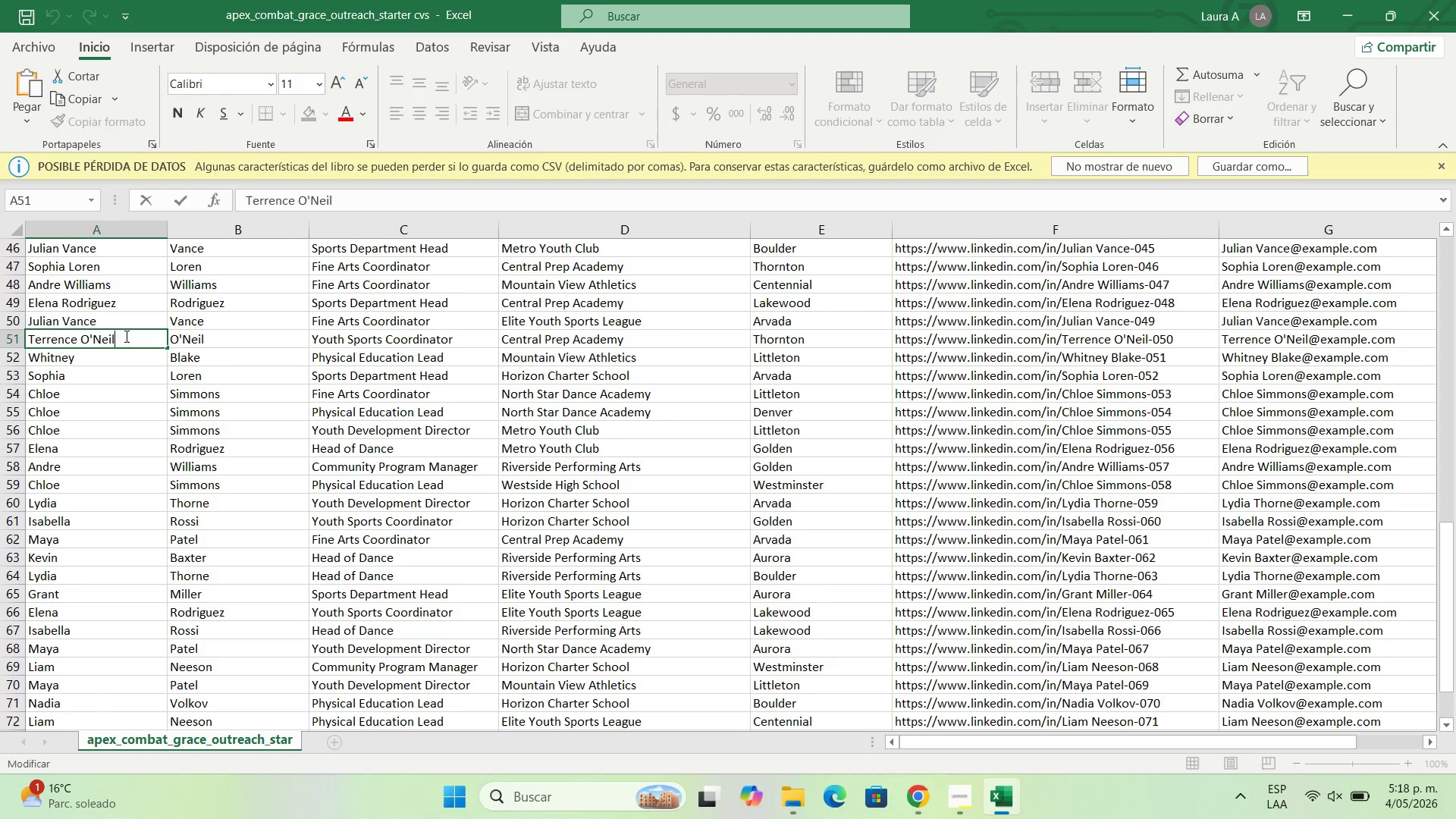 
left_click_drag(start_coordinate=[125, 336], to_coordinate=[83, 340])
 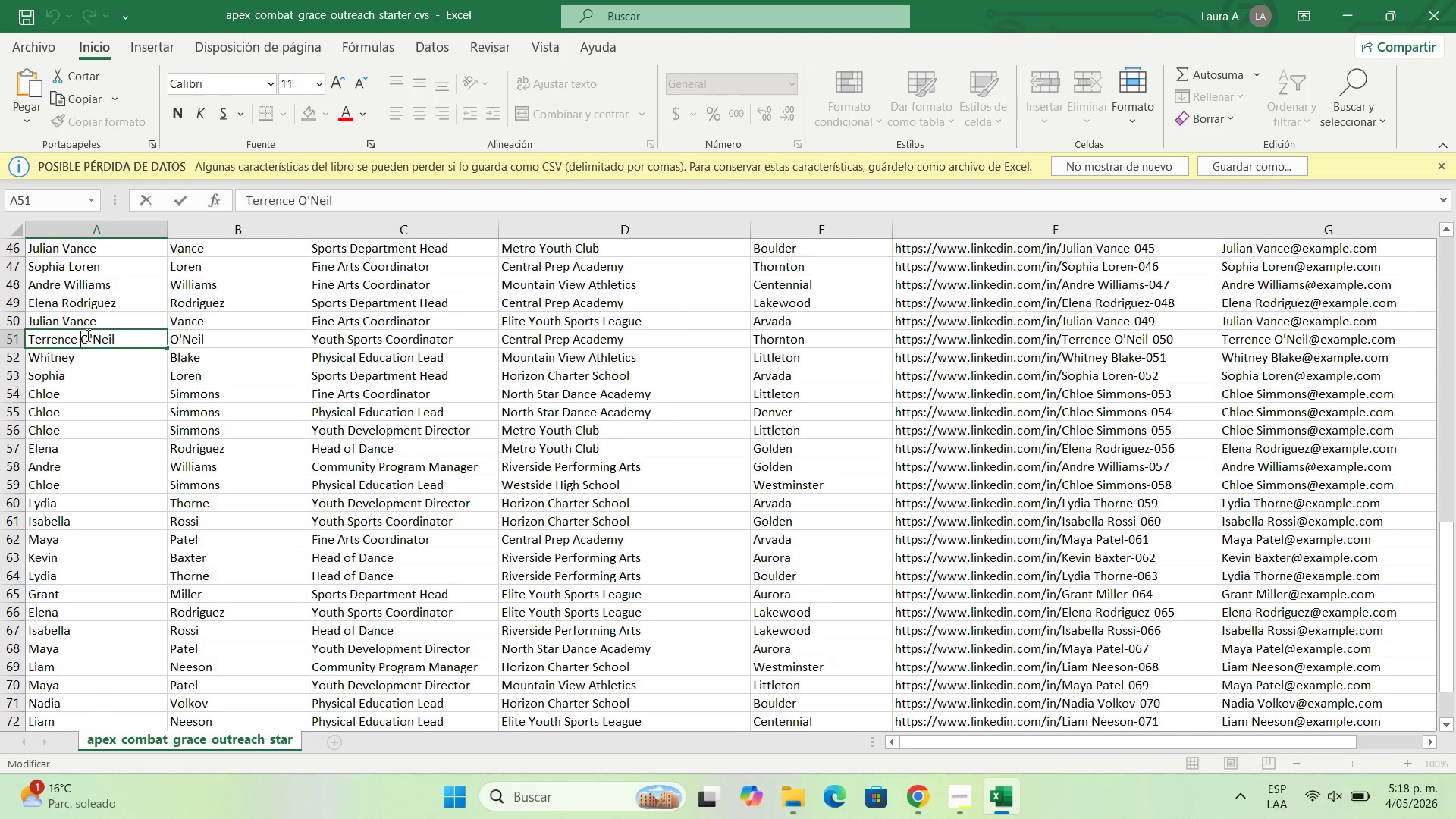 
left_click([83, 340])
 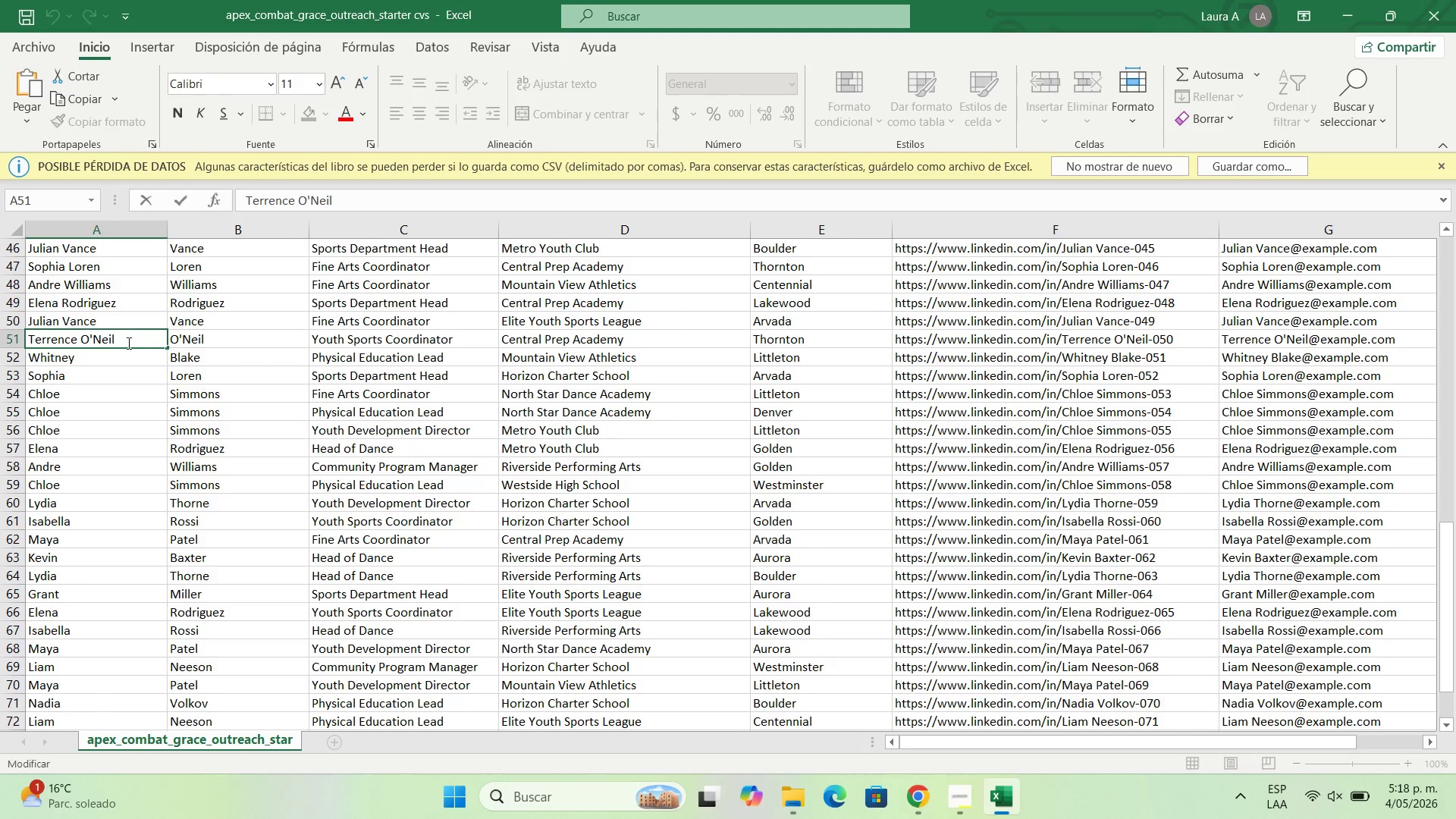 
left_click([124, 343])
 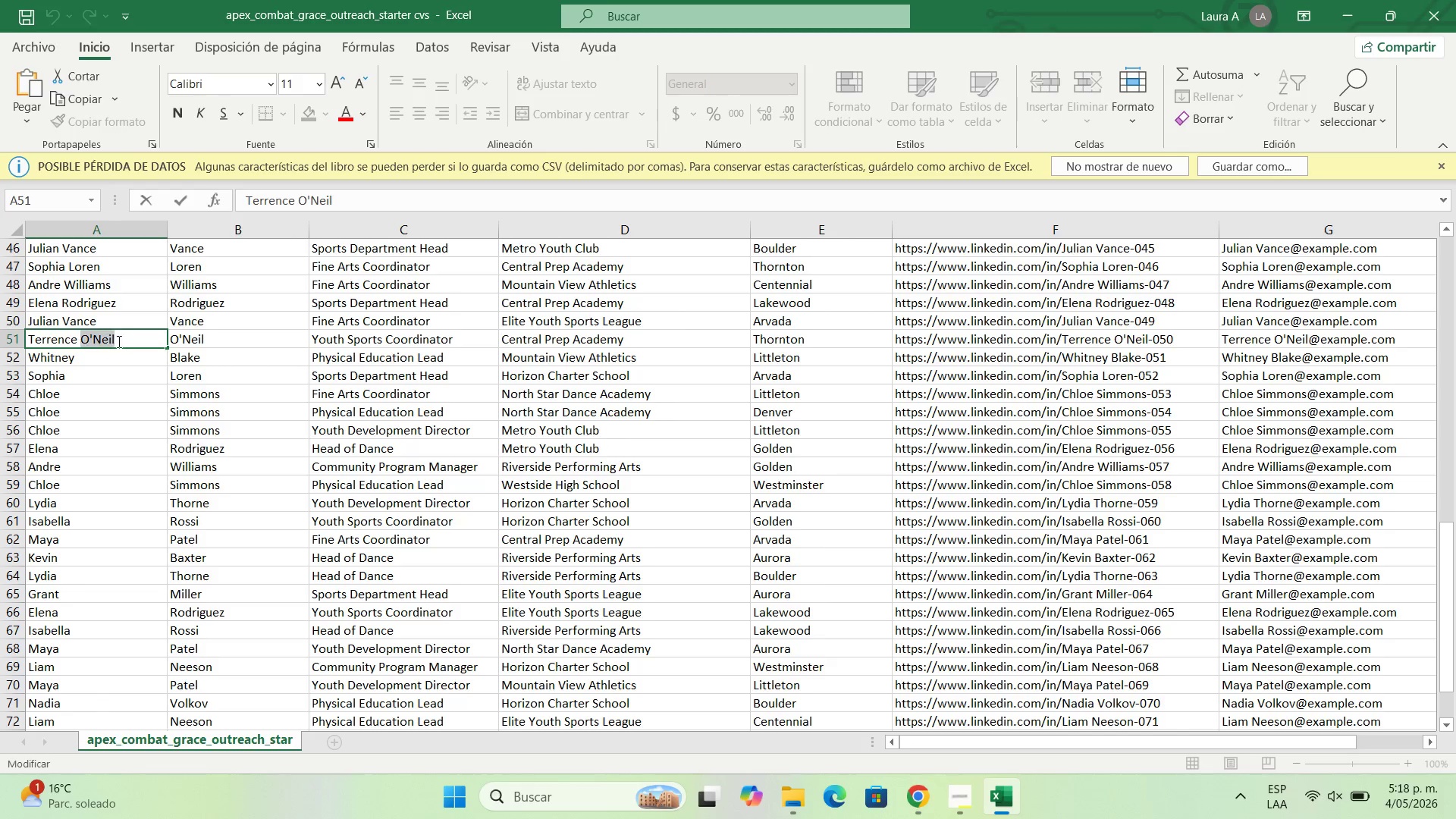 
left_click_drag(start_coordinate=[124, 343], to_coordinate=[88, 344])
 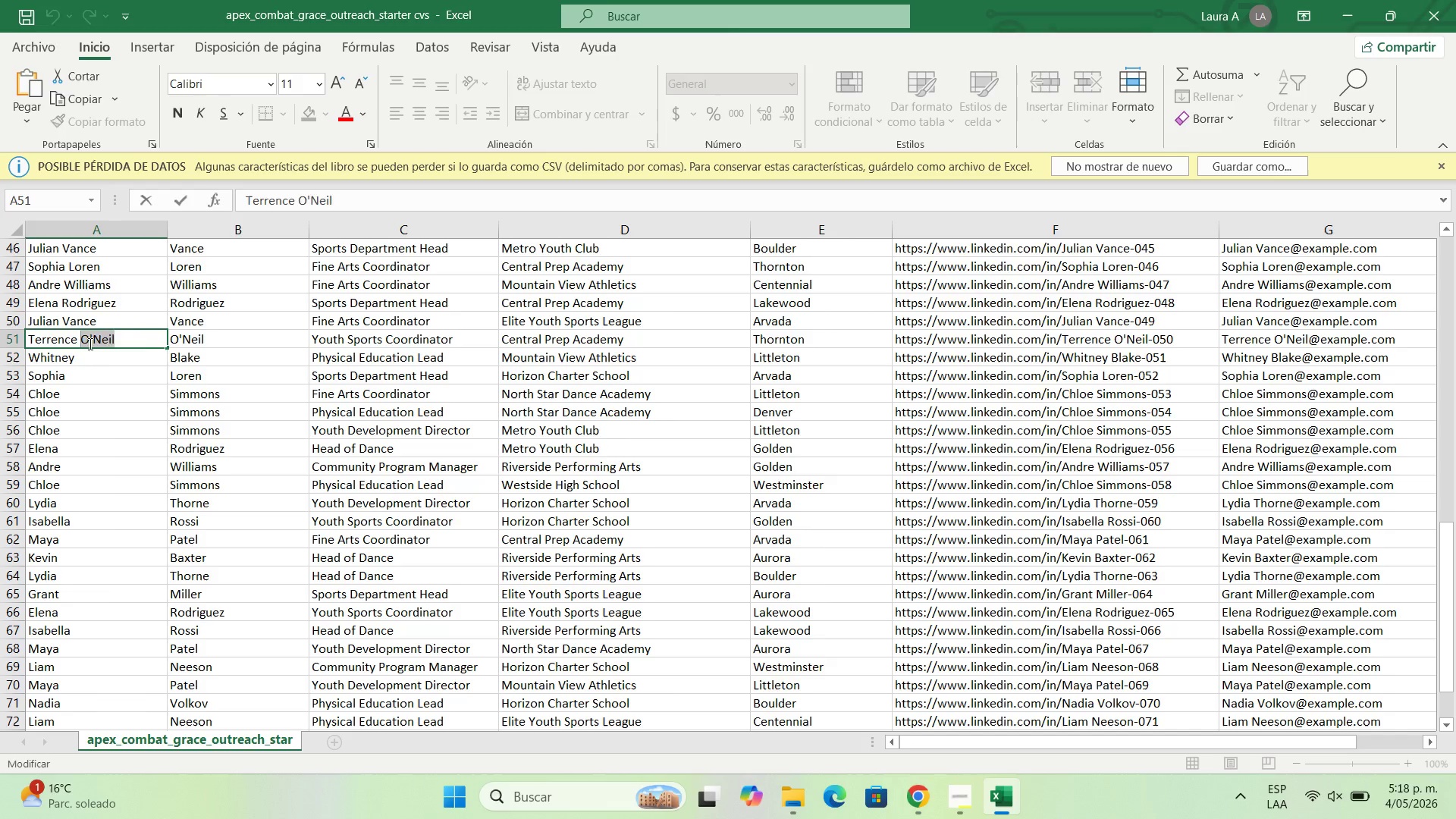 
key(Backspace)
 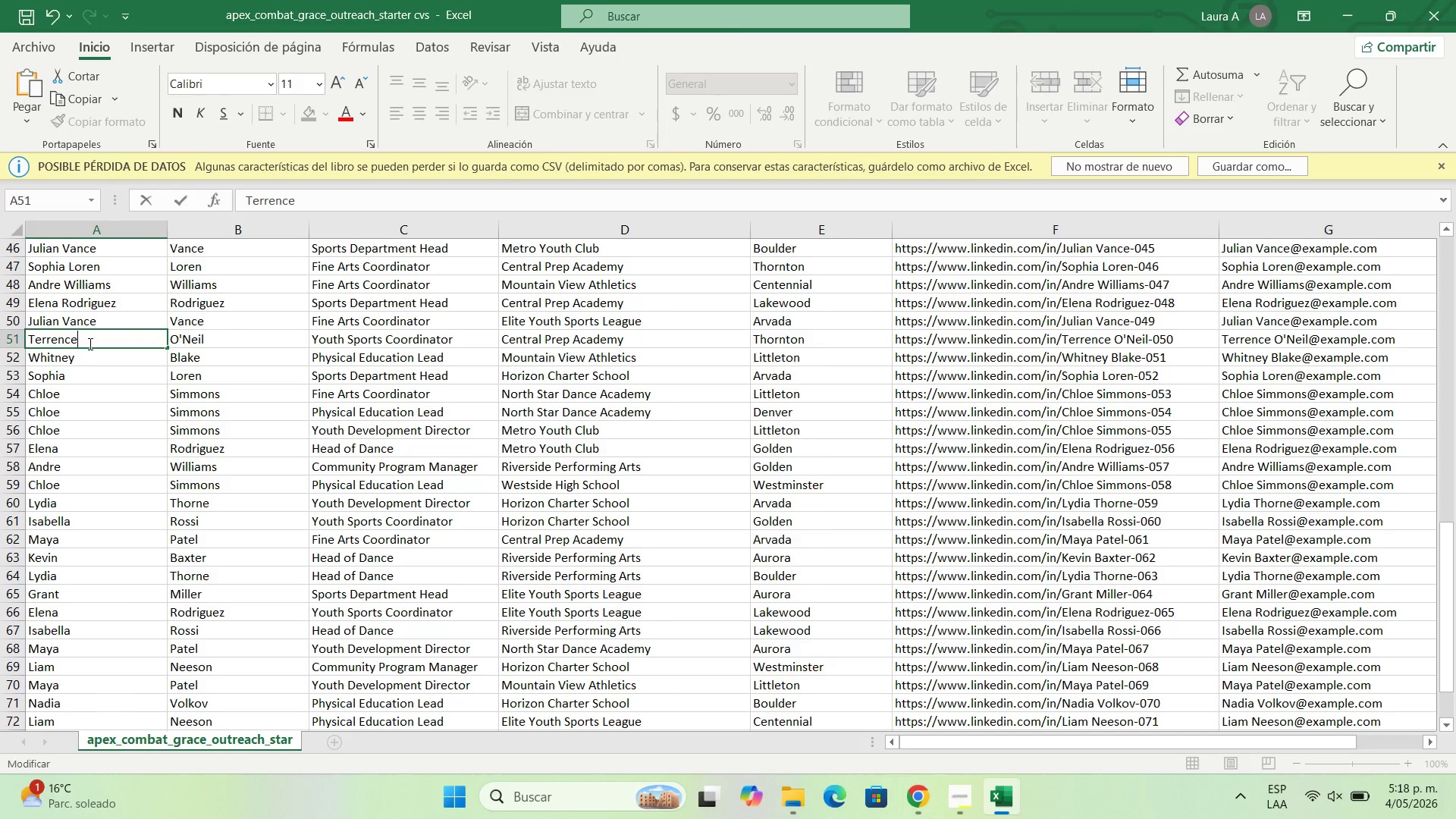 
key(Backspace)
 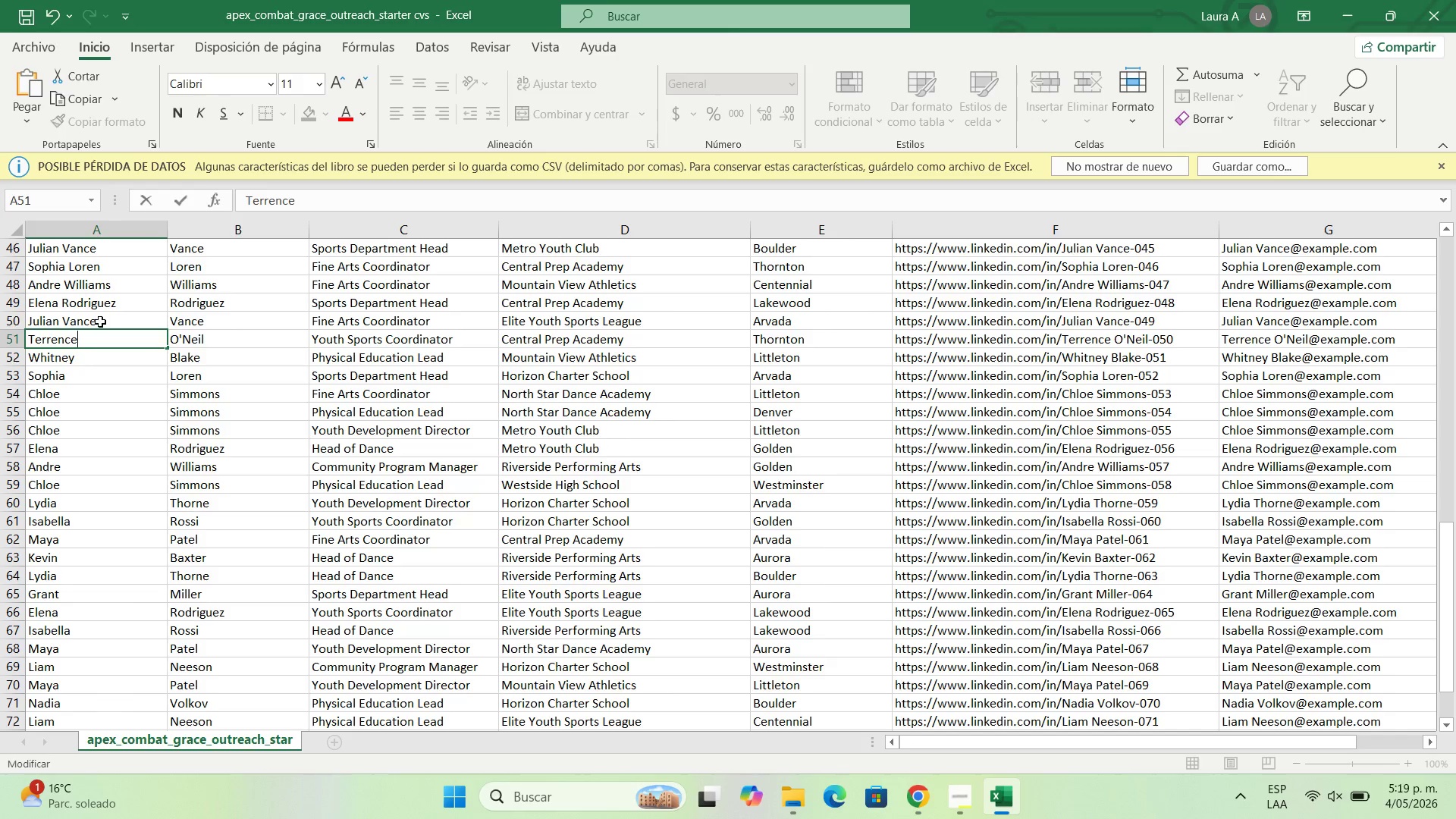 
double_click([100, 322])
 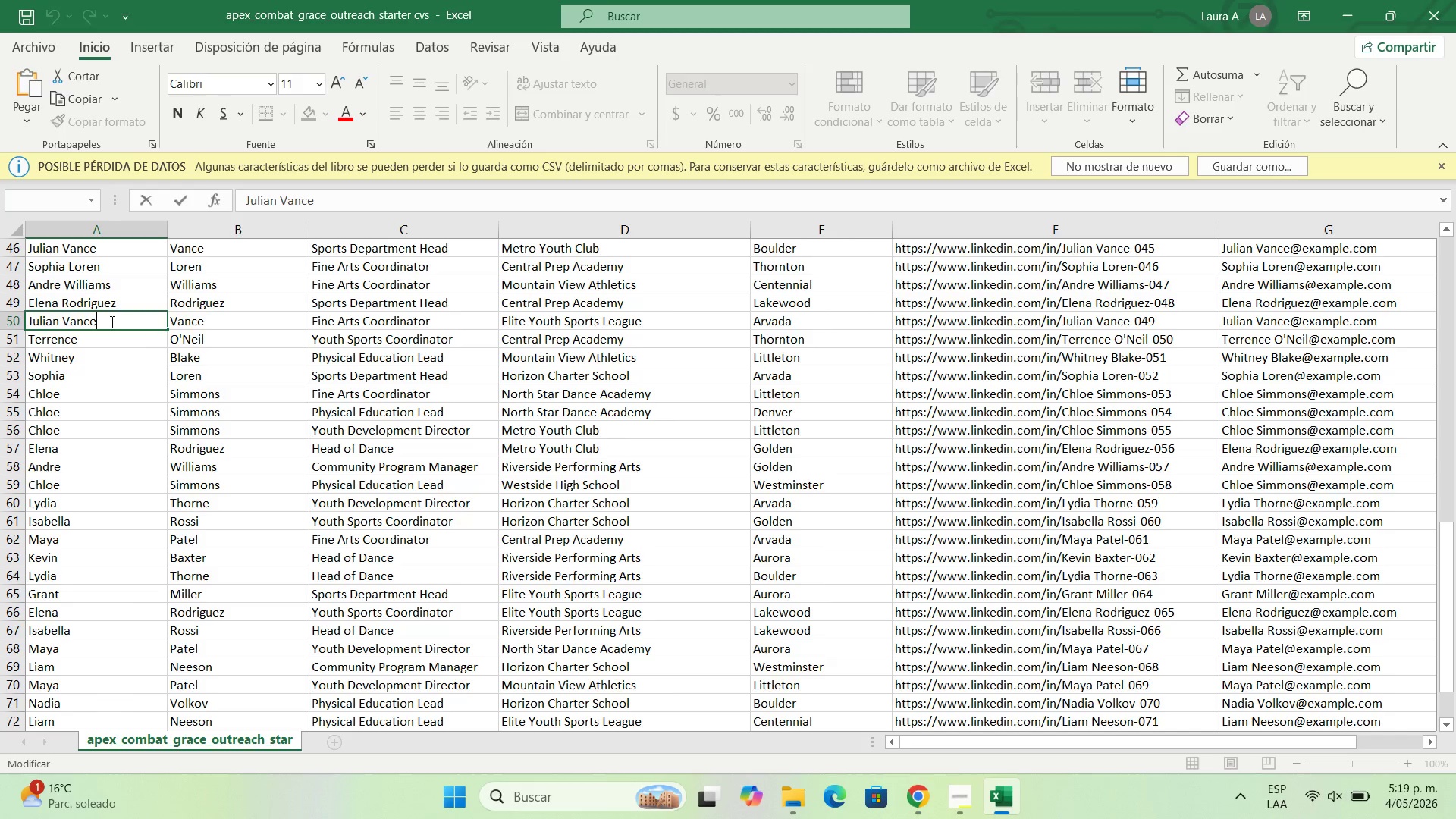 
left_click_drag(start_coordinate=[111, 323], to_coordinate=[65, 325])
 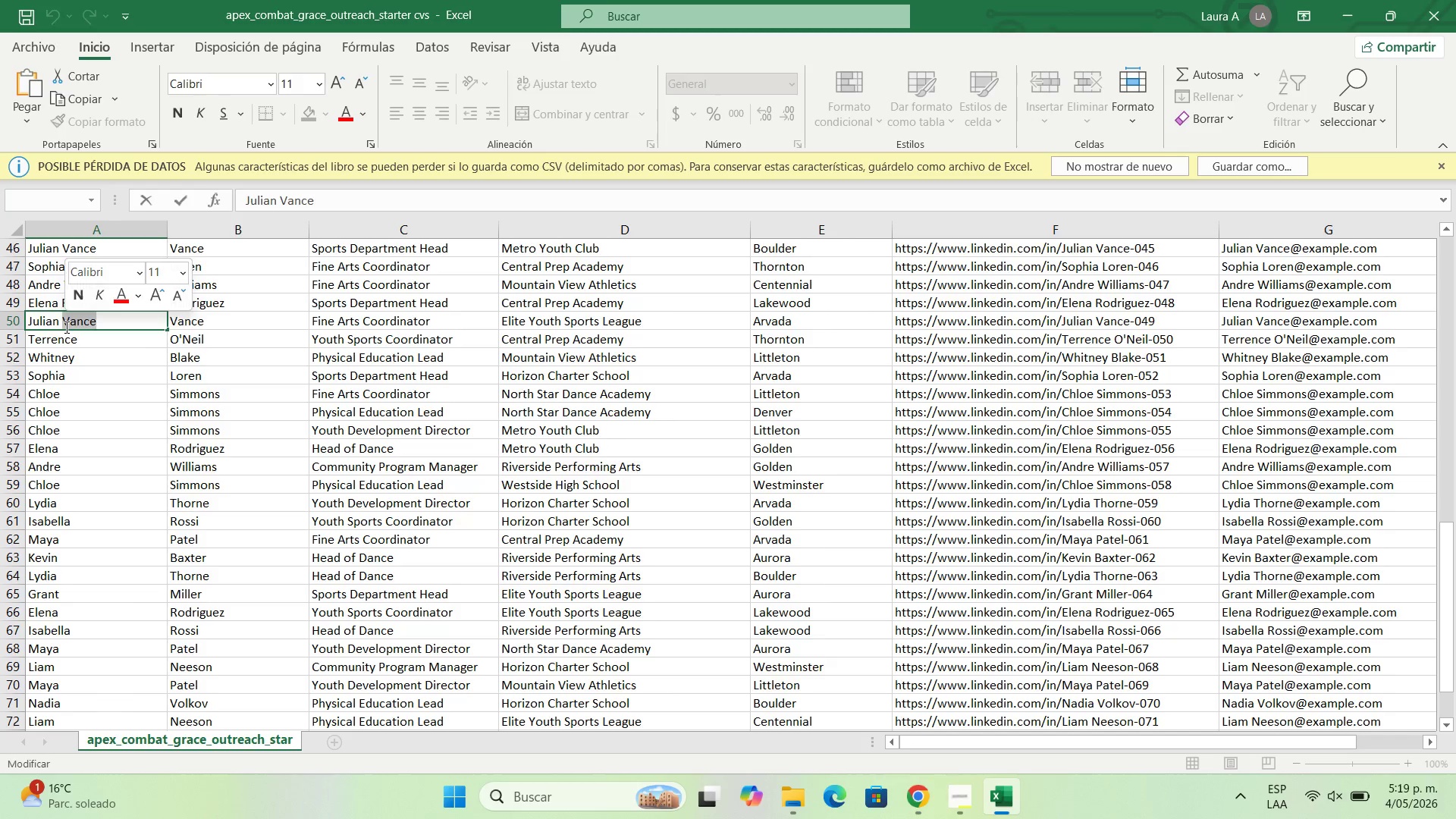 
key(Backspace)
 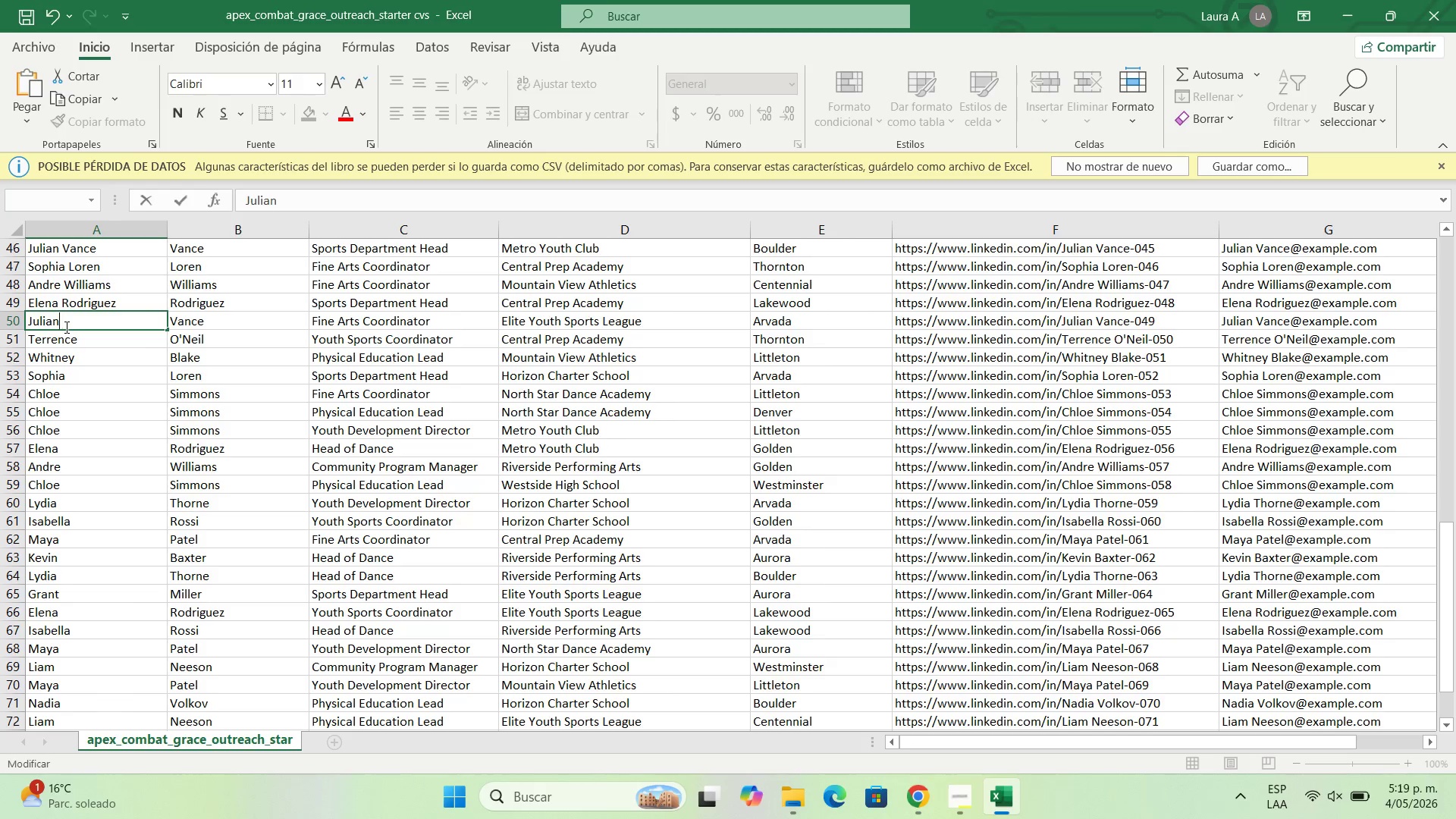 
key(Backspace)
 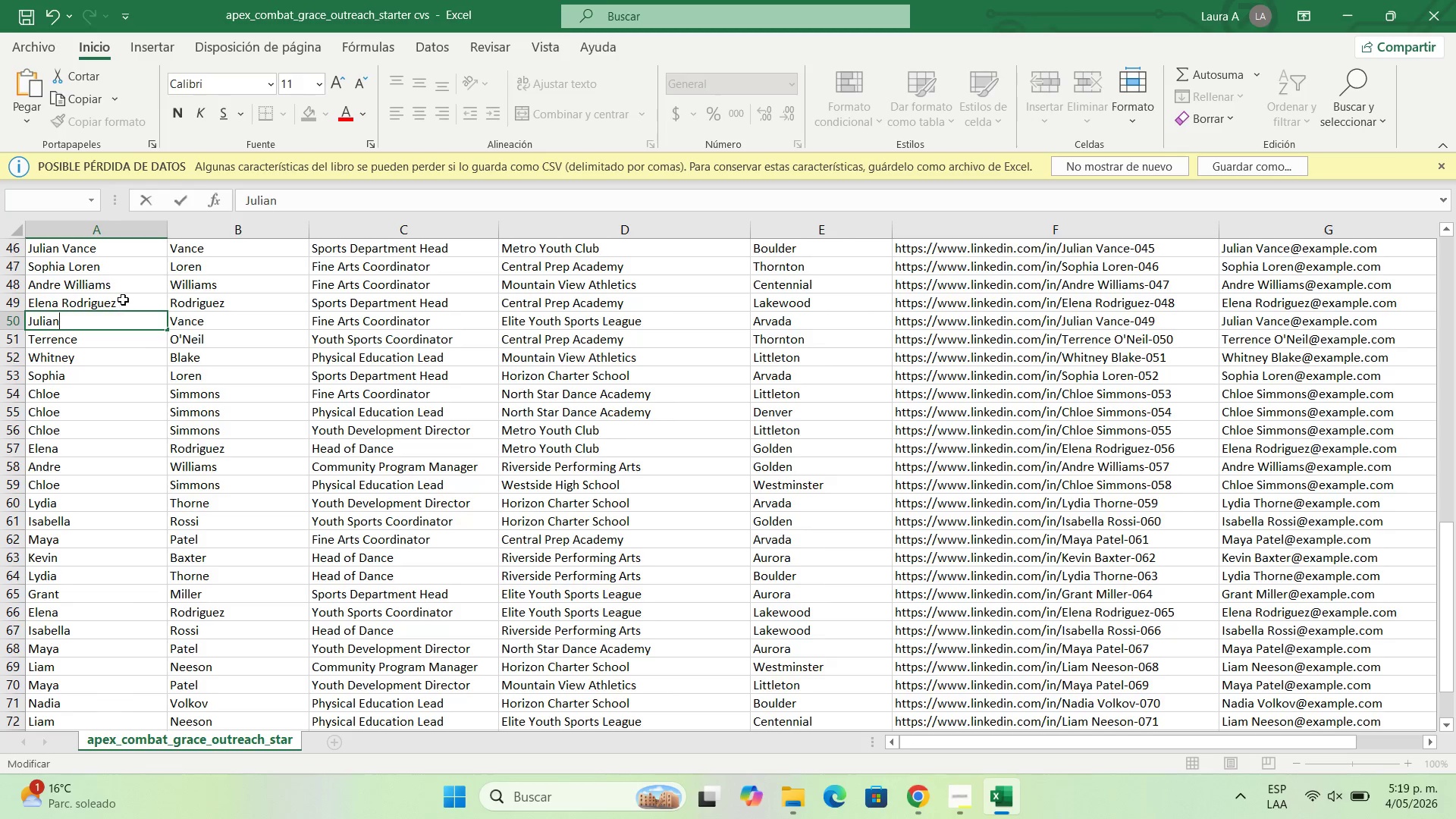 
double_click([121, 297])
 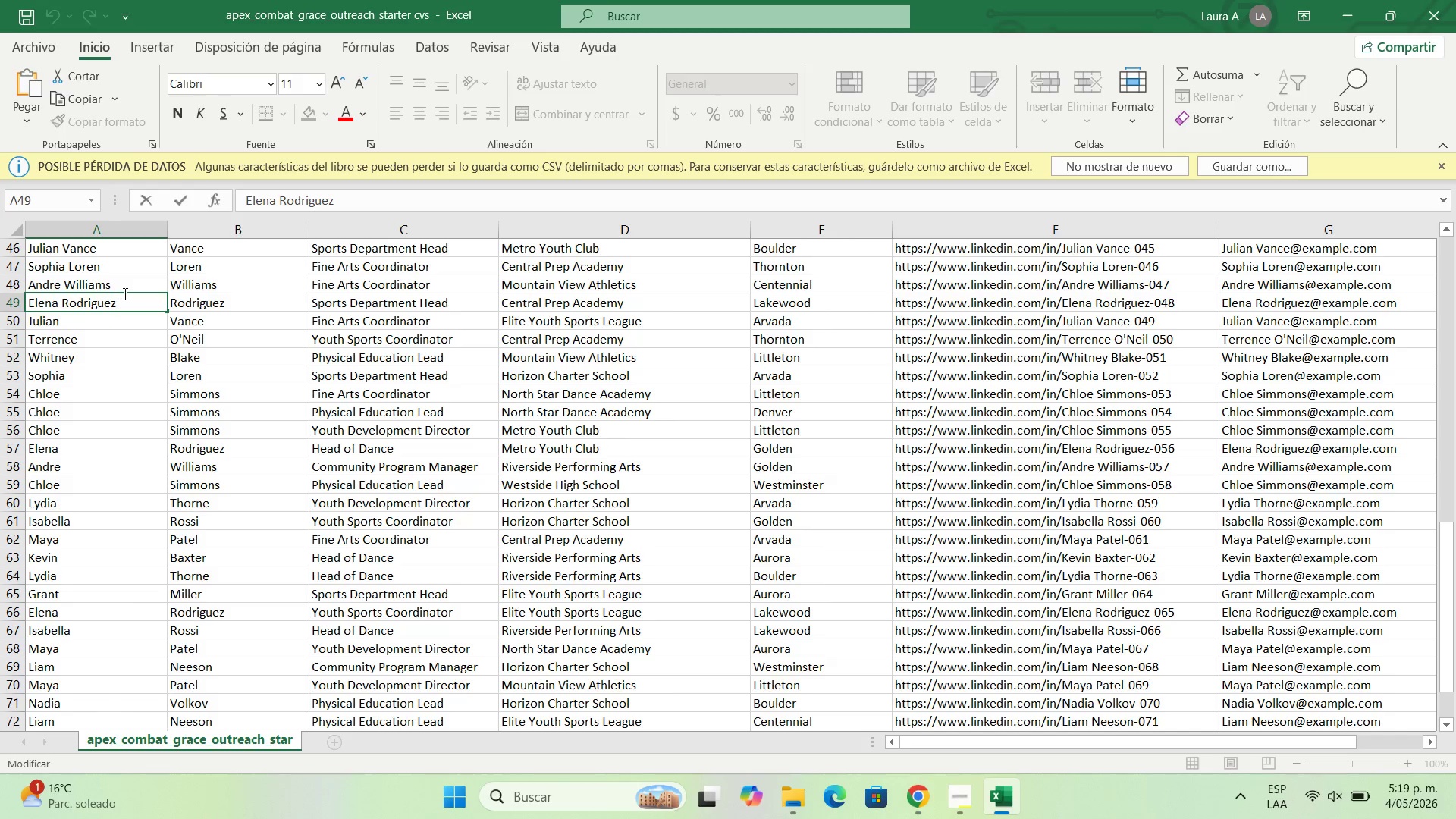 
left_click_drag(start_coordinate=[124, 293], to_coordinate=[58, 301])
 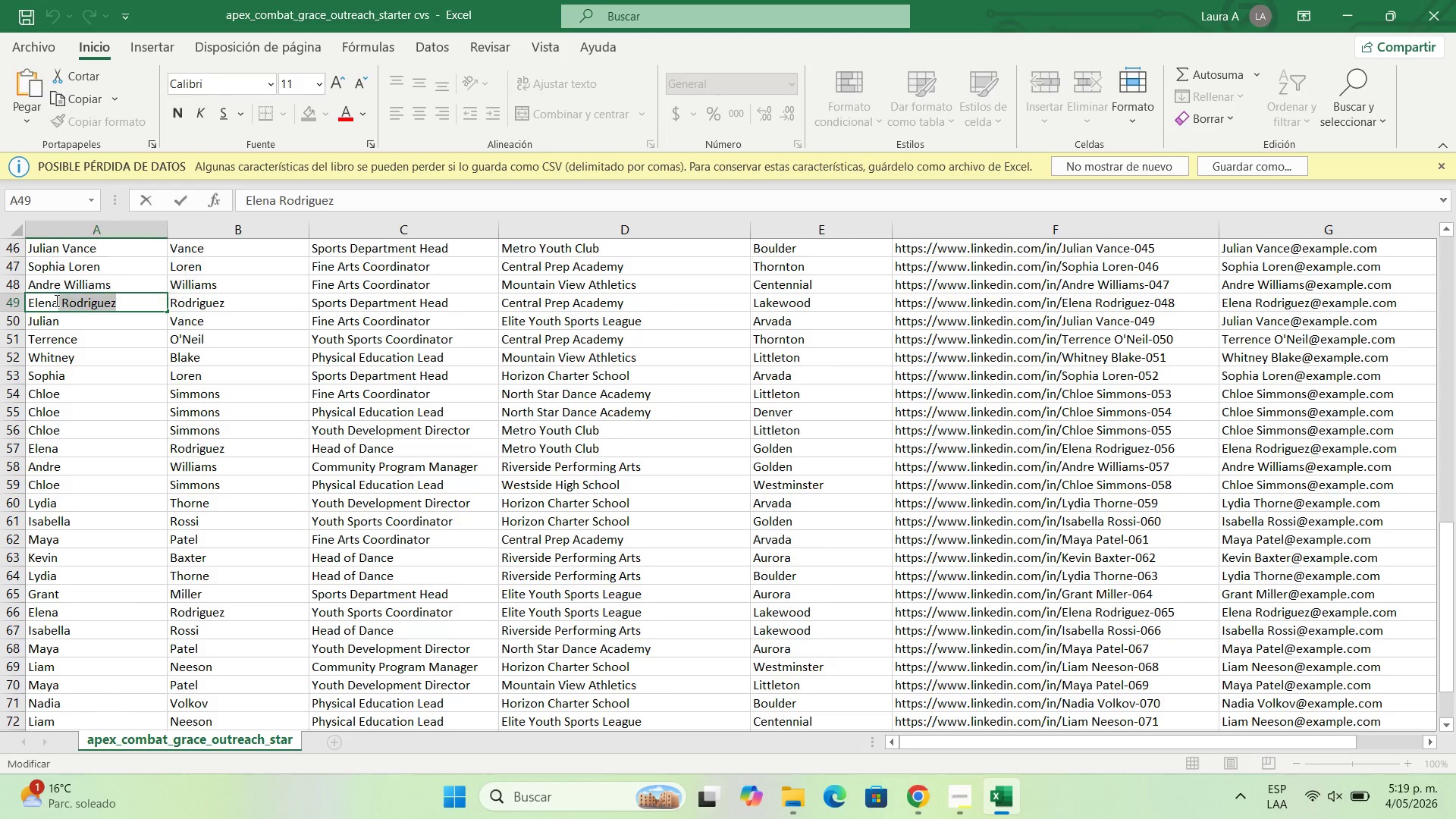 
key(Backspace)
 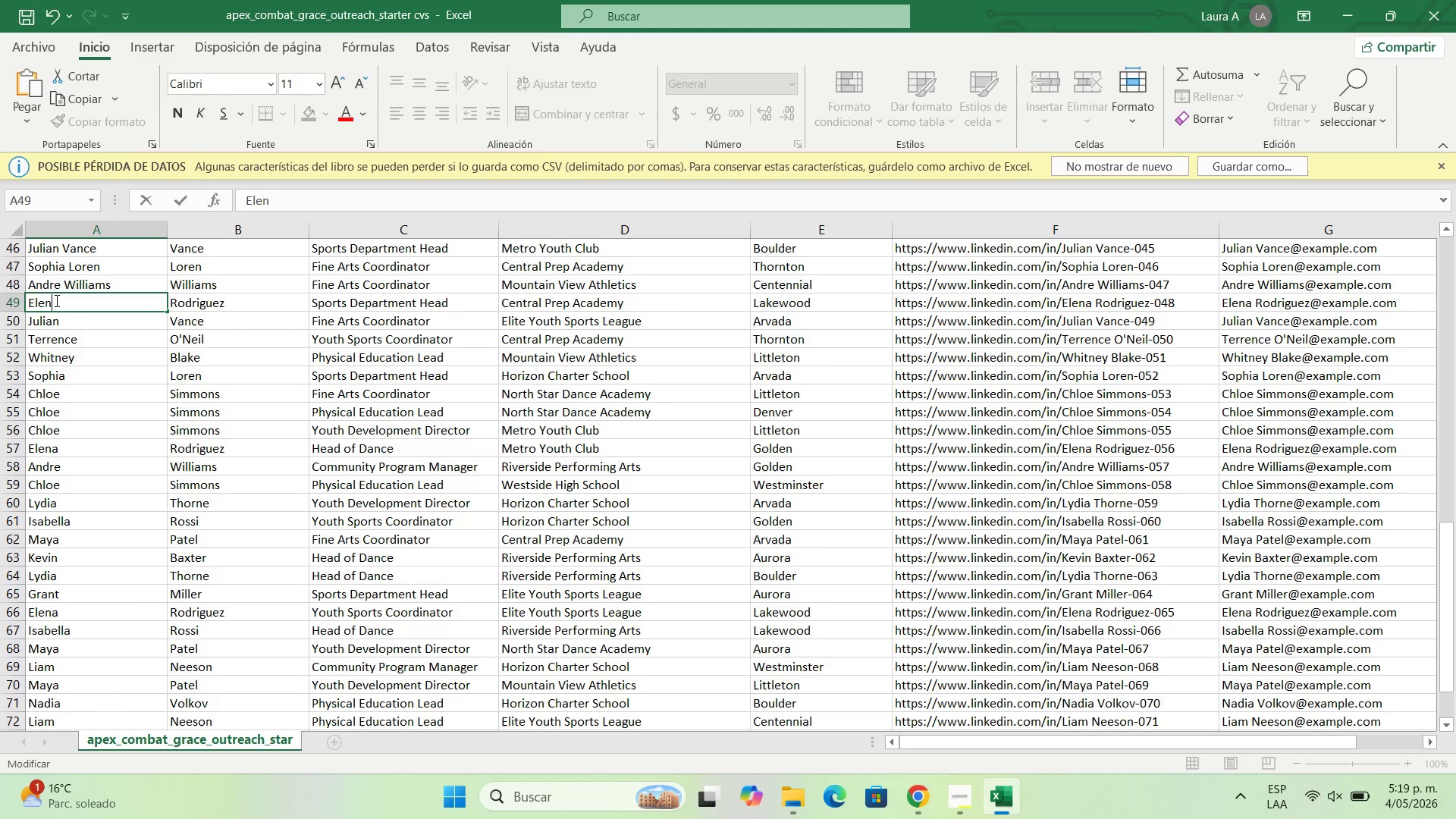 
key(Backspace)
 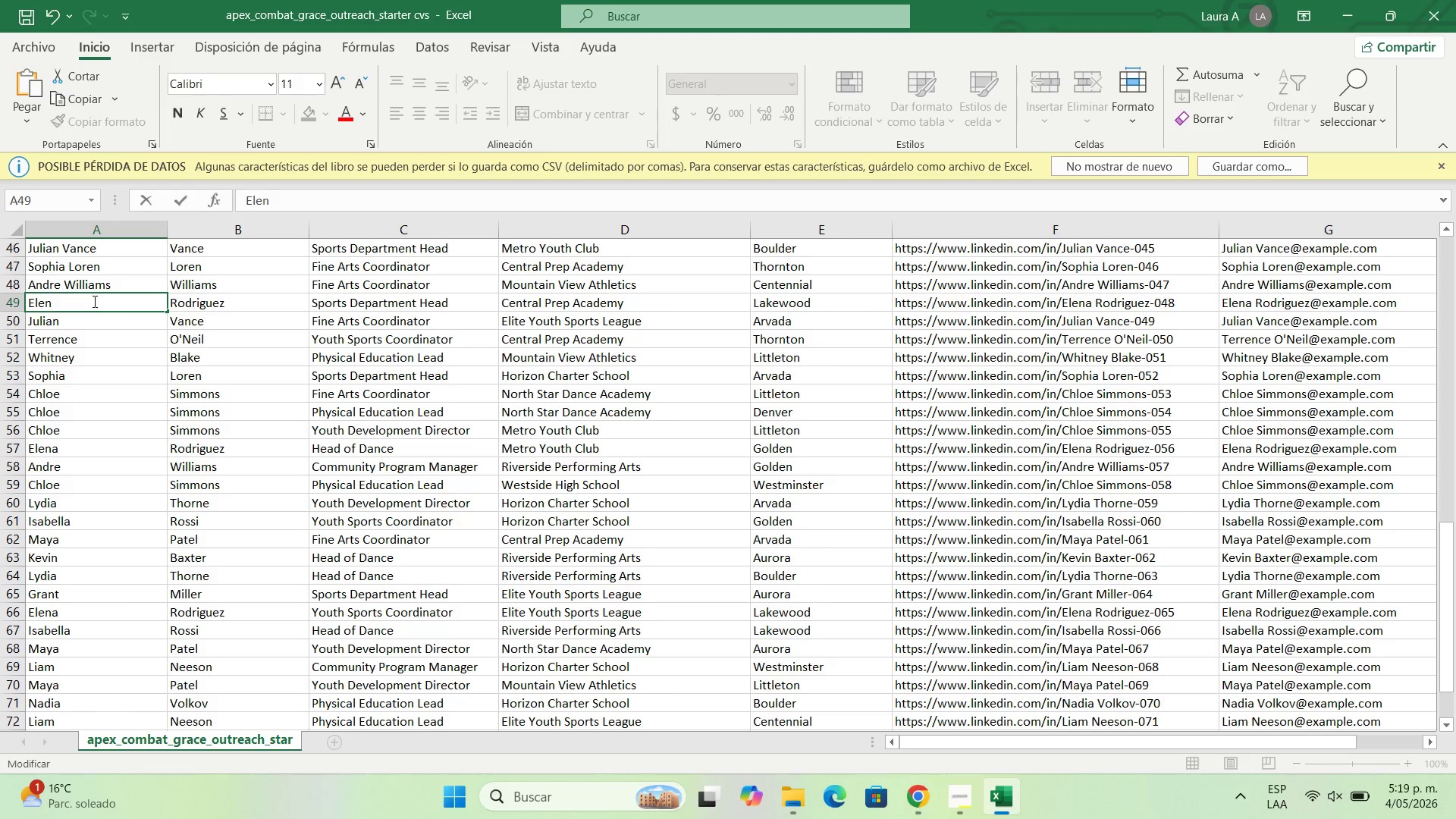 
key(A)
 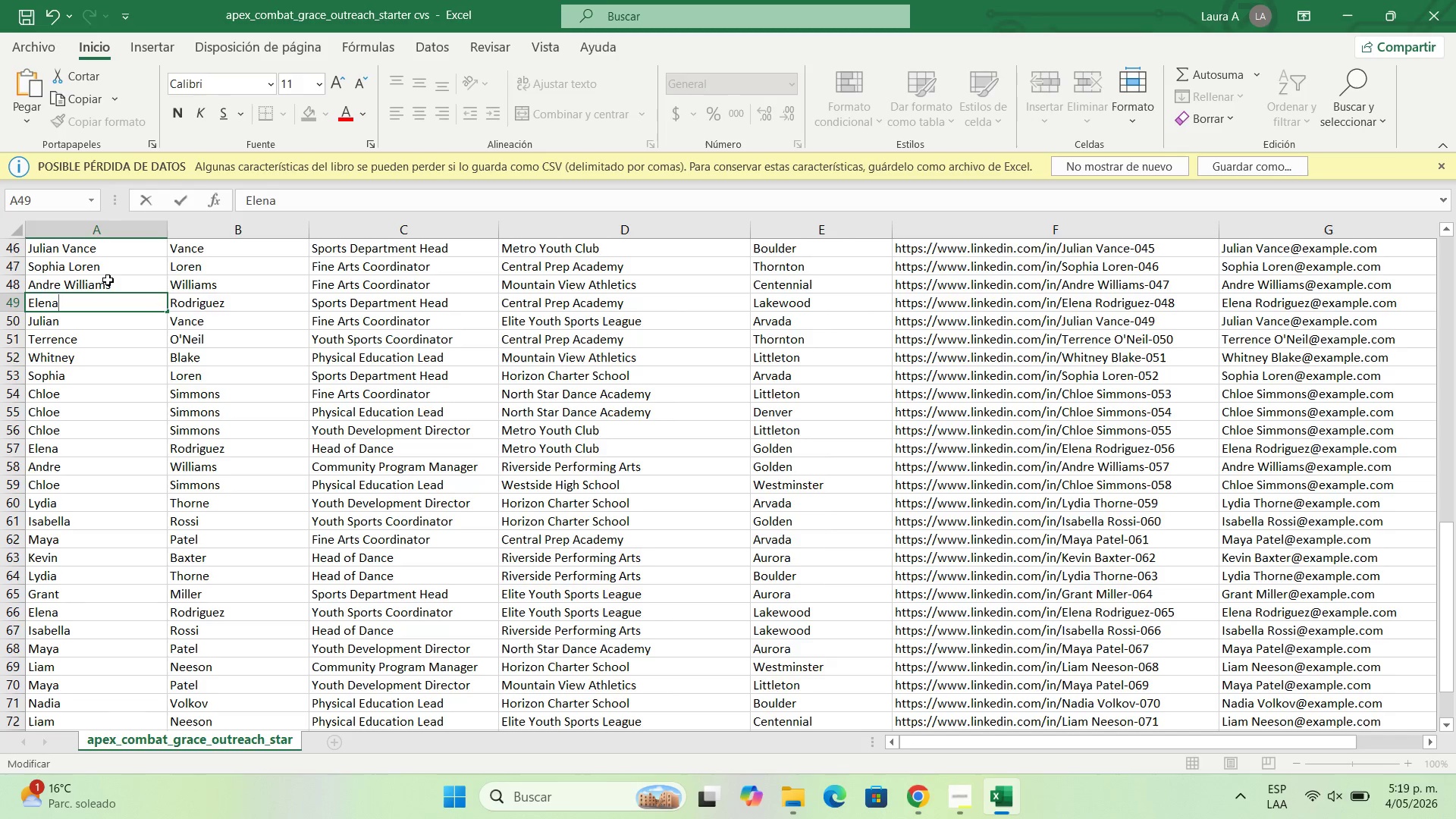 
double_click([108, 280])
 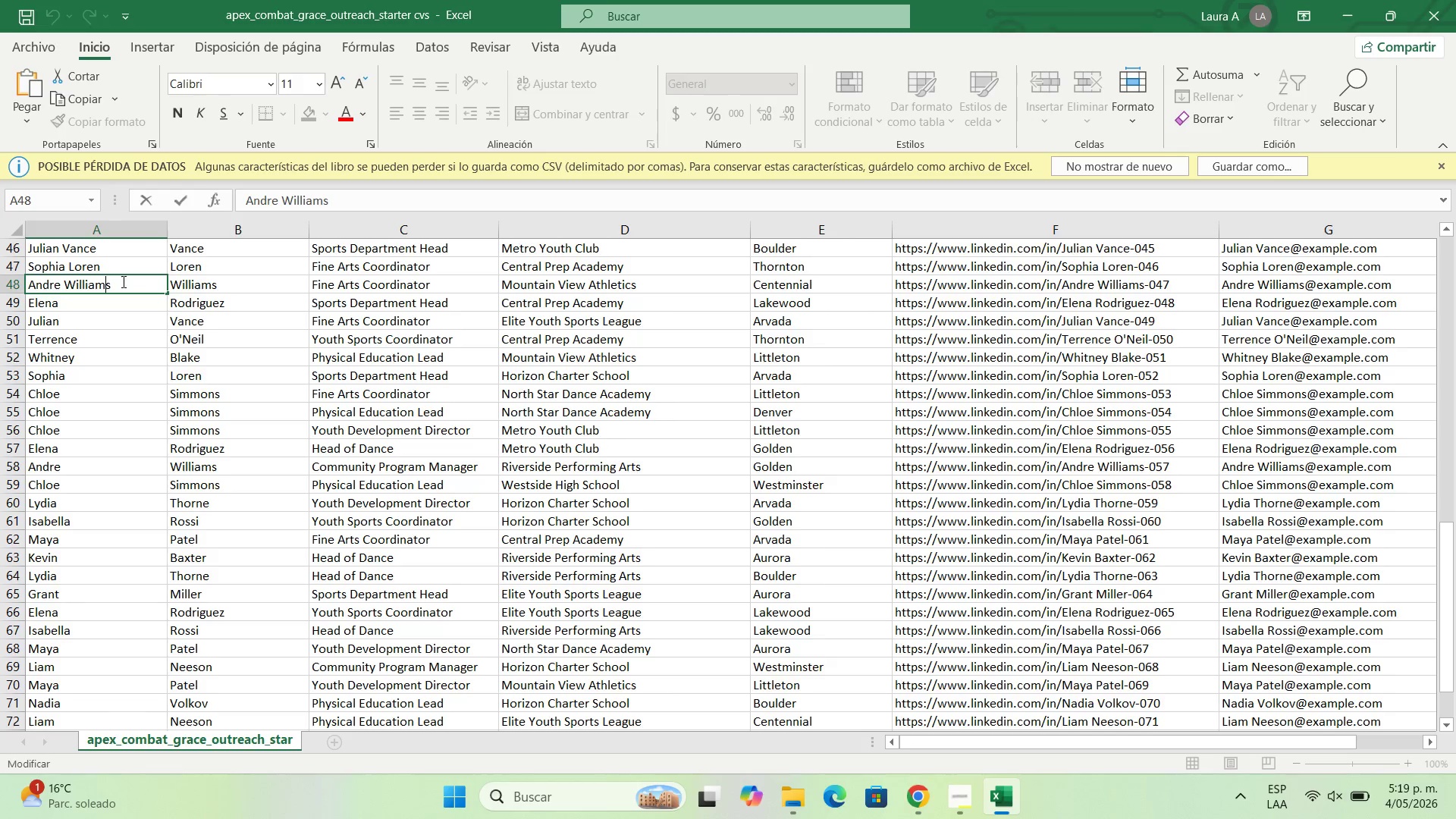 
left_click_drag(start_coordinate=[122, 281], to_coordinate=[66, 285])
 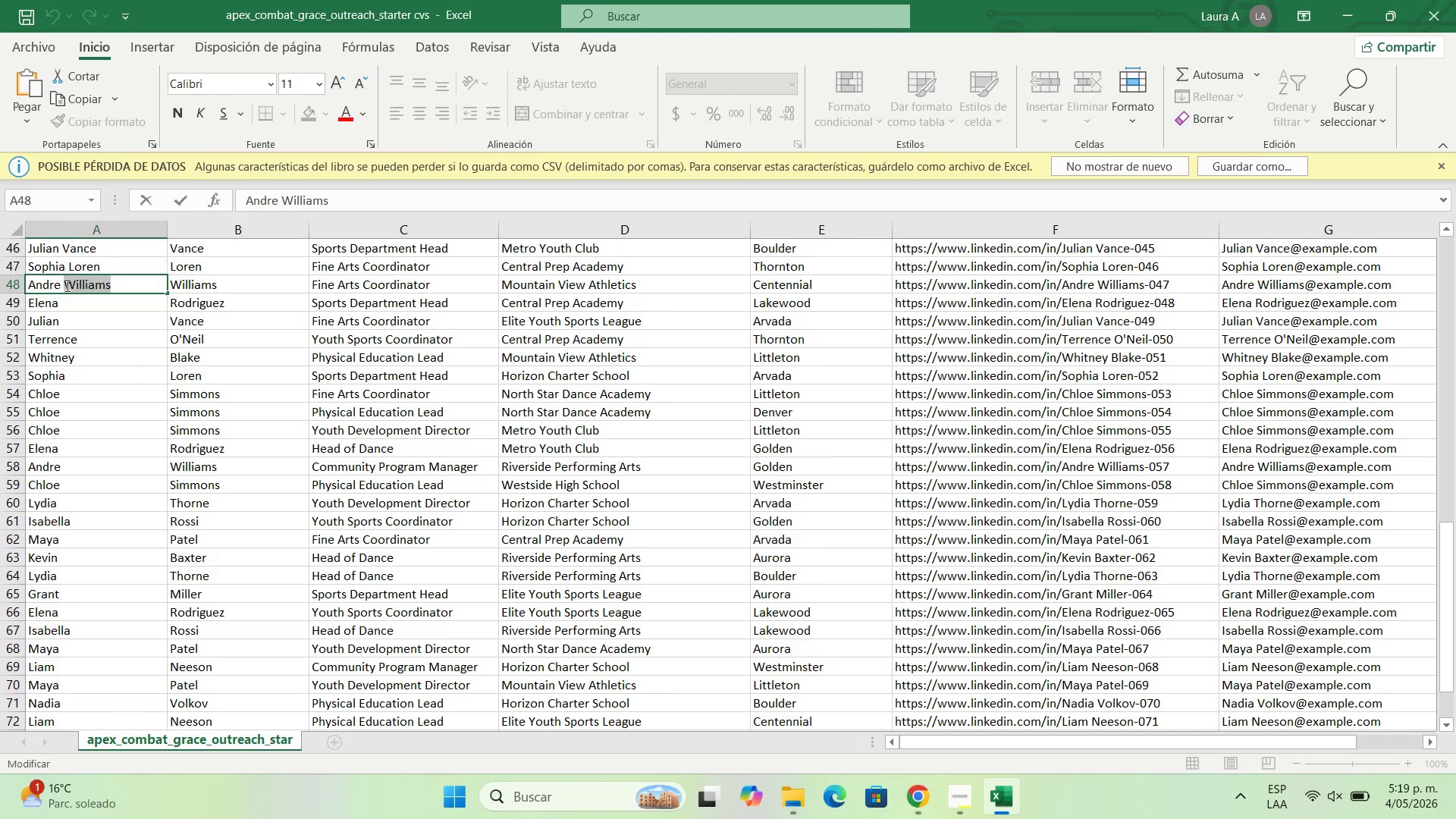 
key(Backspace)
 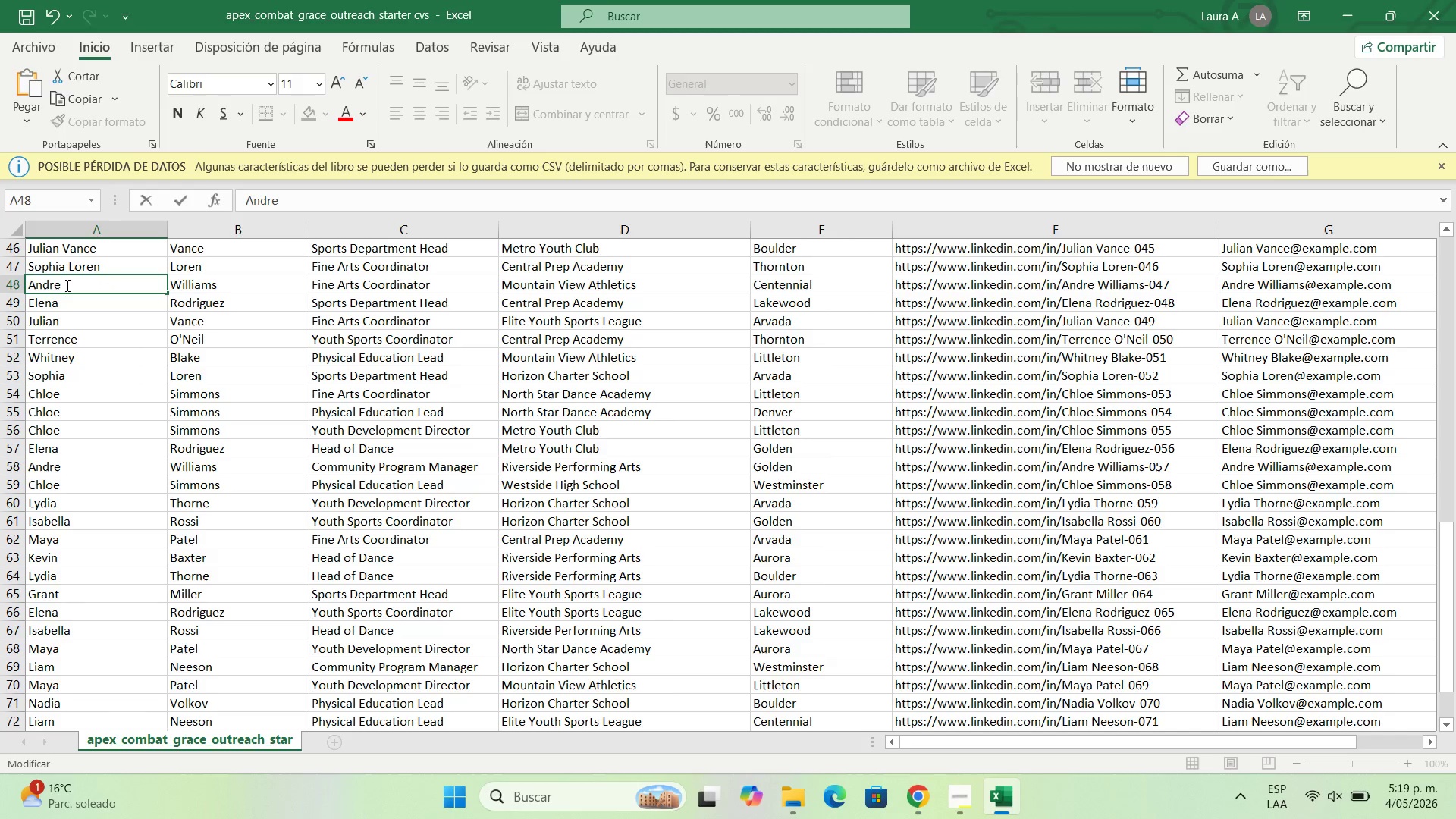 
key(Backspace)
 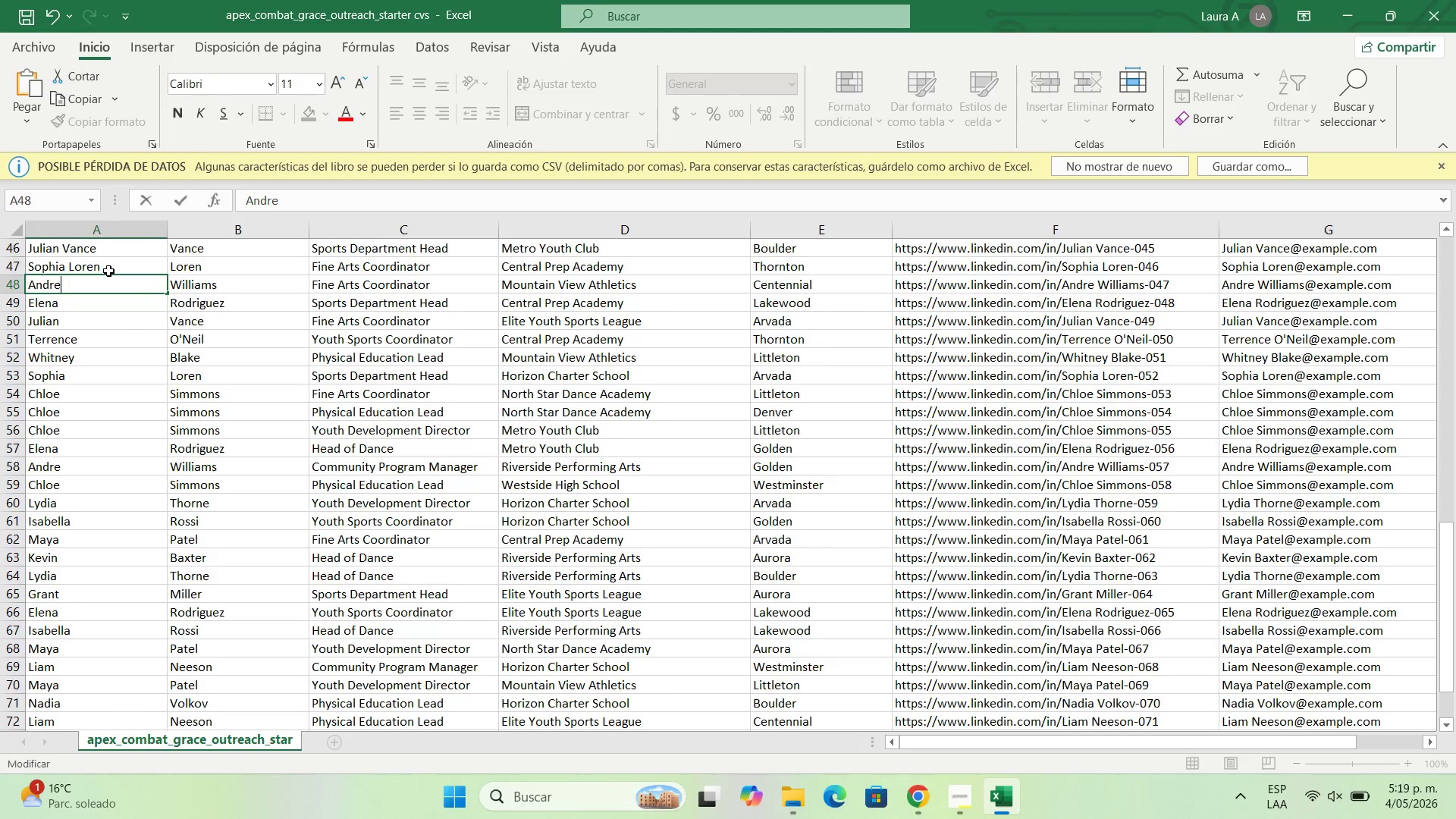 
double_click([108, 271])
 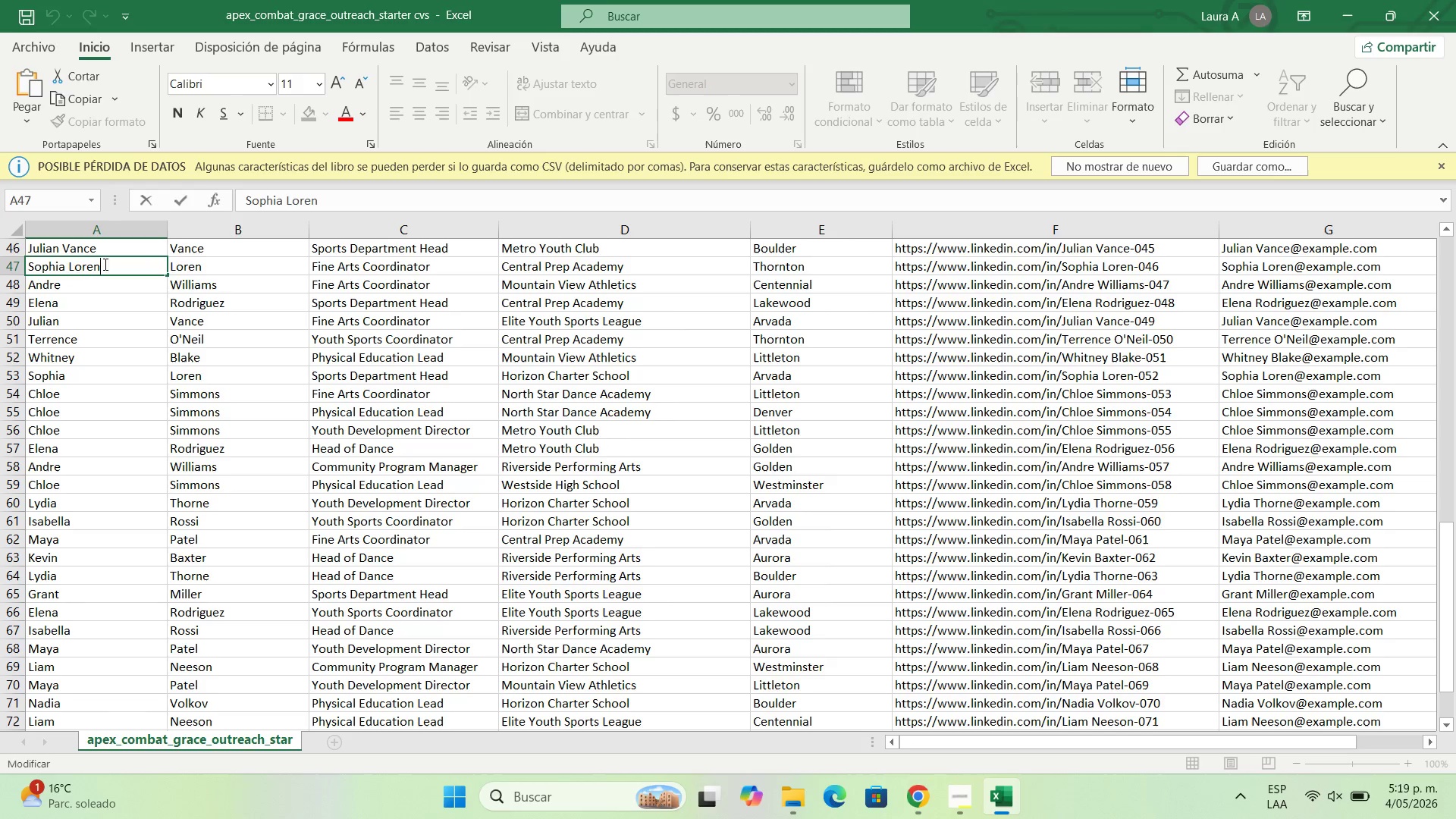 
left_click_drag(start_coordinate=[104, 264], to_coordinate=[63, 268])
 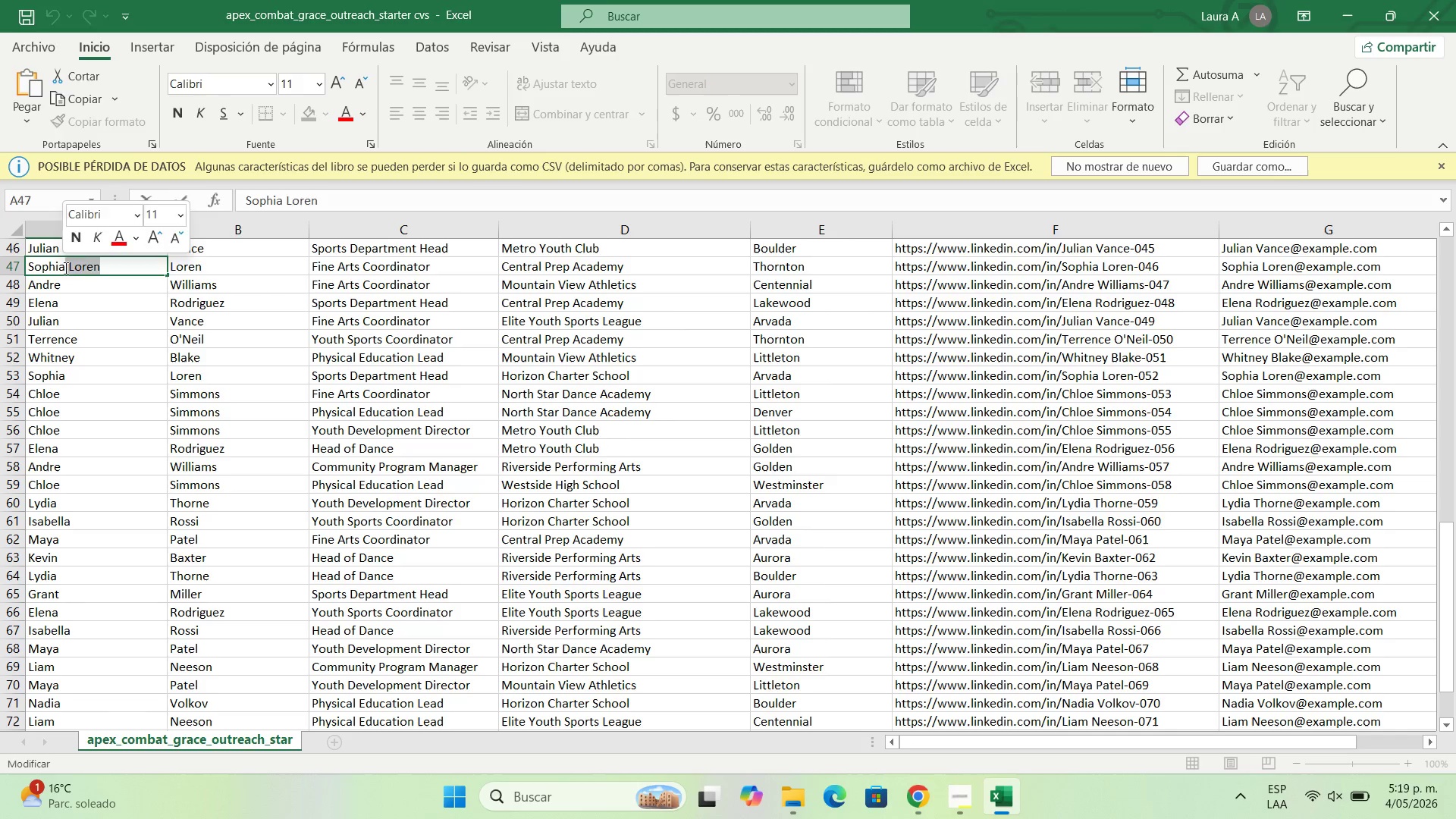 
key(Backspace)
 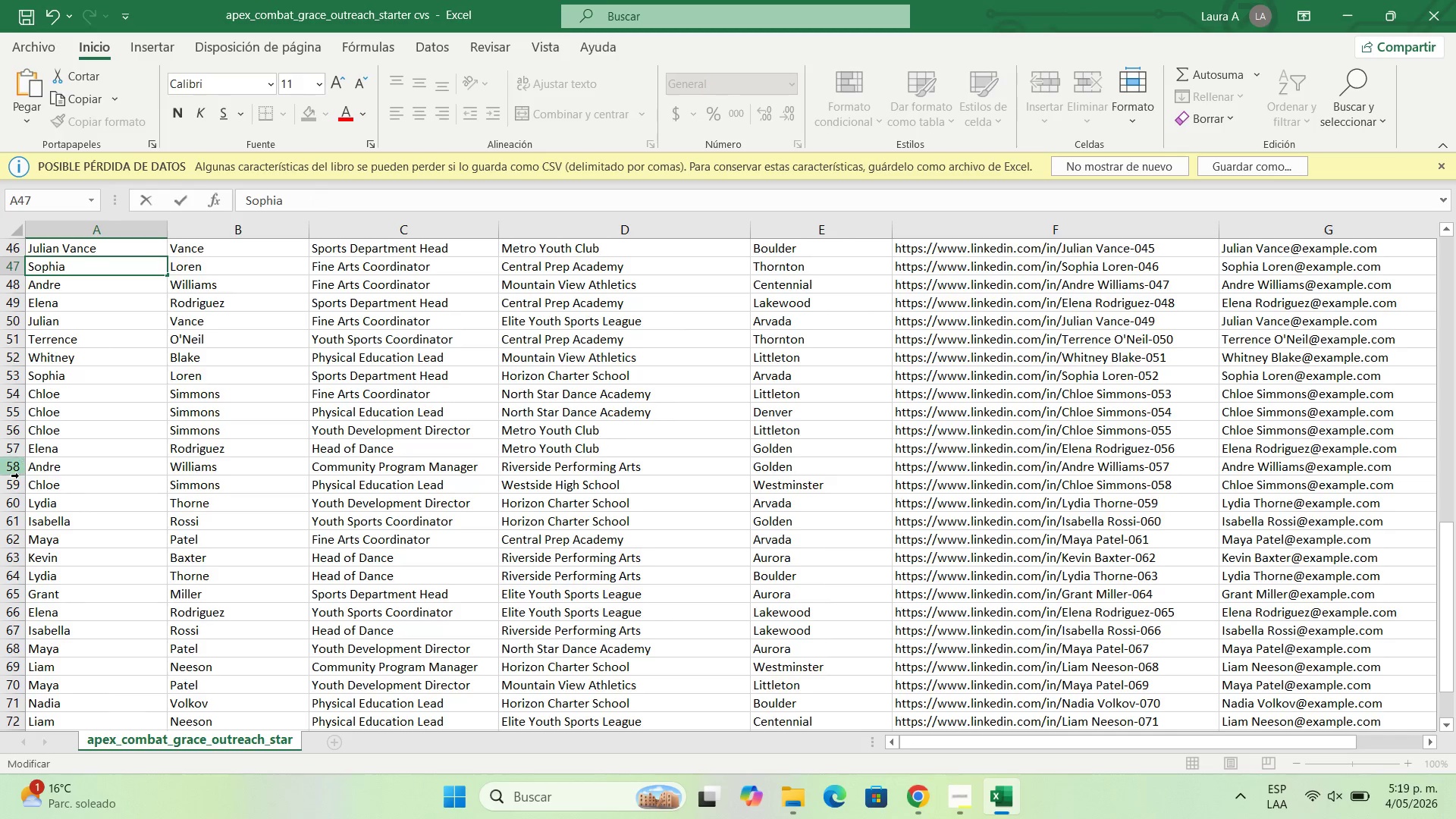 
scroll: coordinate [22, 477], scroll_direction: up, amount: 4.0
 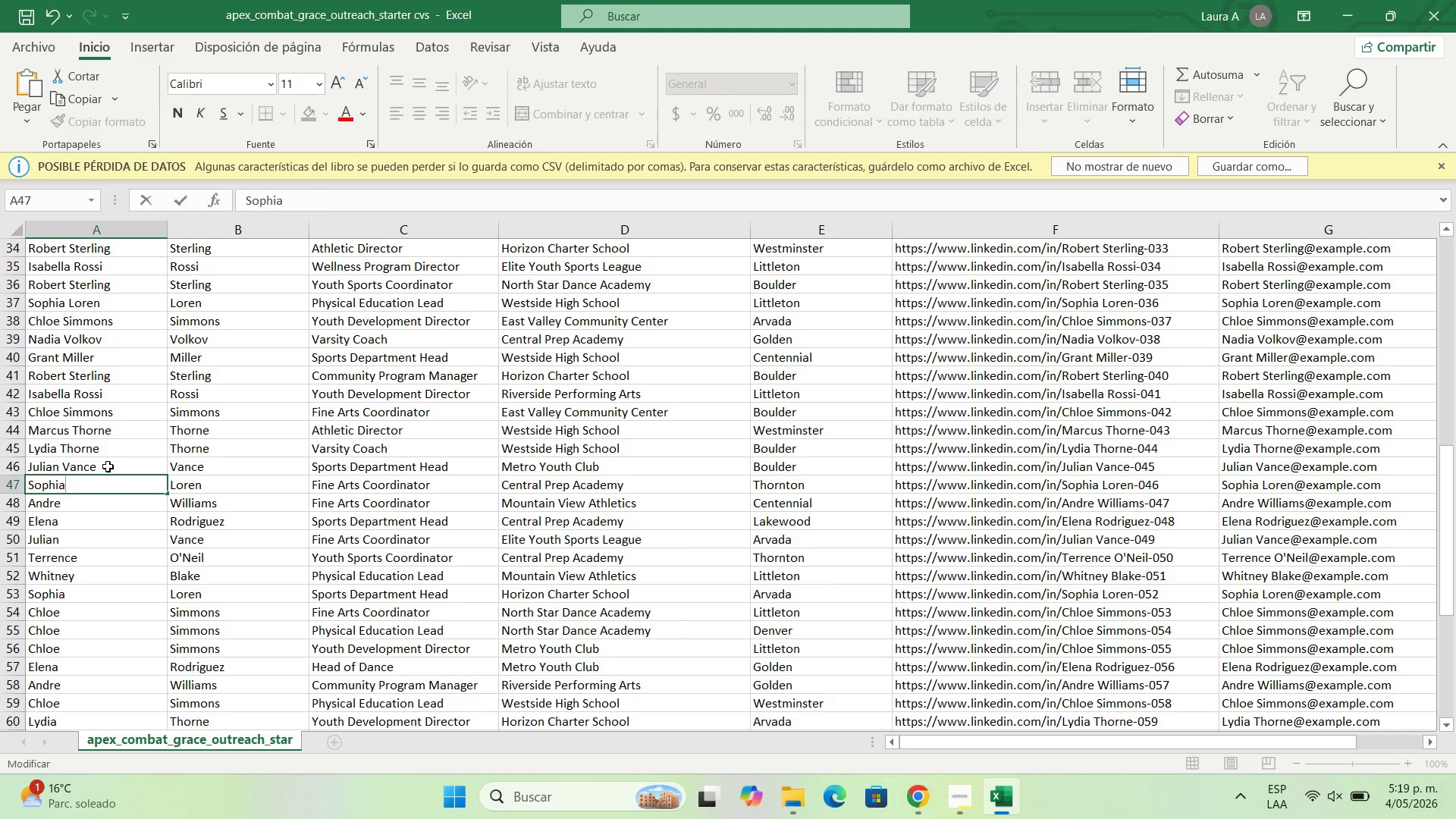 
double_click([108, 466])
 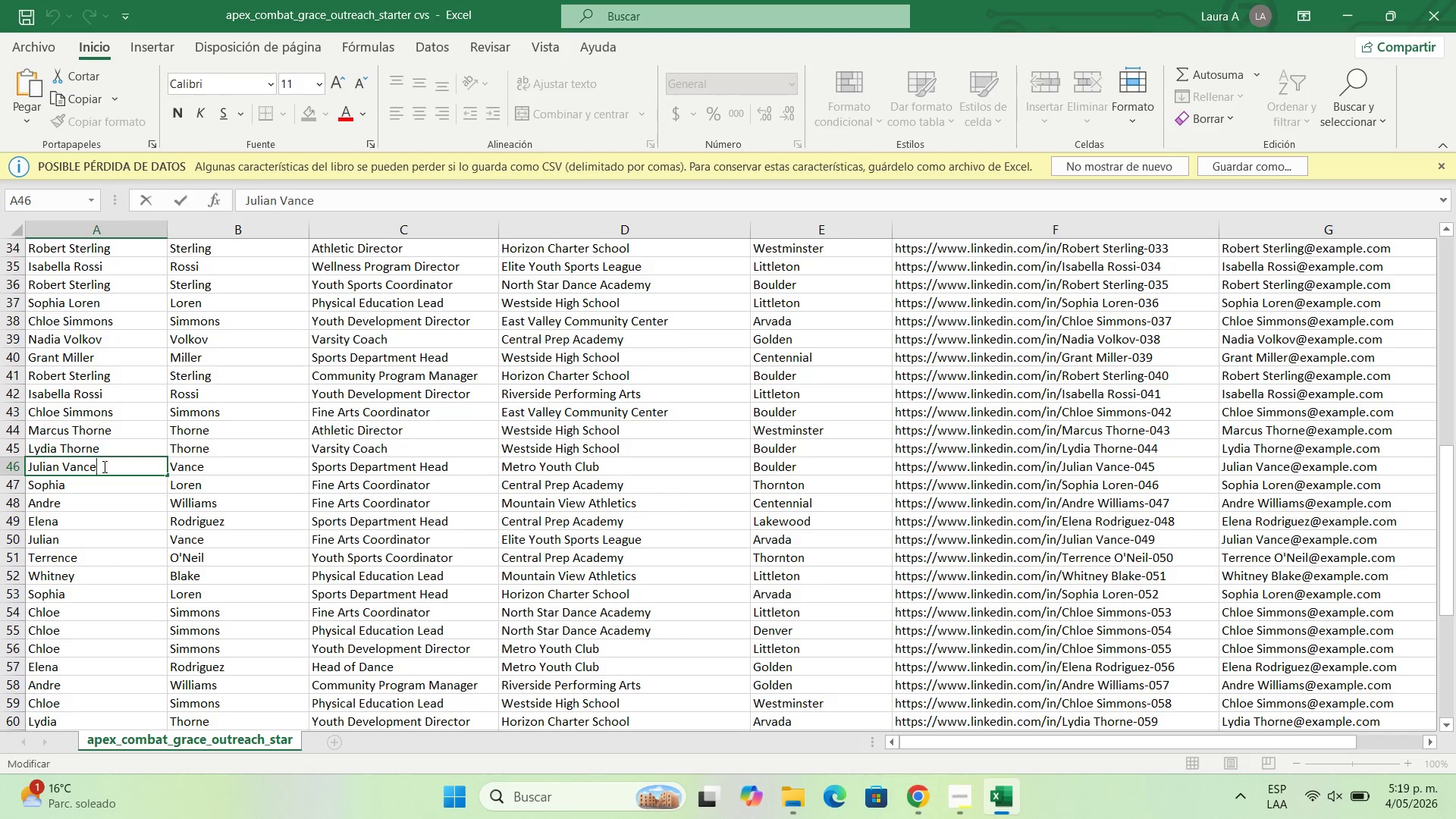 
left_click_drag(start_coordinate=[108, 466], to_coordinate=[60, 473])
 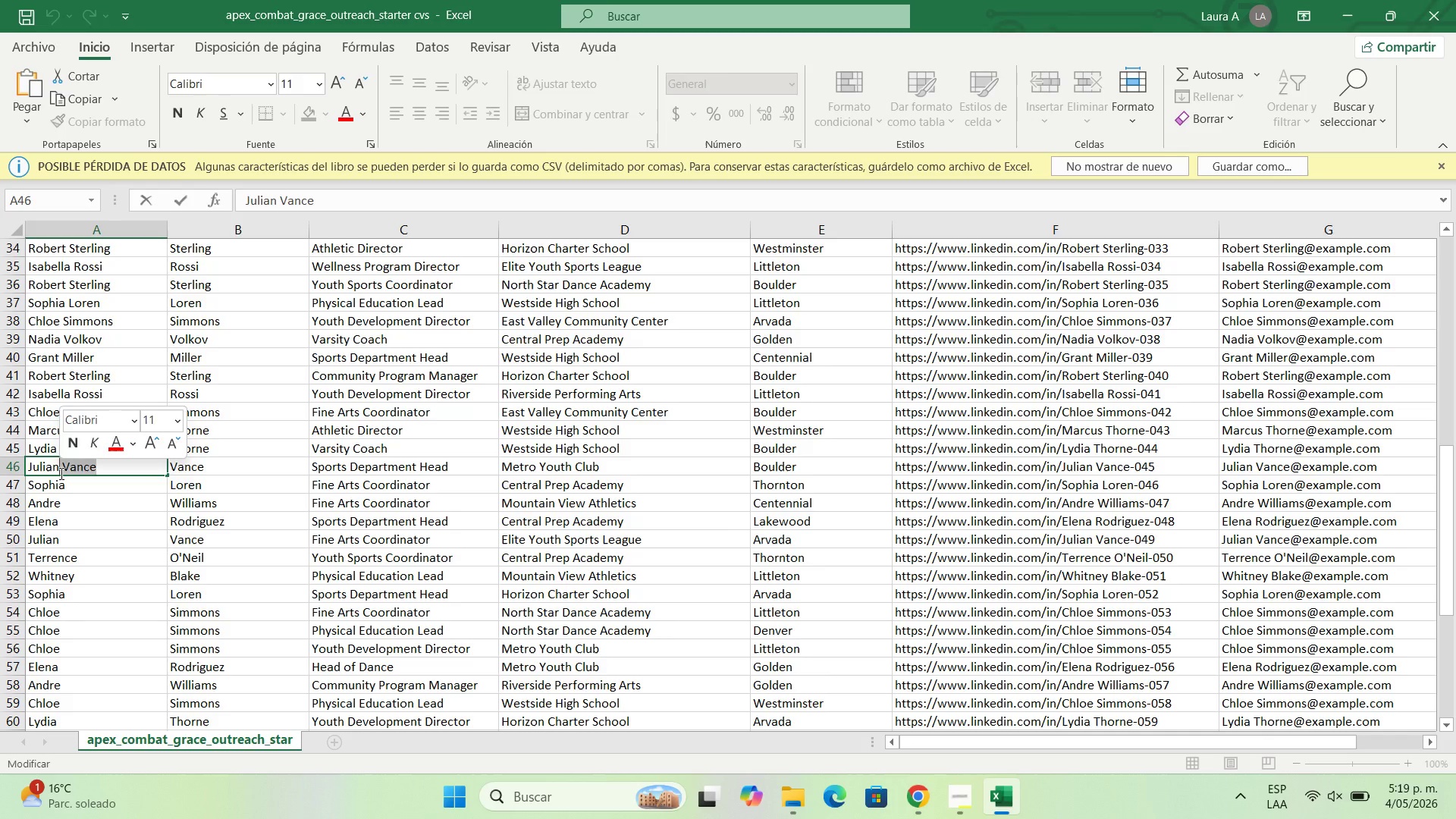 
key(Backspace)
 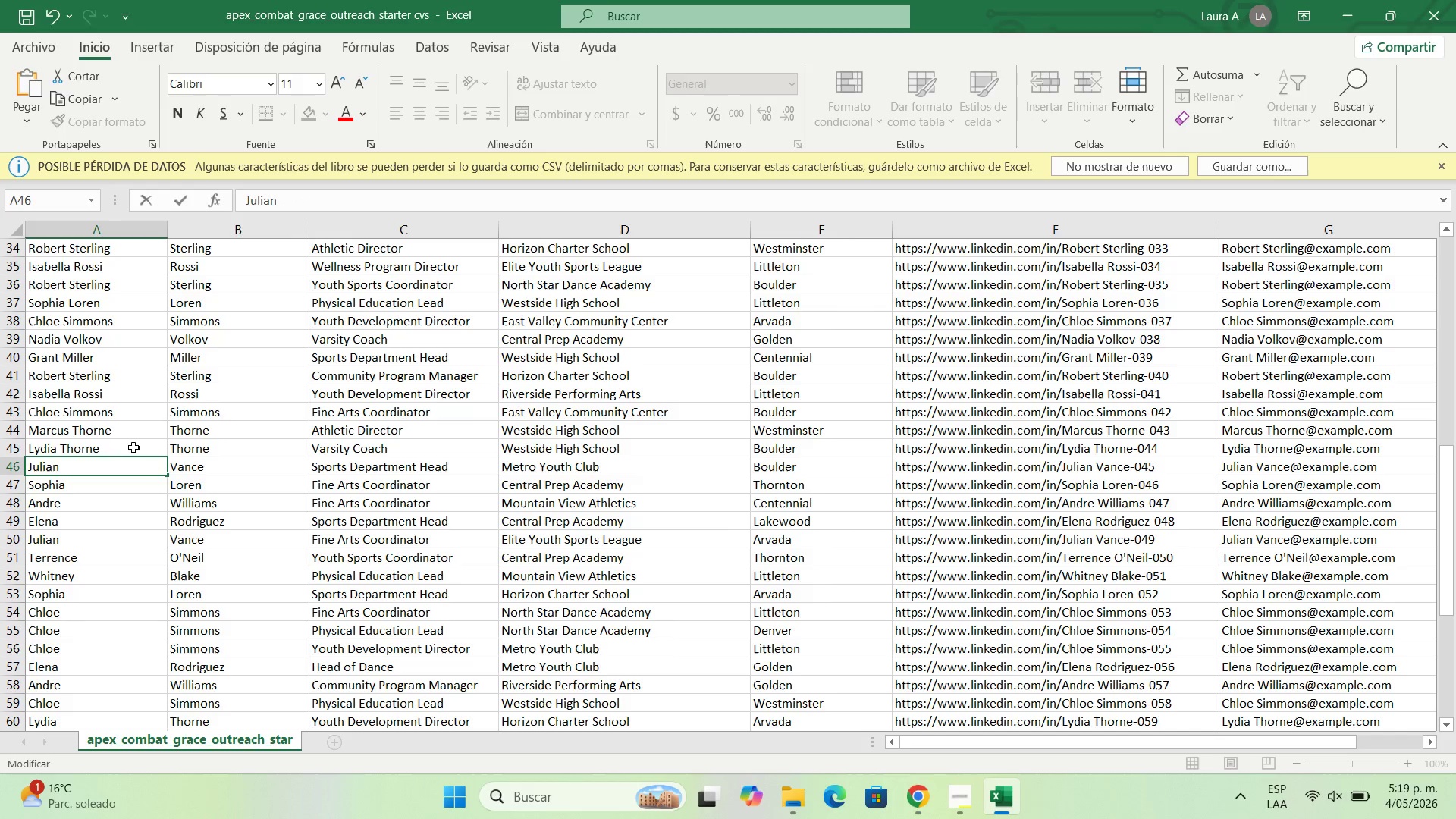 
double_click([133, 450])
 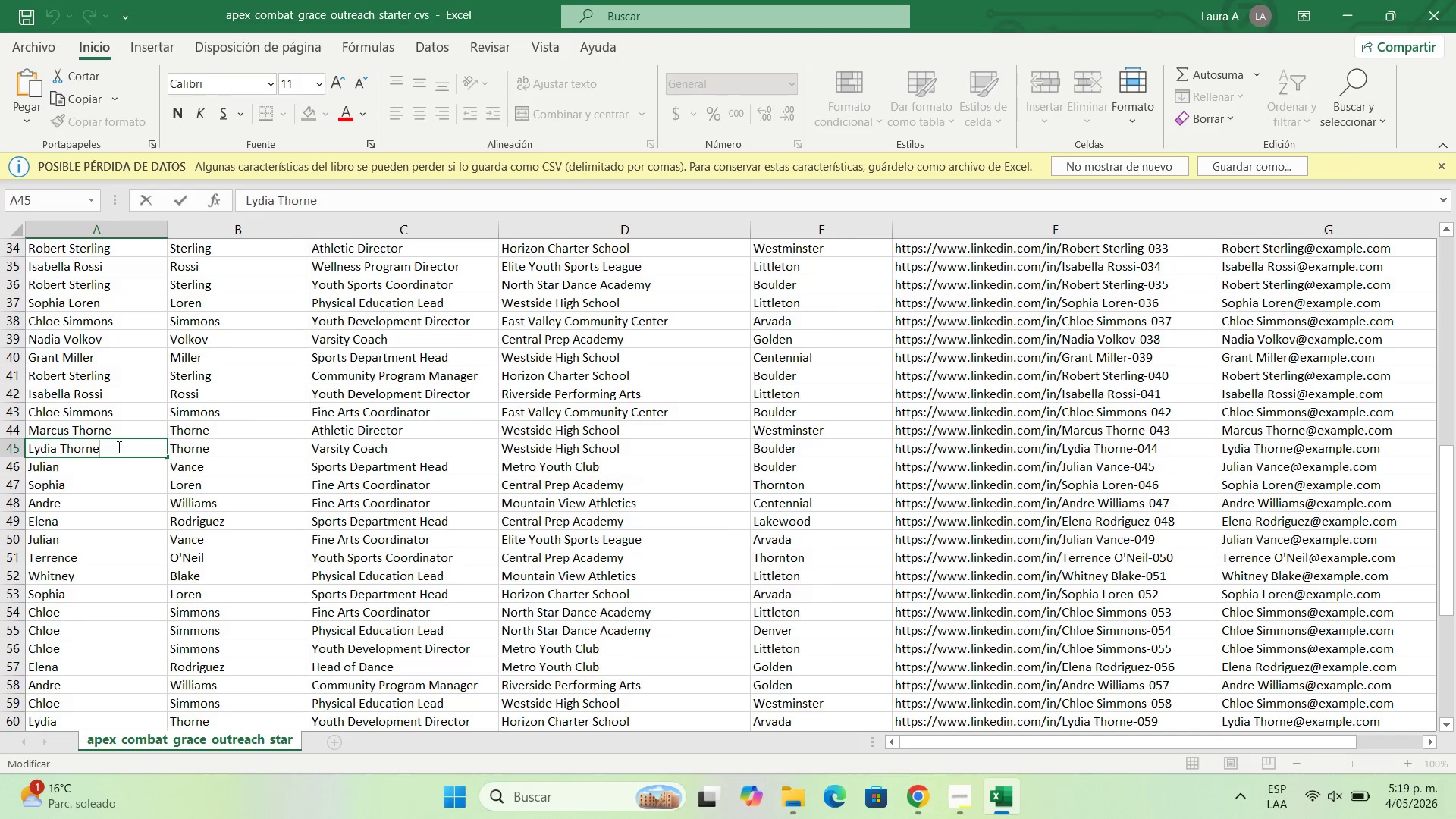 
left_click_drag(start_coordinate=[118, 447], to_coordinate=[55, 449])
 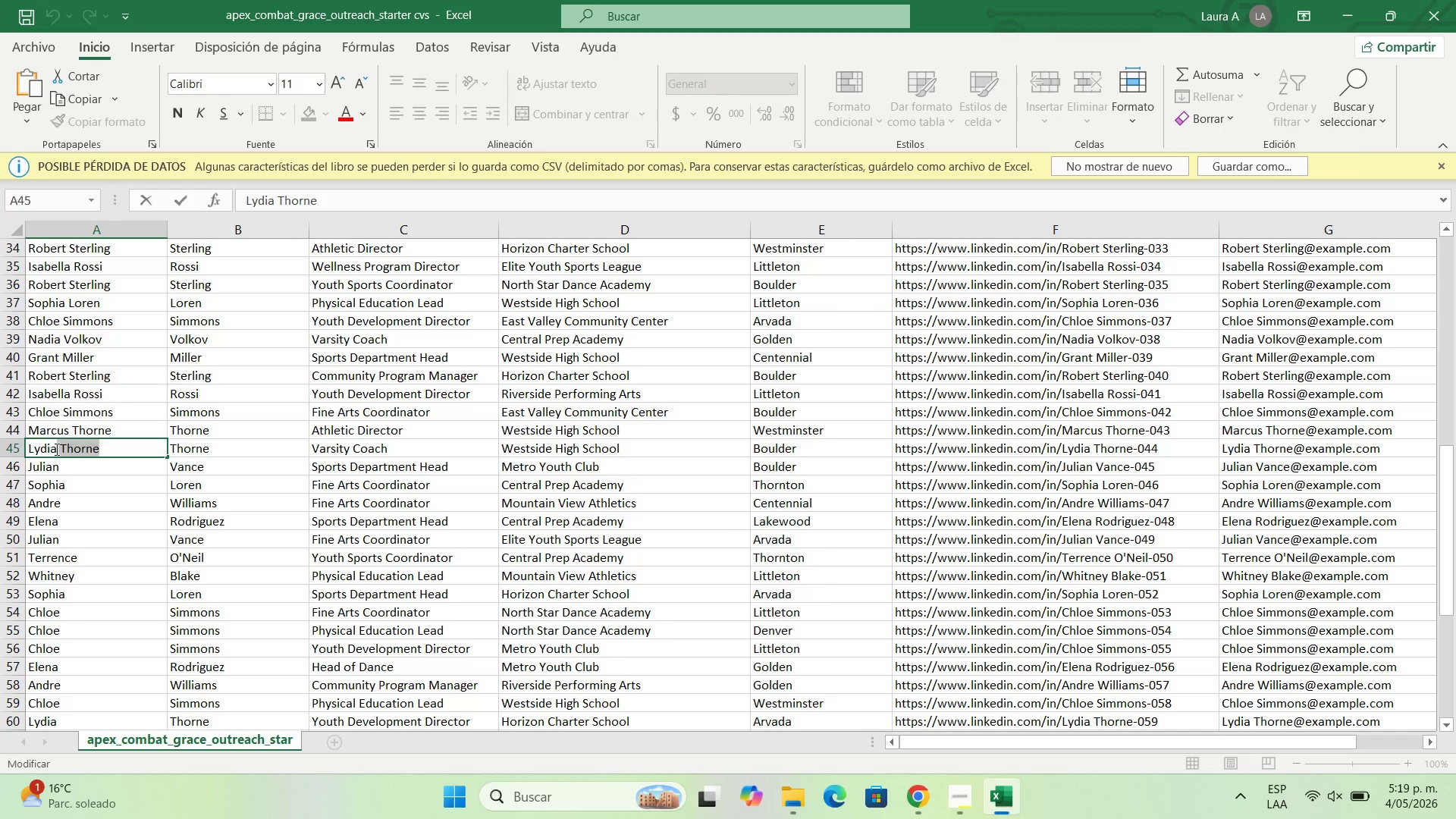 
key(Backspace)
 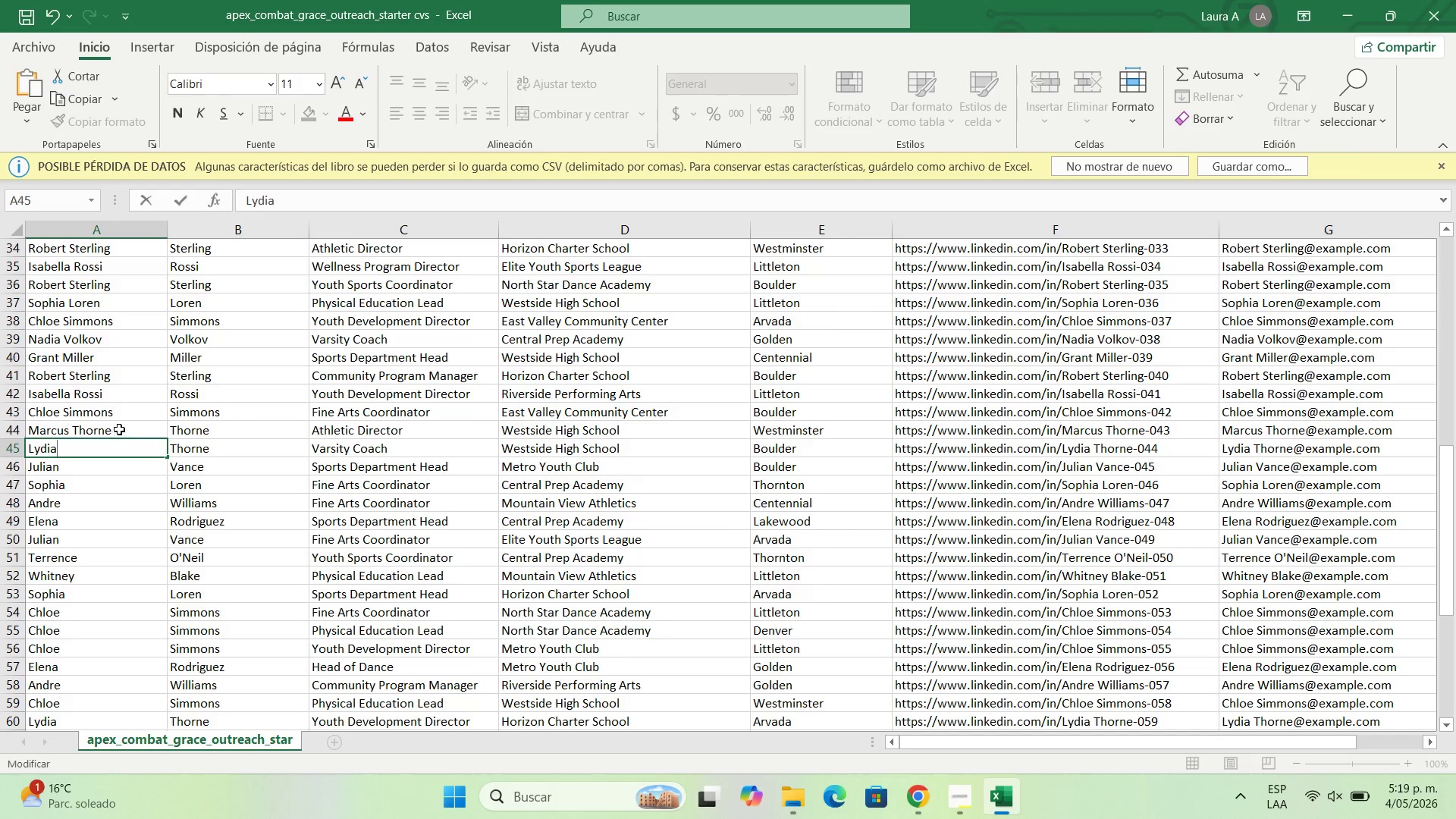 
double_click([119, 427])
 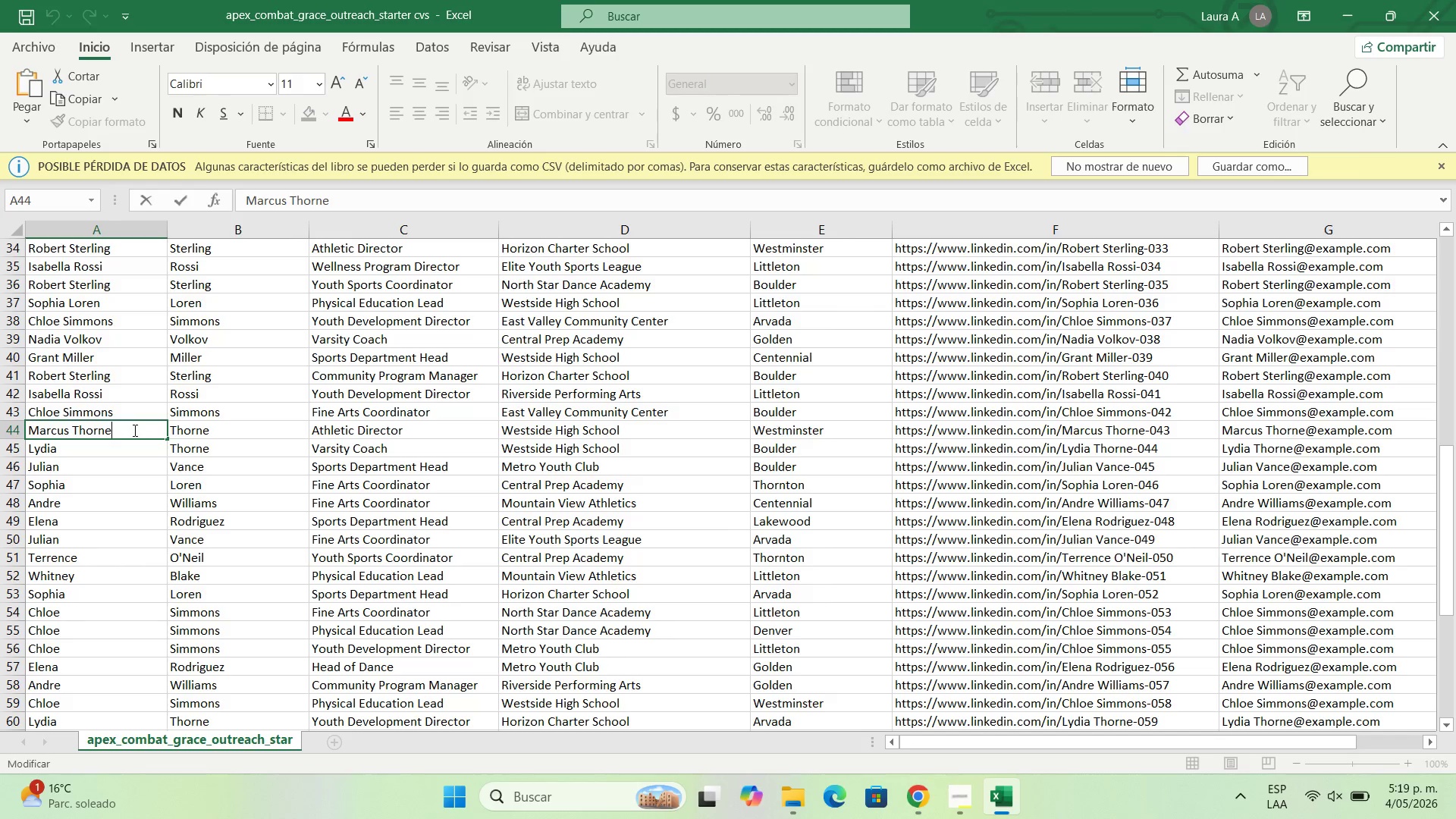 
left_click_drag(start_coordinate=[133, 430], to_coordinate=[80, 428])
 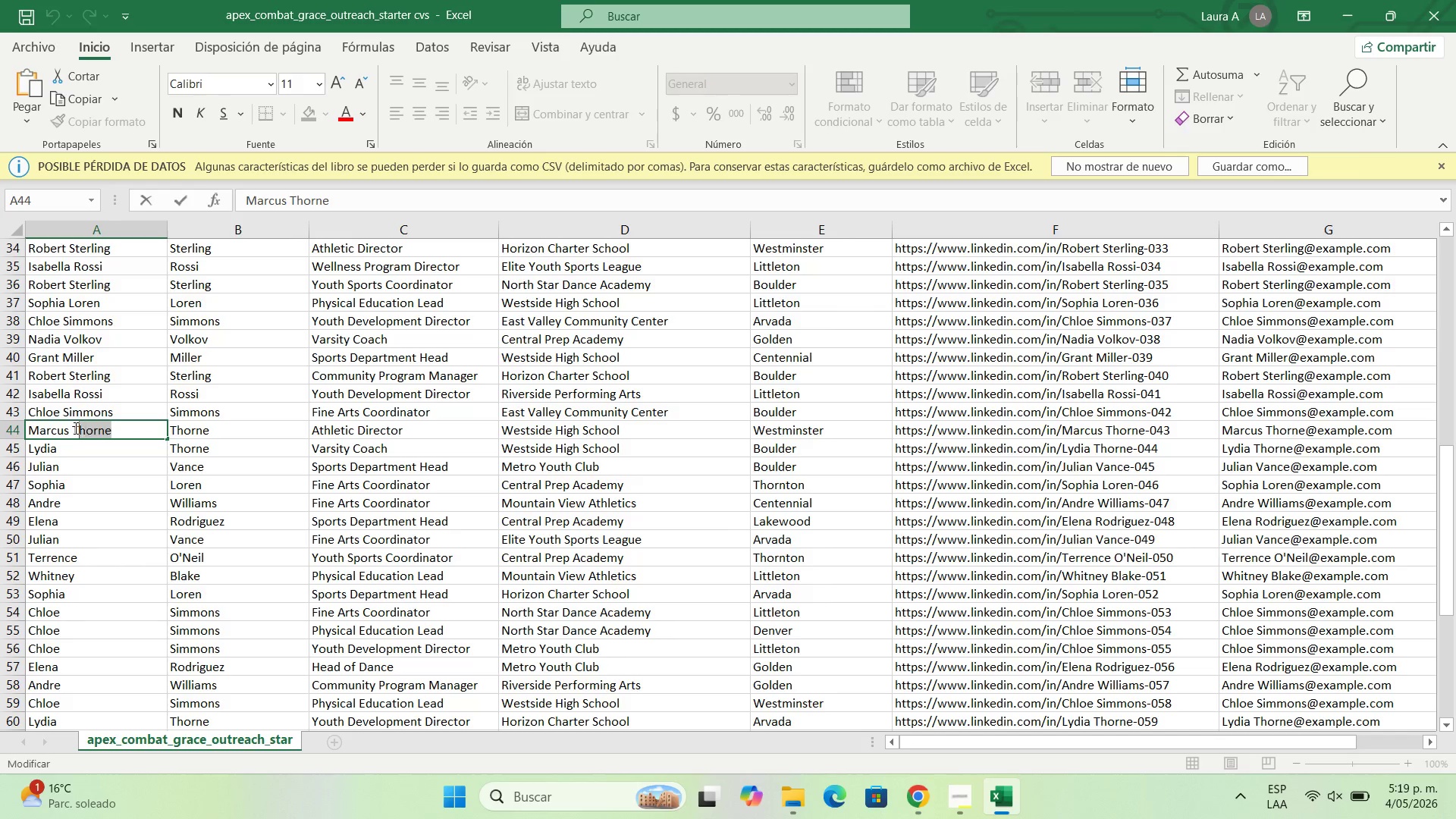 
left_click_drag(start_coordinate=[77, 428], to_coordinate=[71, 428])
 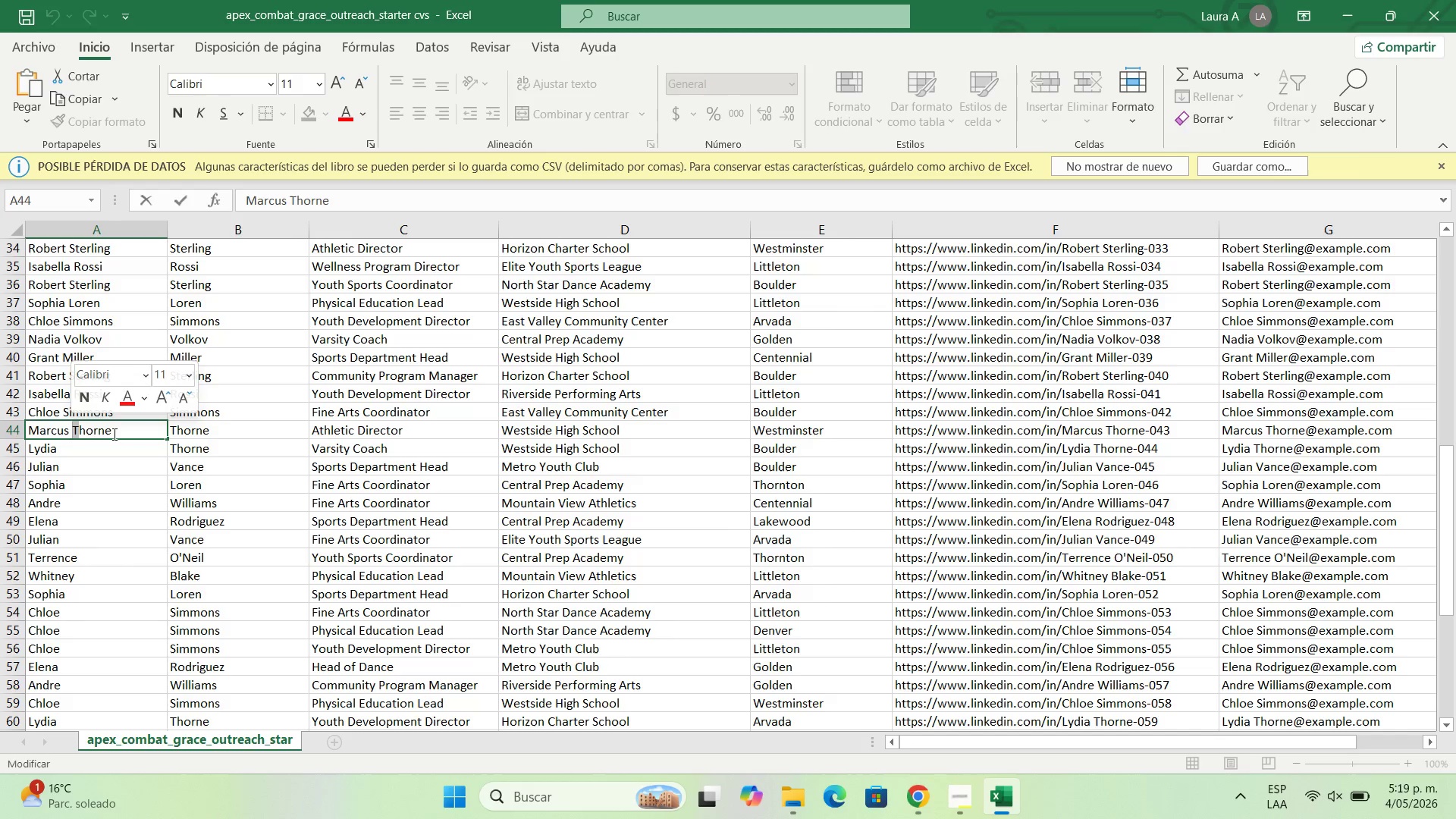 
left_click([113, 434])
 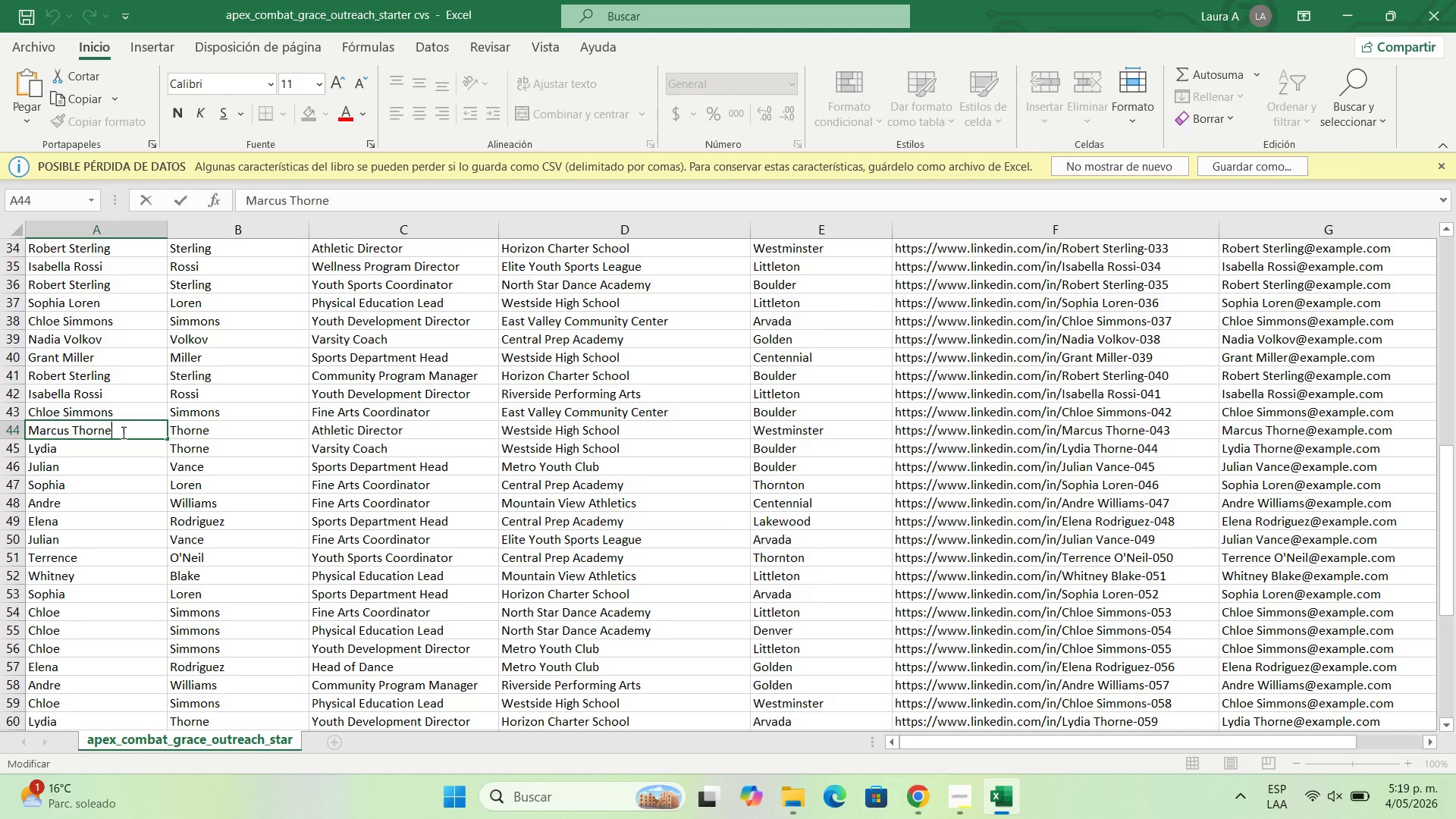 
left_click_drag(start_coordinate=[122, 432], to_coordinate=[69, 430])
 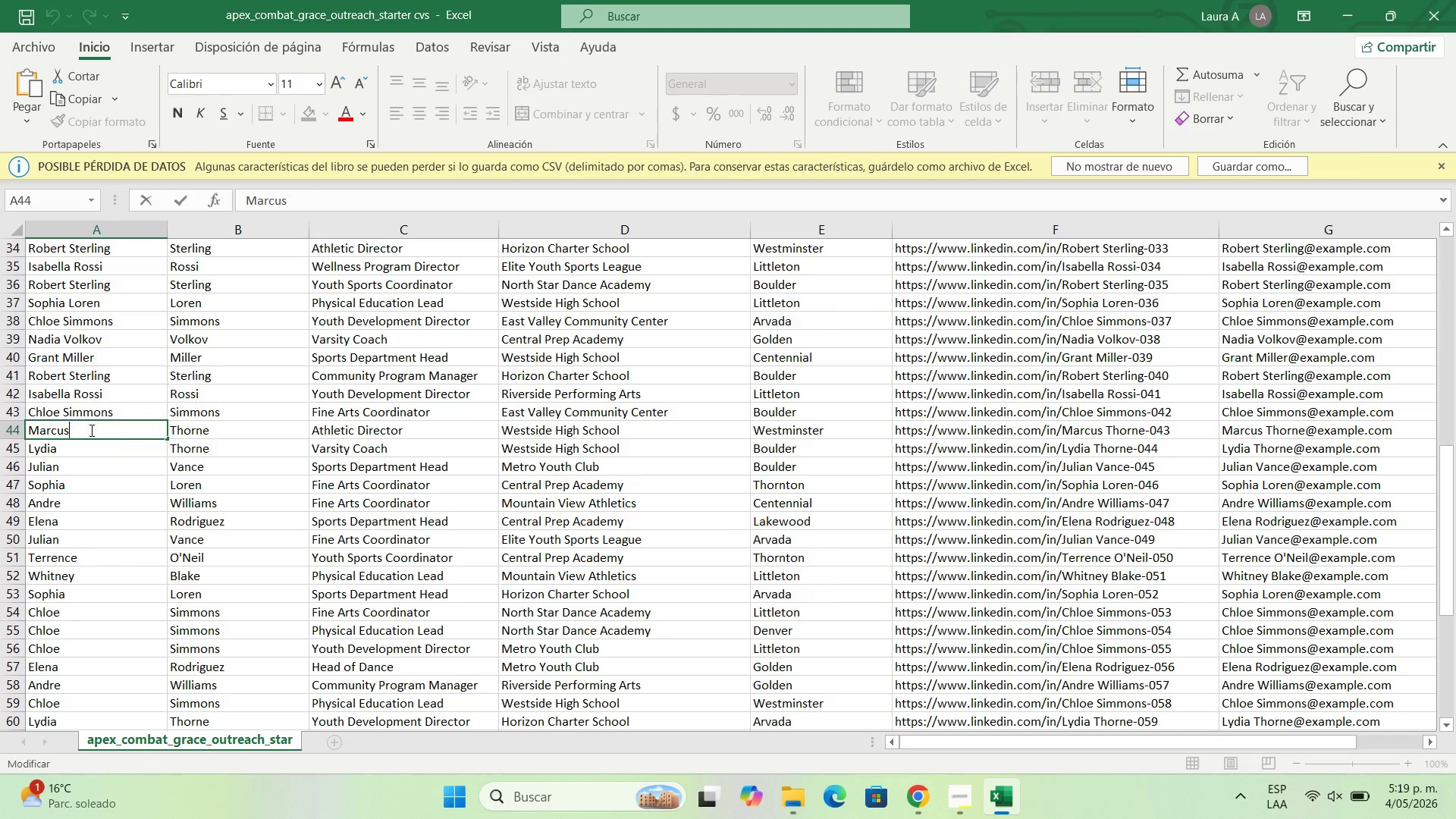 
key(Backspace)
 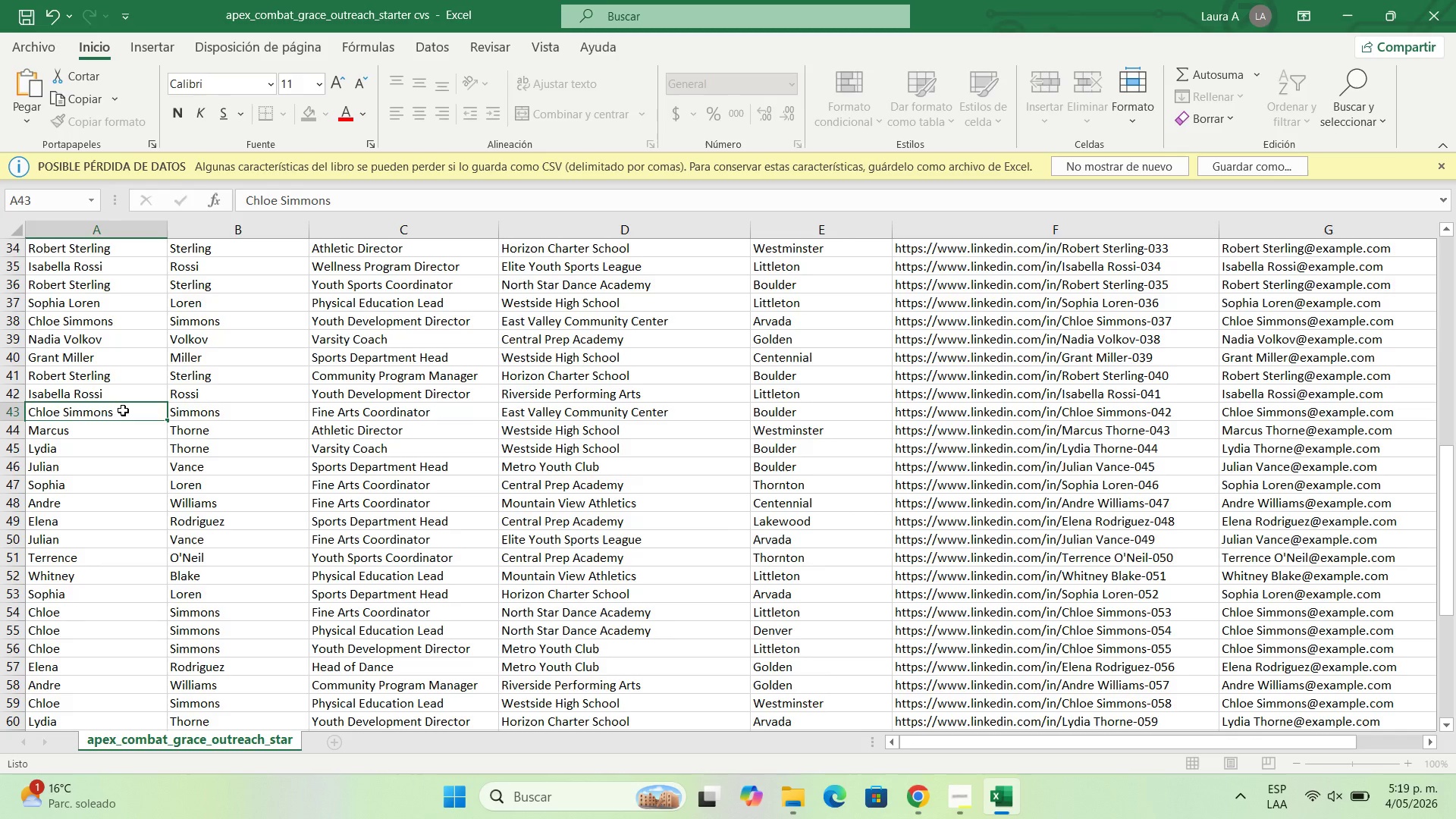 
double_click([123, 410])
 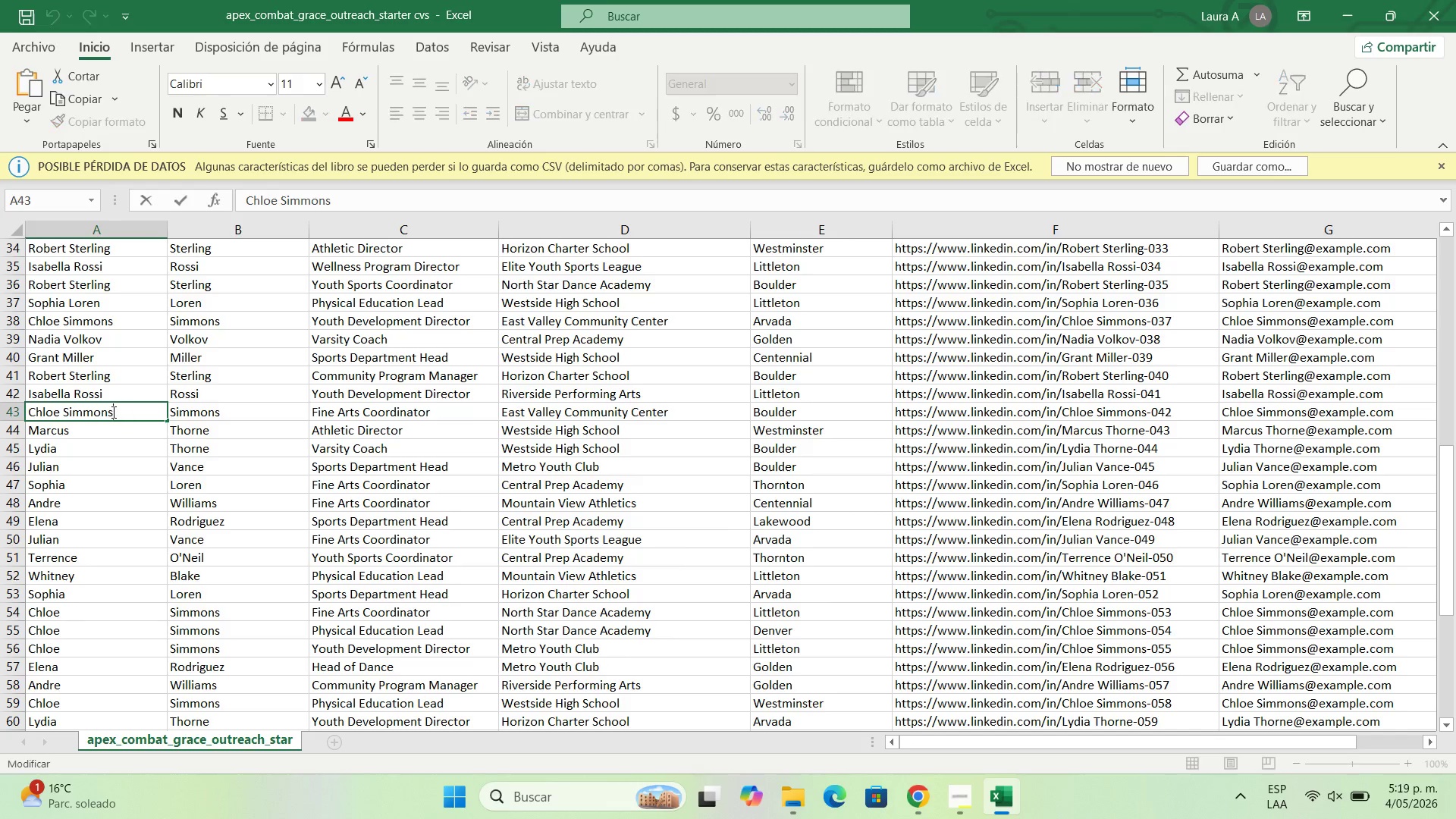 
left_click_drag(start_coordinate=[112, 412], to_coordinate=[61, 418])
 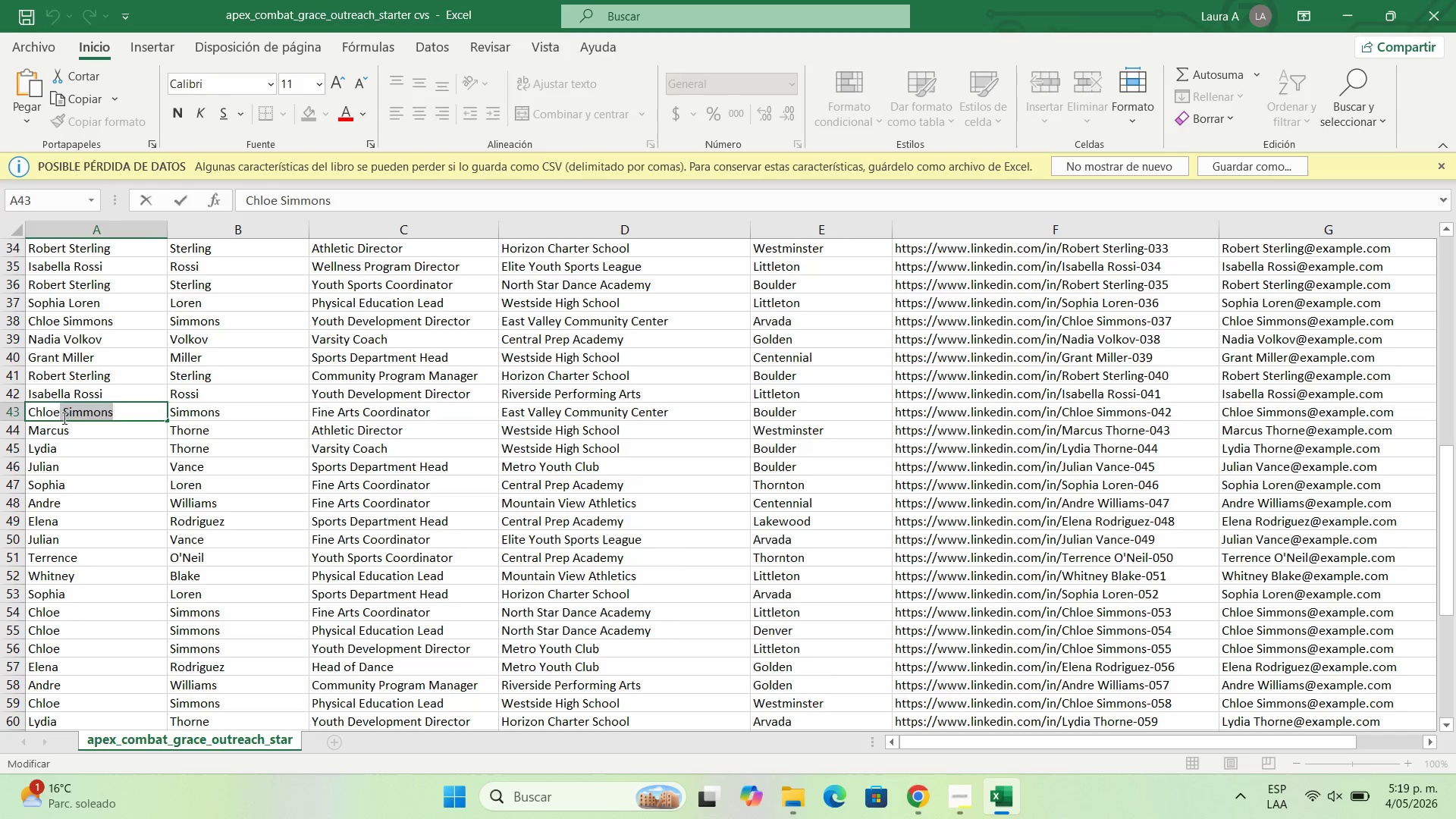 
key(Backspace)
 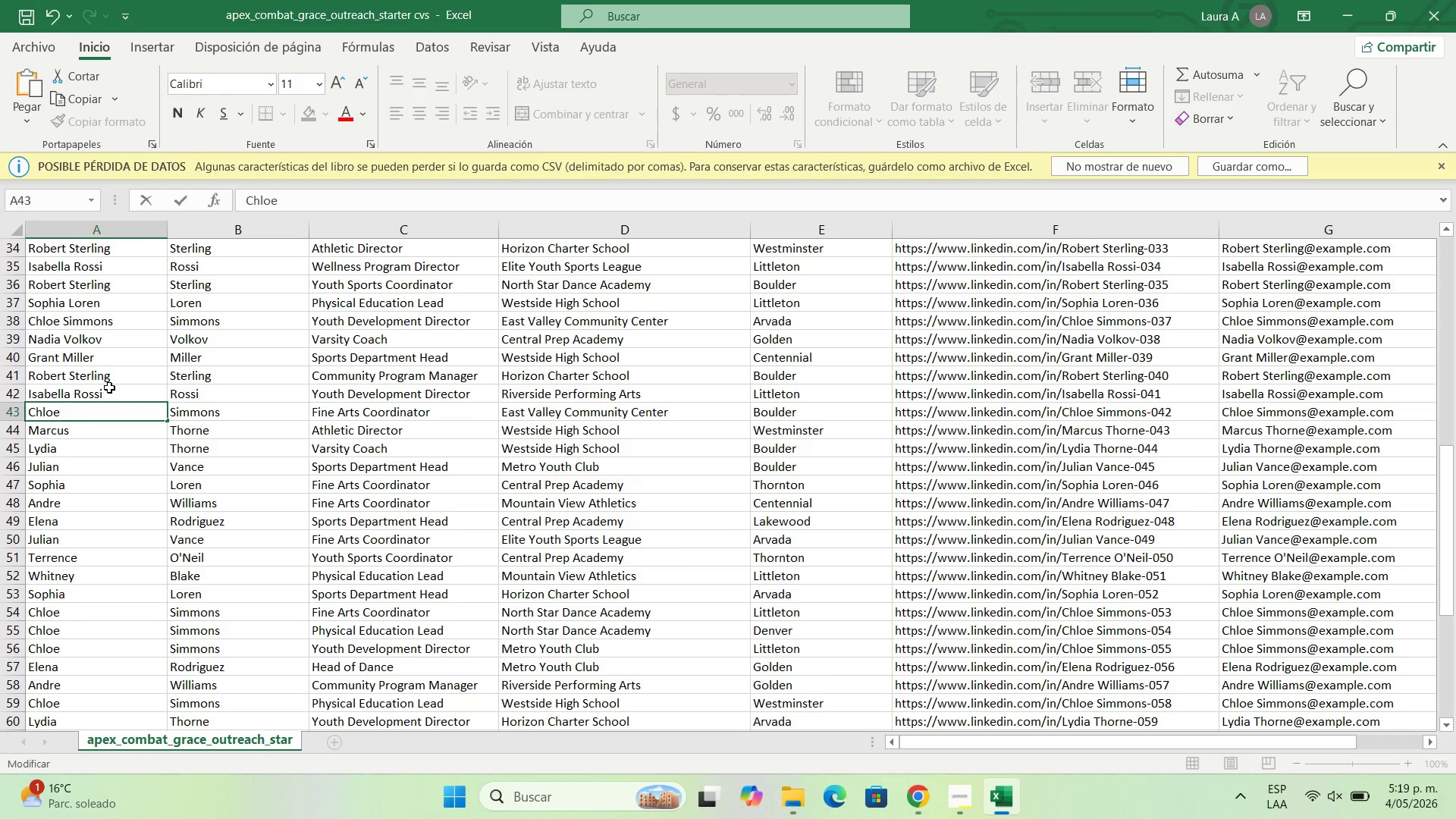 
double_click([111, 393])
 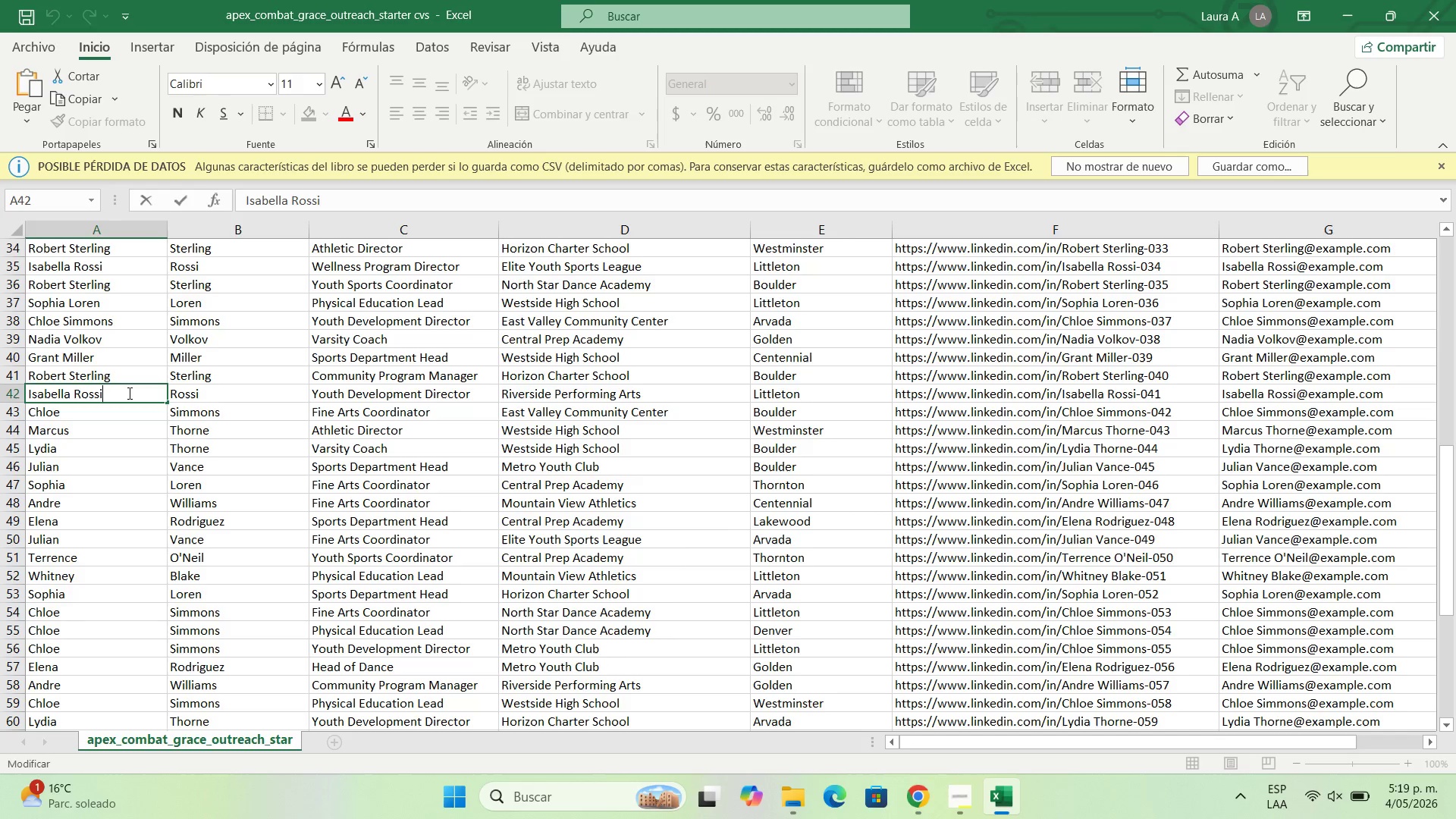 
left_click_drag(start_coordinate=[128, 393], to_coordinate=[67, 384])
 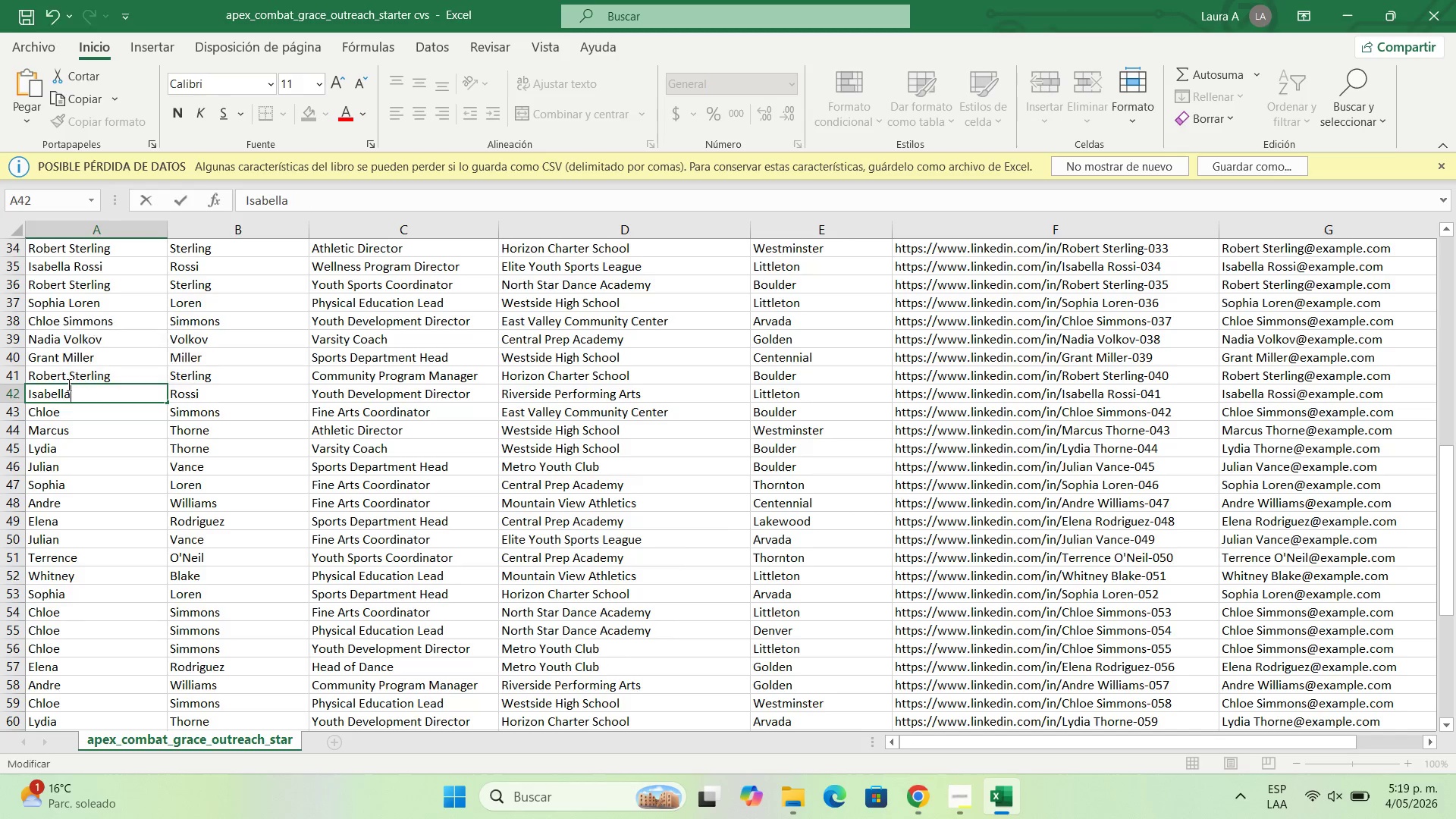 
key(Backspace)
 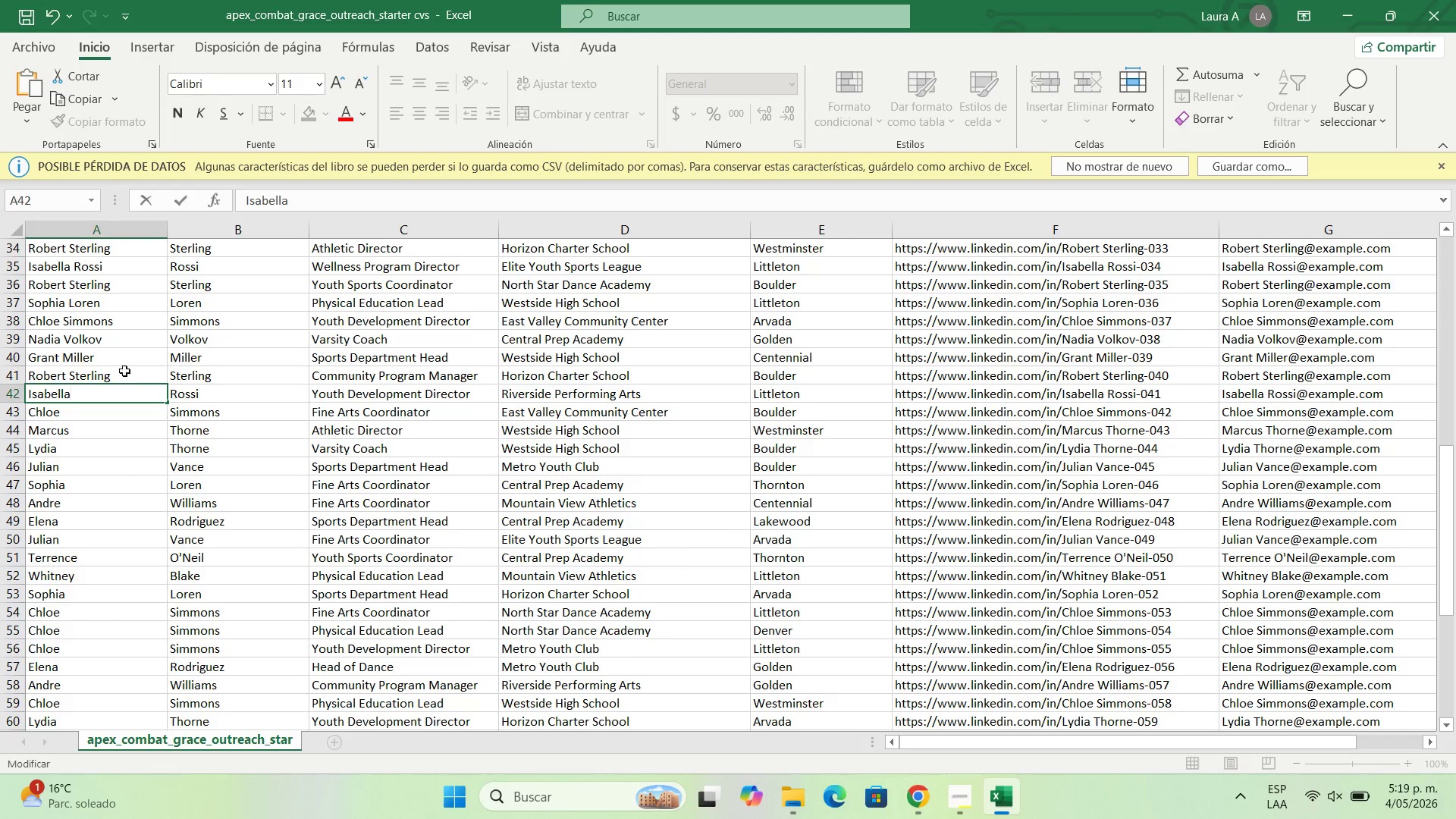 
double_click([117, 375])
 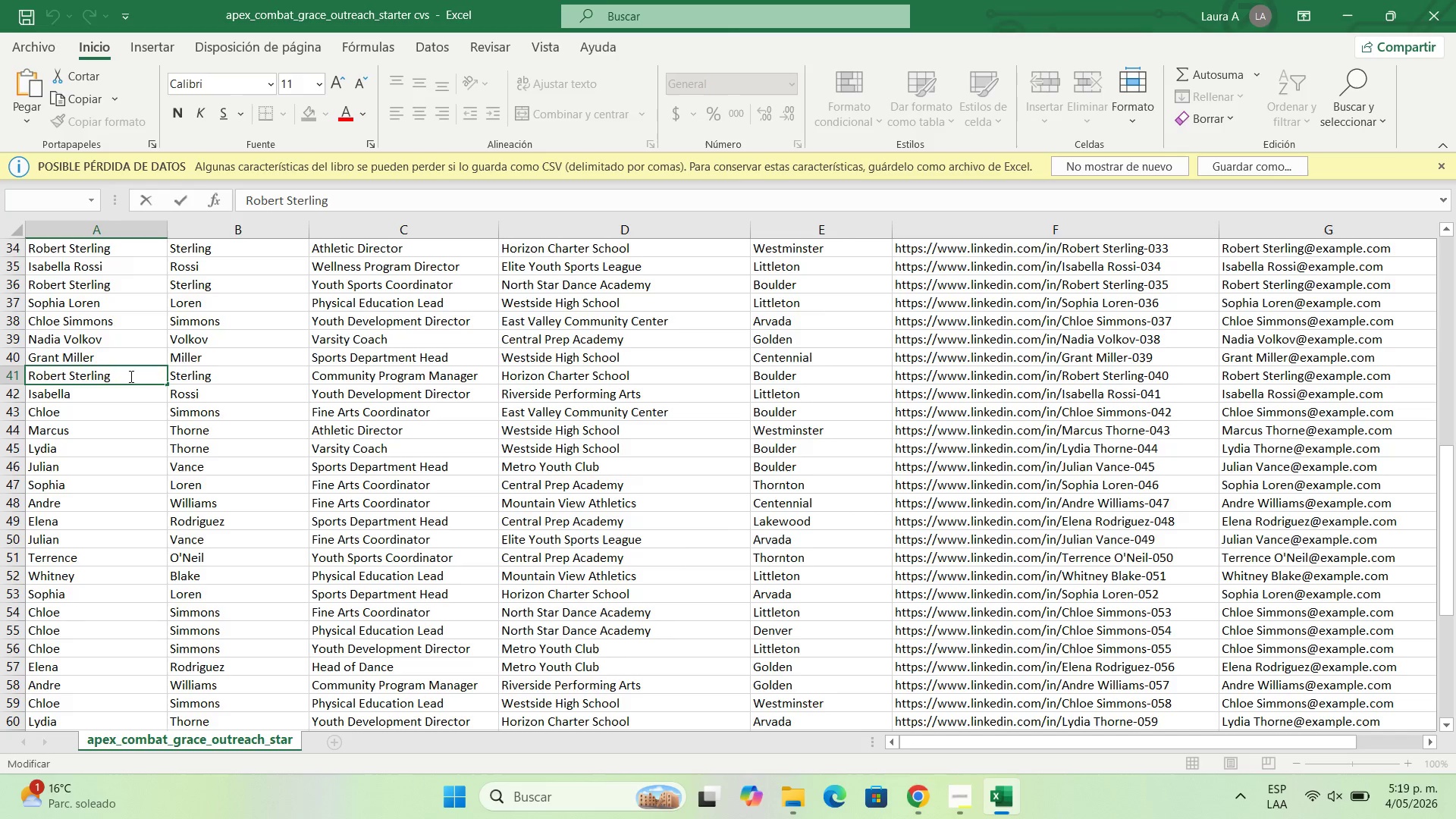 
left_click_drag(start_coordinate=[130, 375], to_coordinate=[65, 373])
 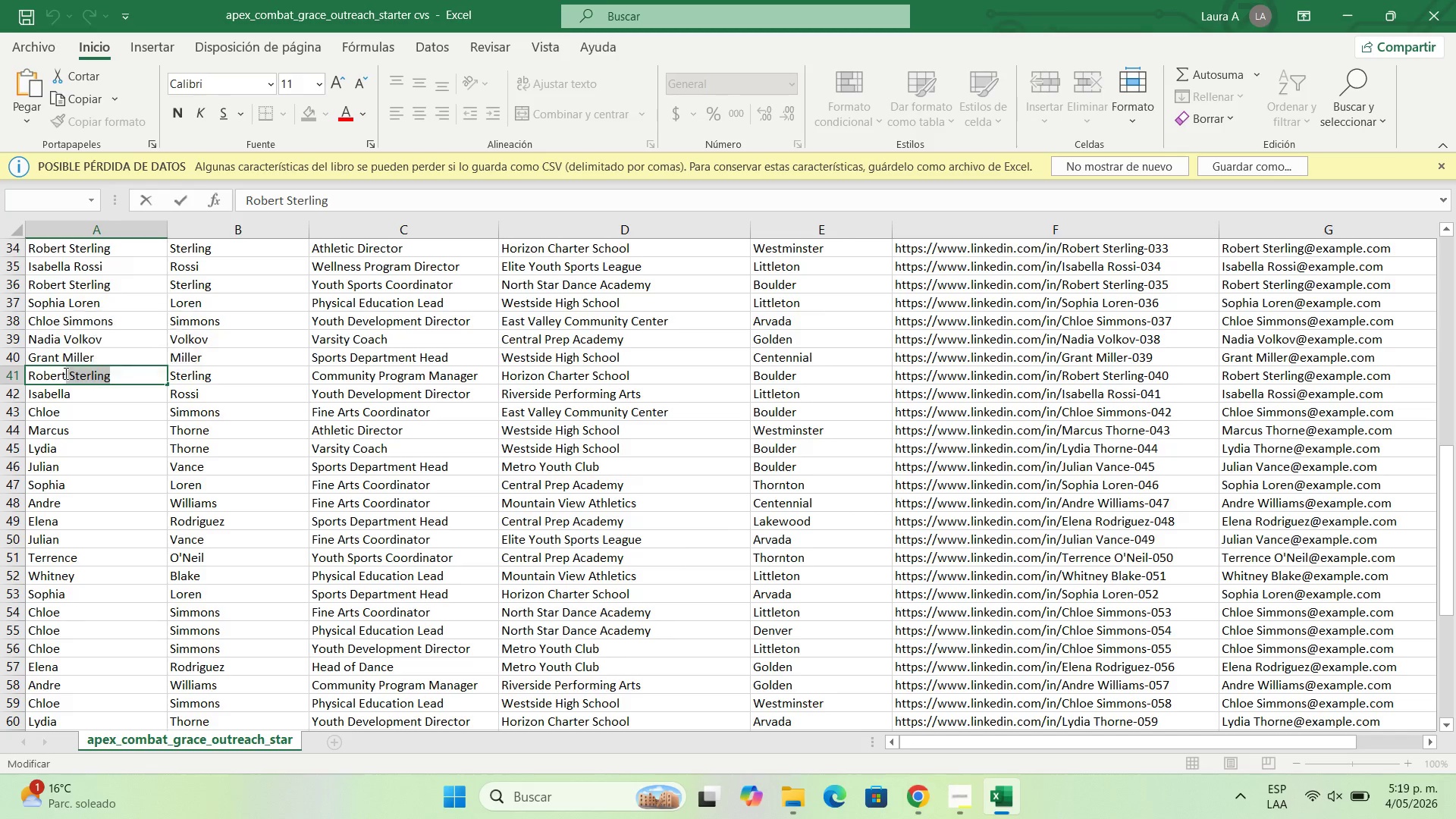 
key(Backspace)
 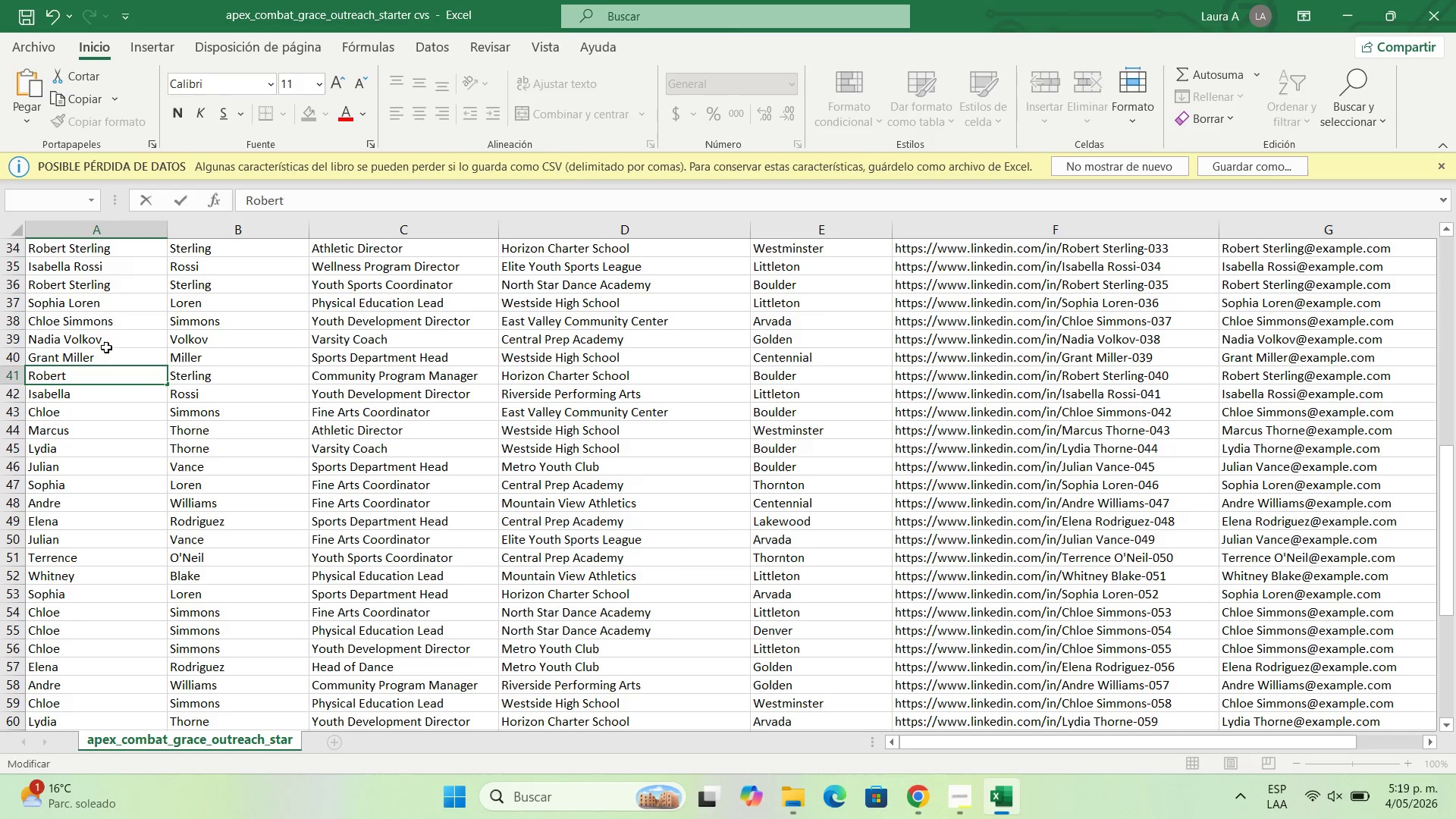 
double_click([102, 356])
 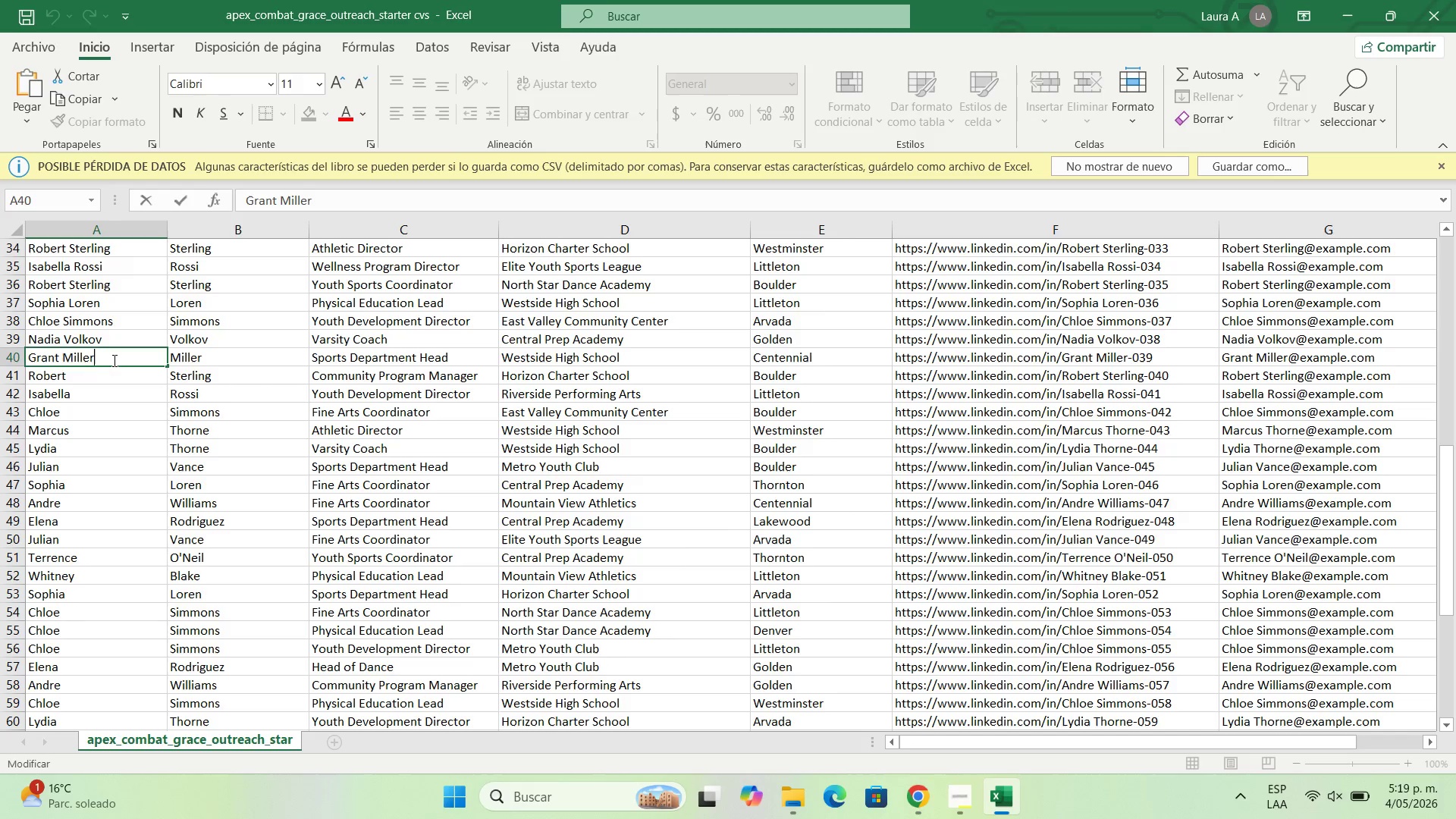 
left_click_drag(start_coordinate=[113, 360], to_coordinate=[63, 359])
 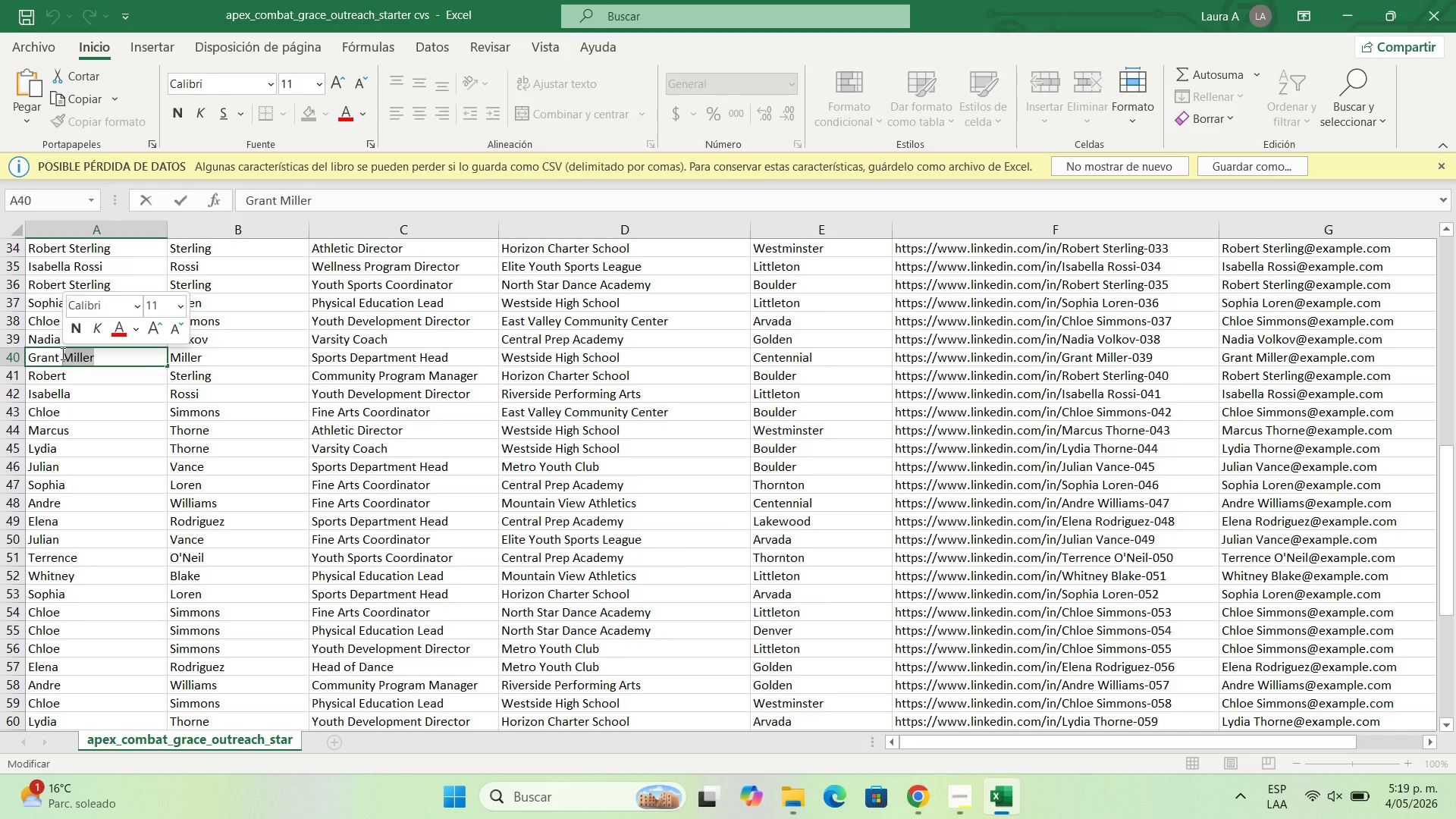 
key(Backspace)
 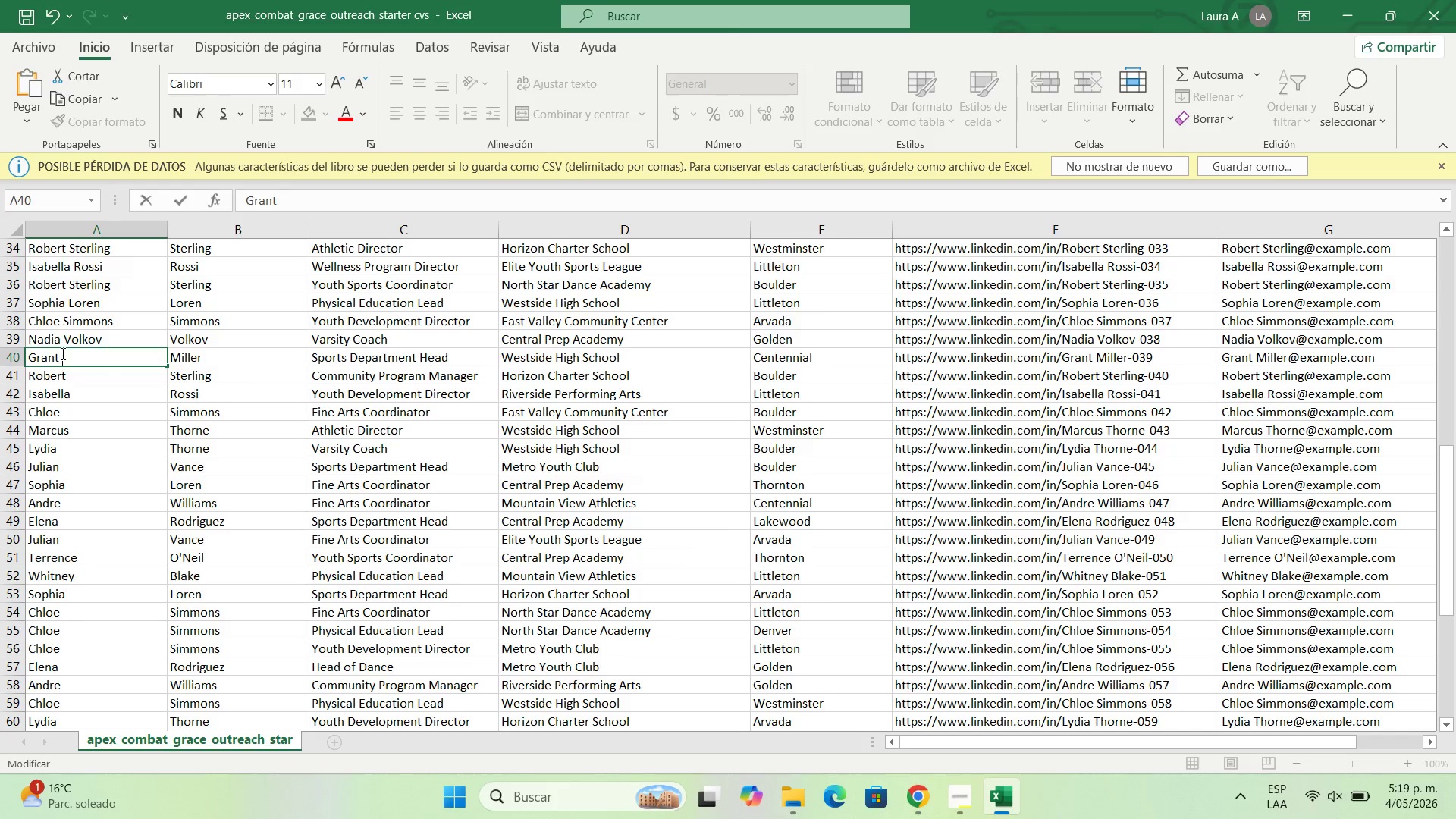 
key(Backspace)
 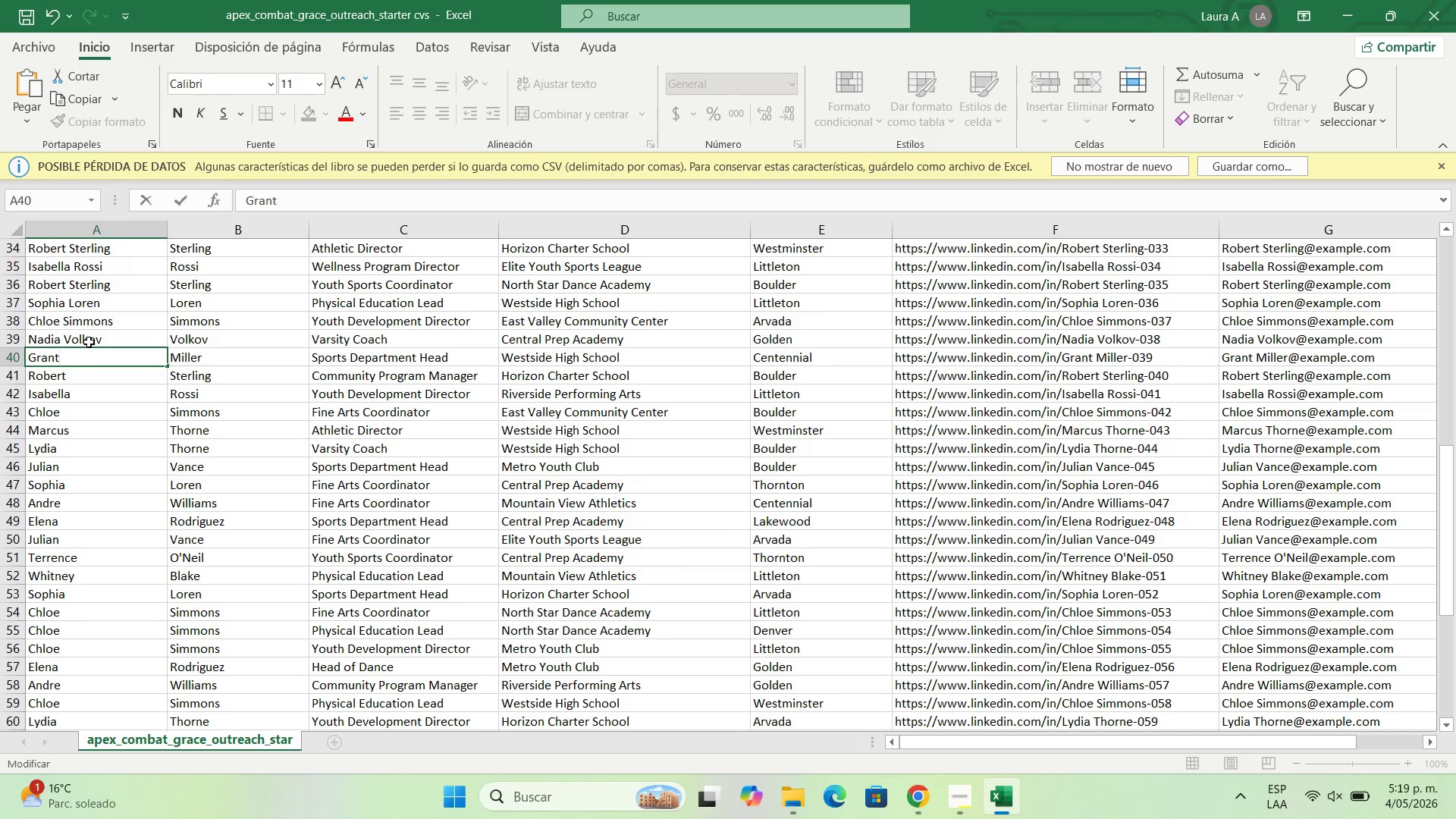 
left_click([101, 331])
 